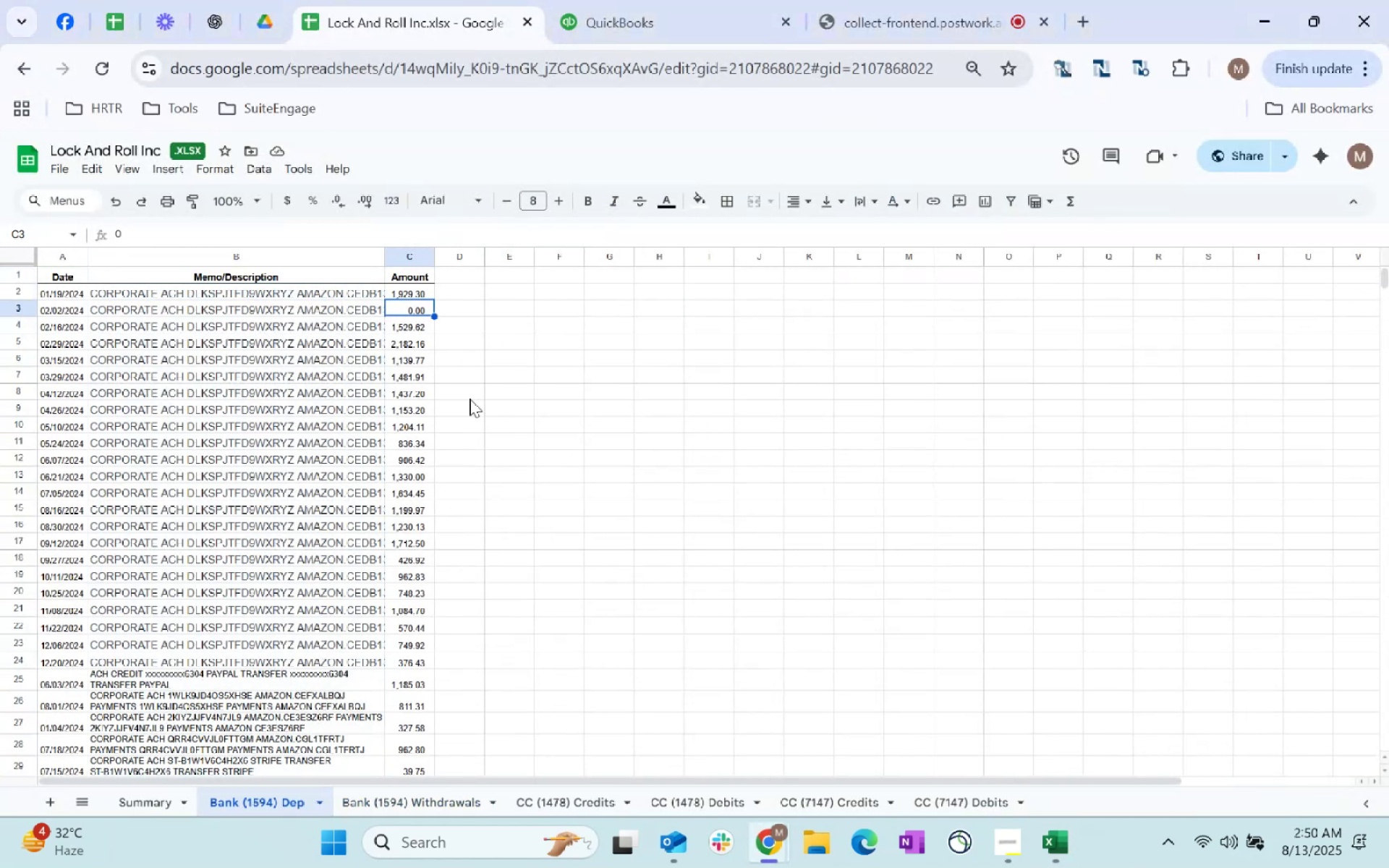 
key(Alt+AltLeft)
 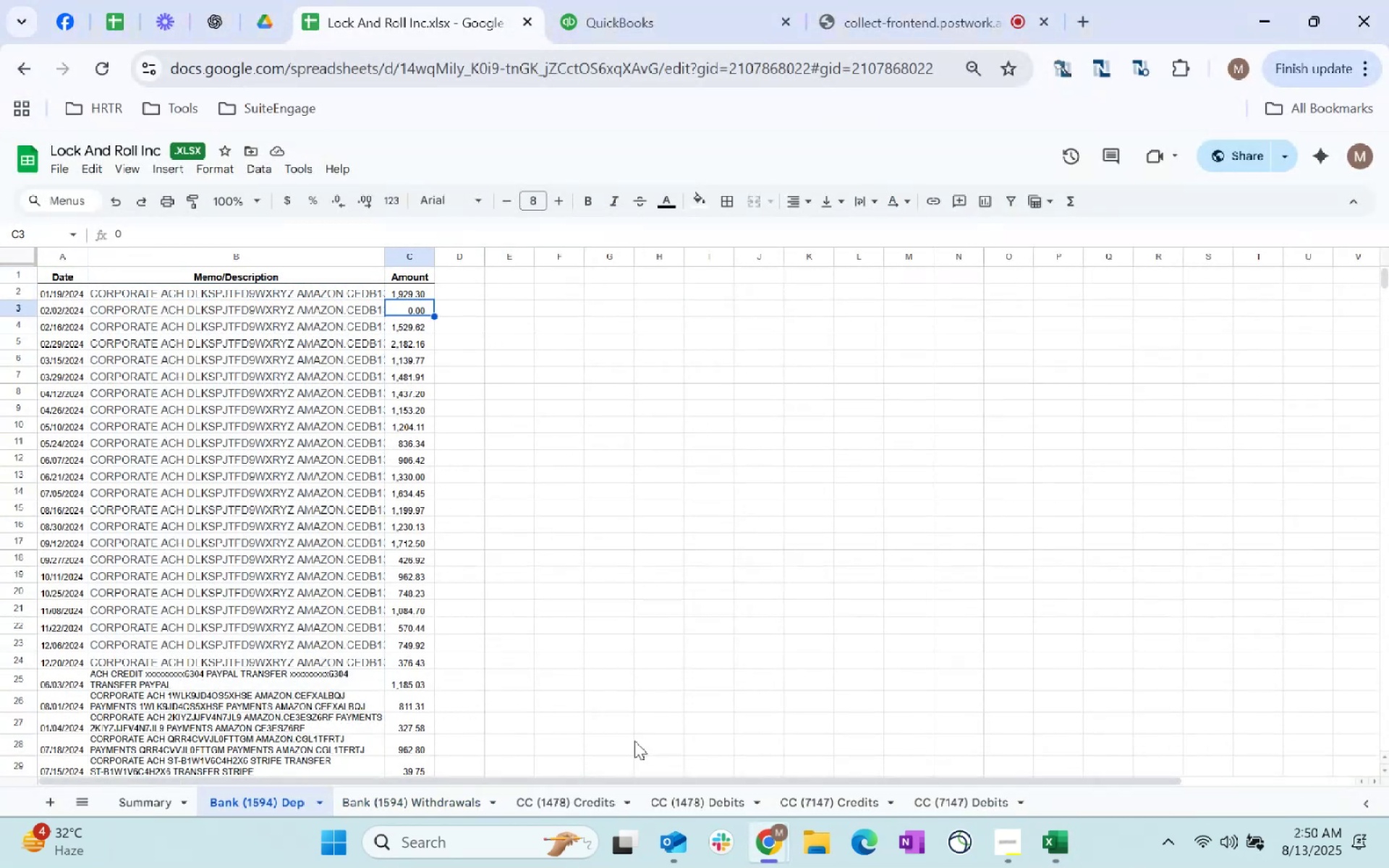 
key(Alt+Tab)
 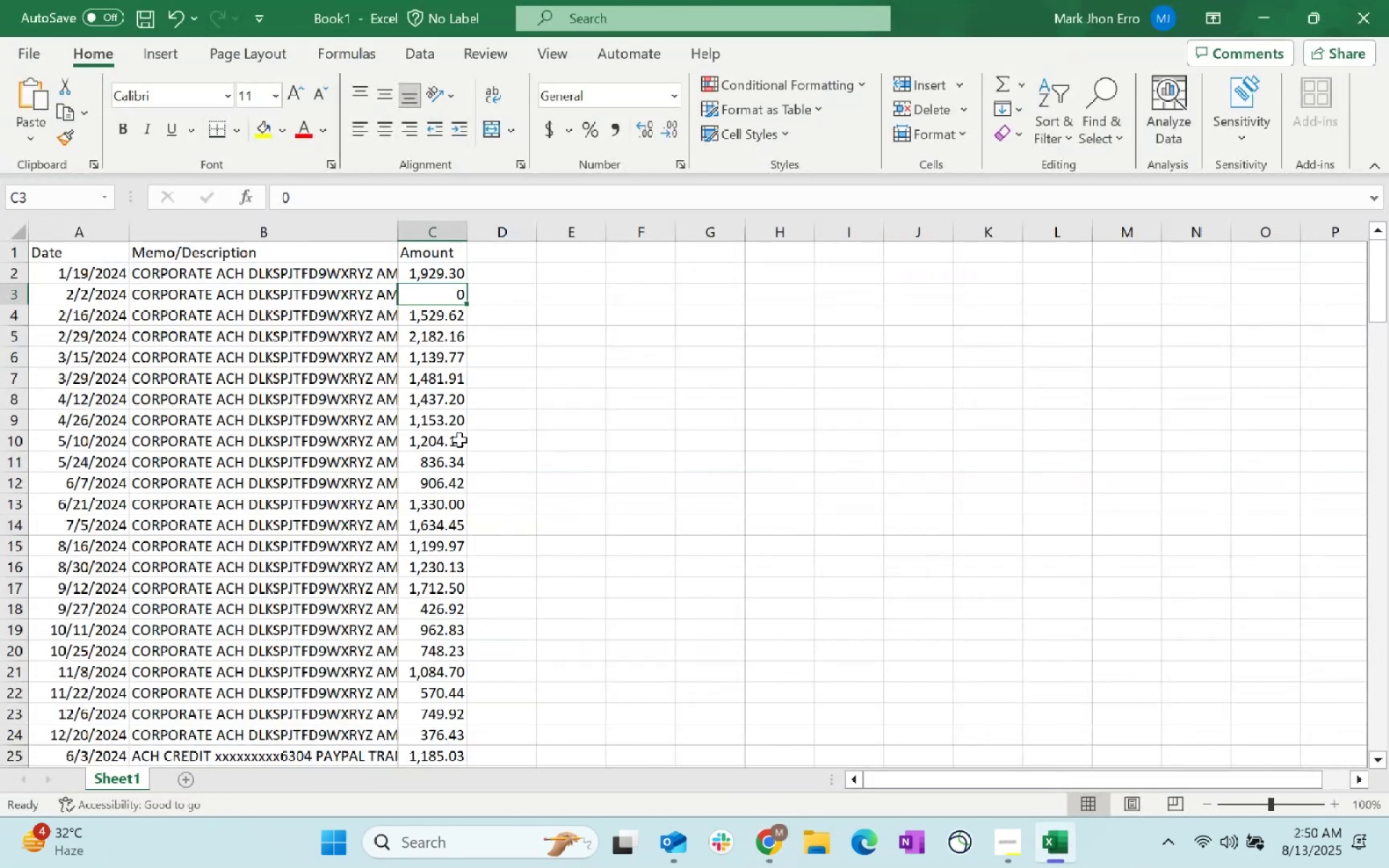 
left_click([456, 278])
 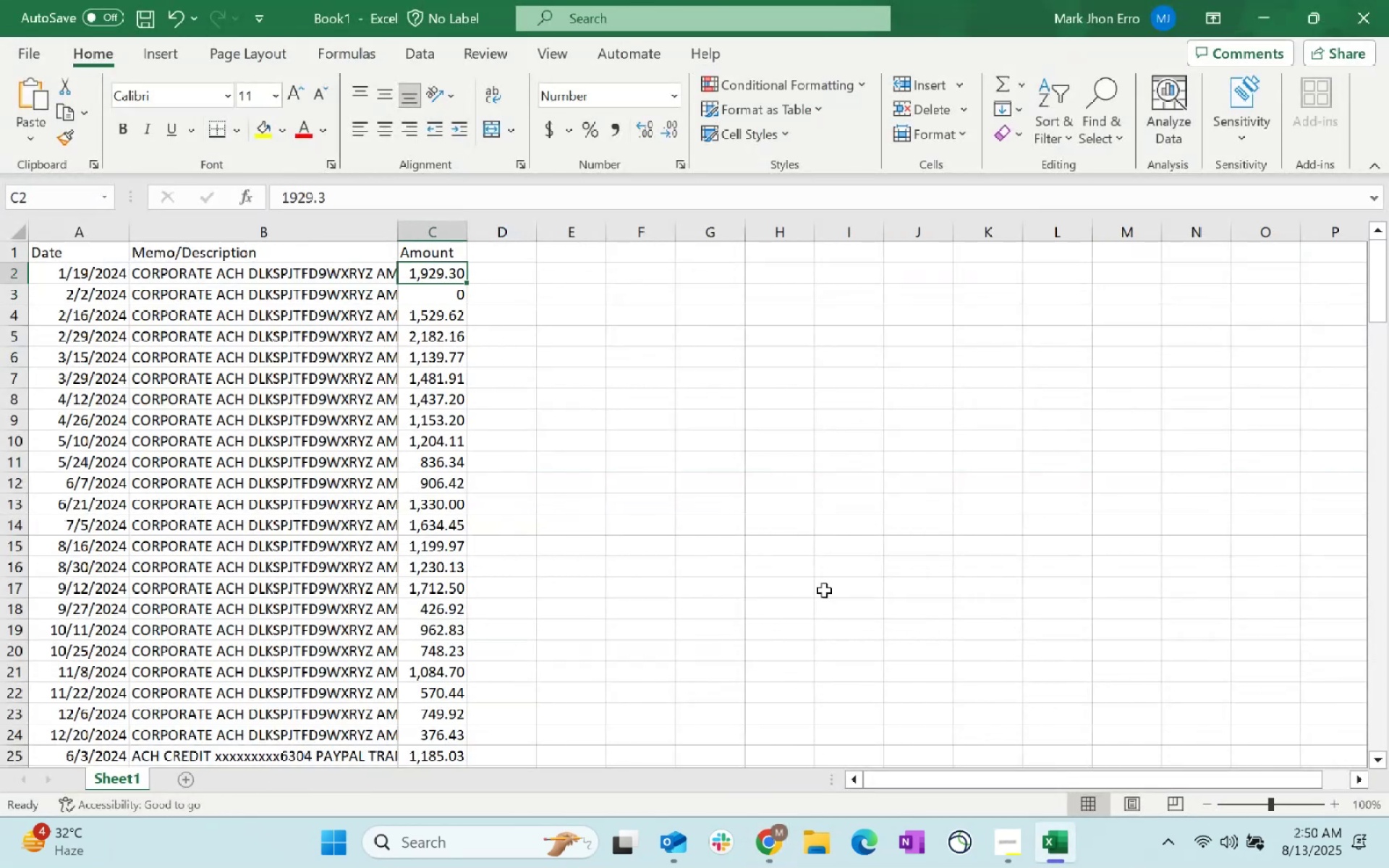 
key(Control+Shift+ArrowDown)
 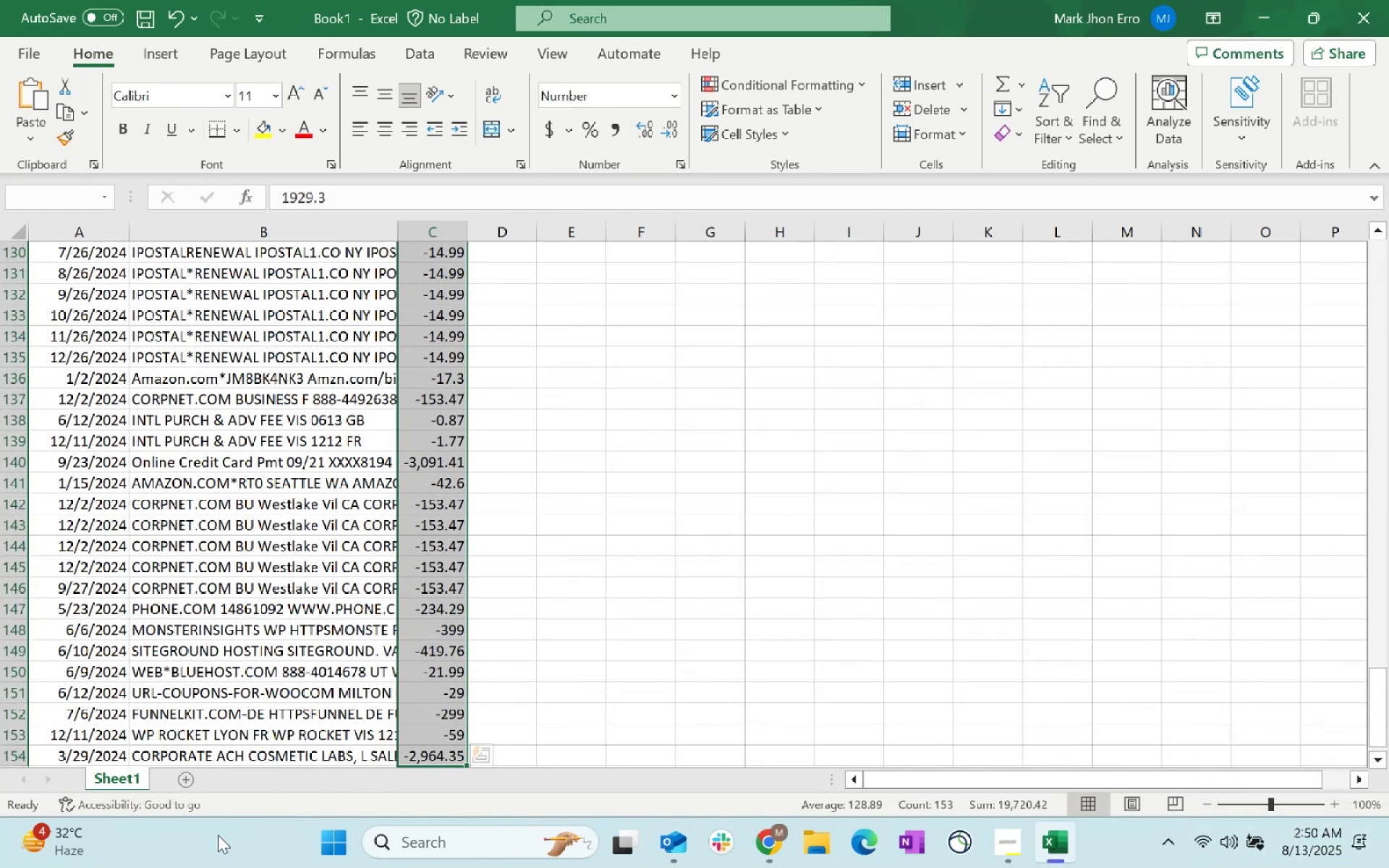 
key(Alt+AltLeft)
 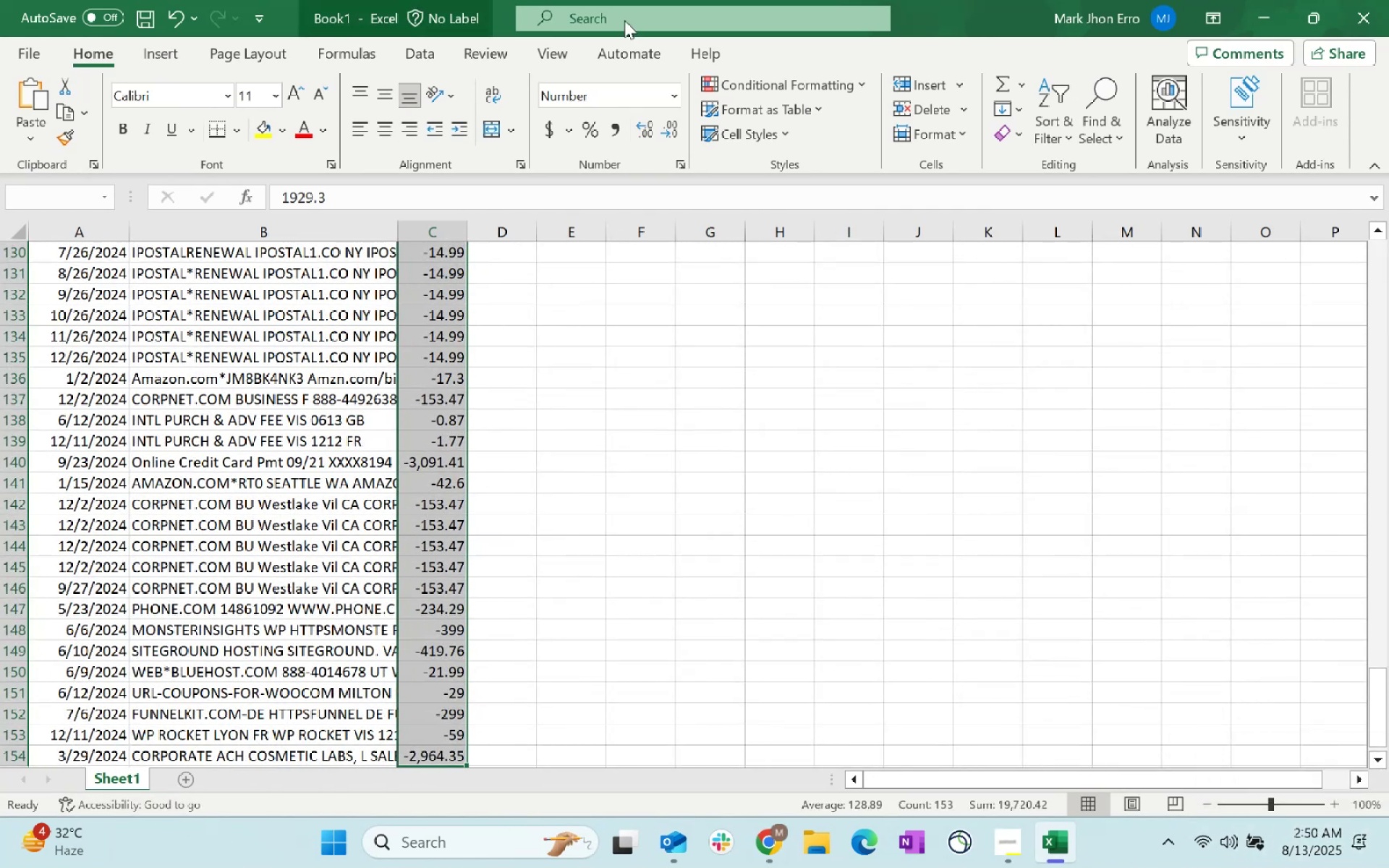 
key(Alt+Tab)
 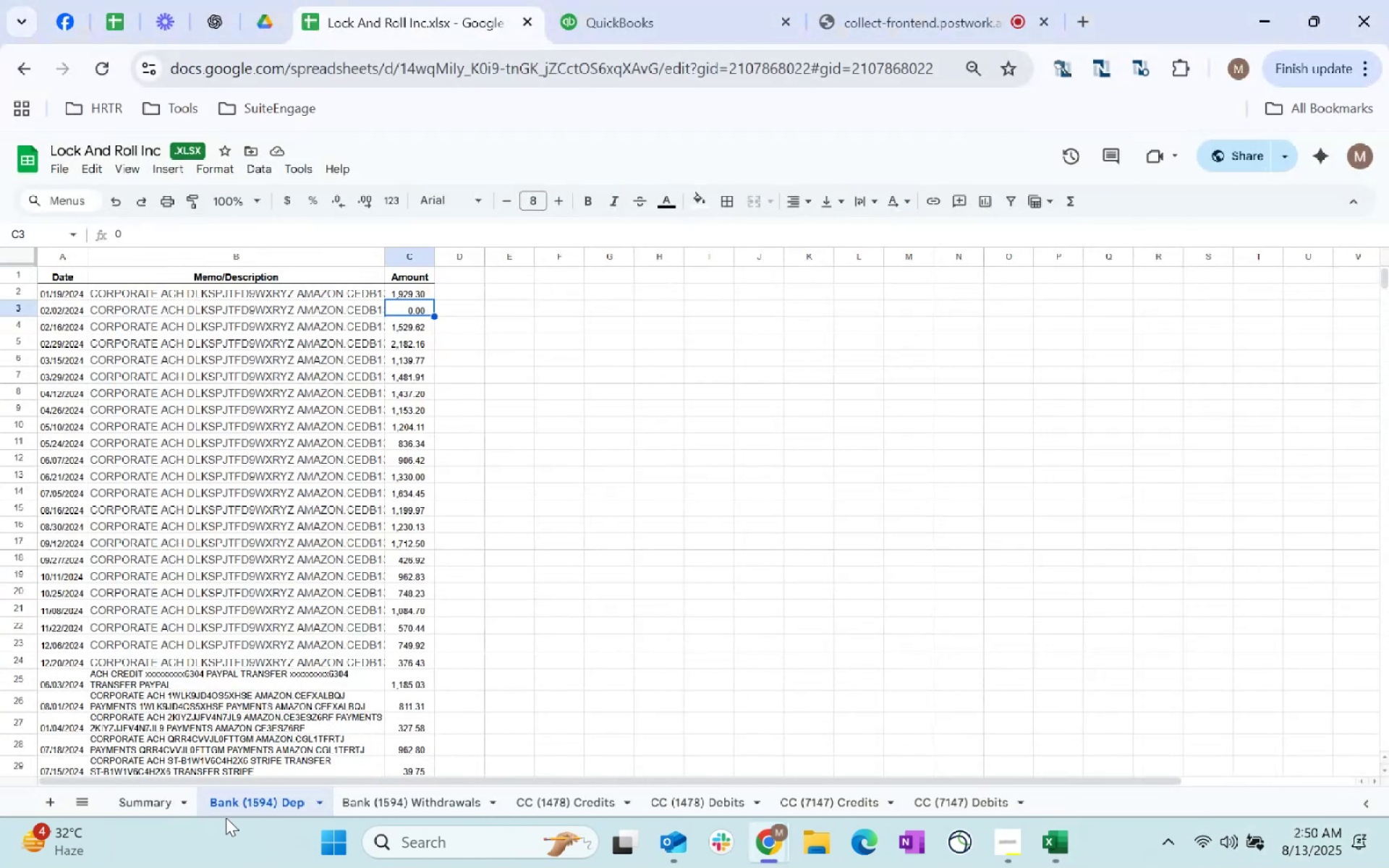 
left_click([145, 817])
 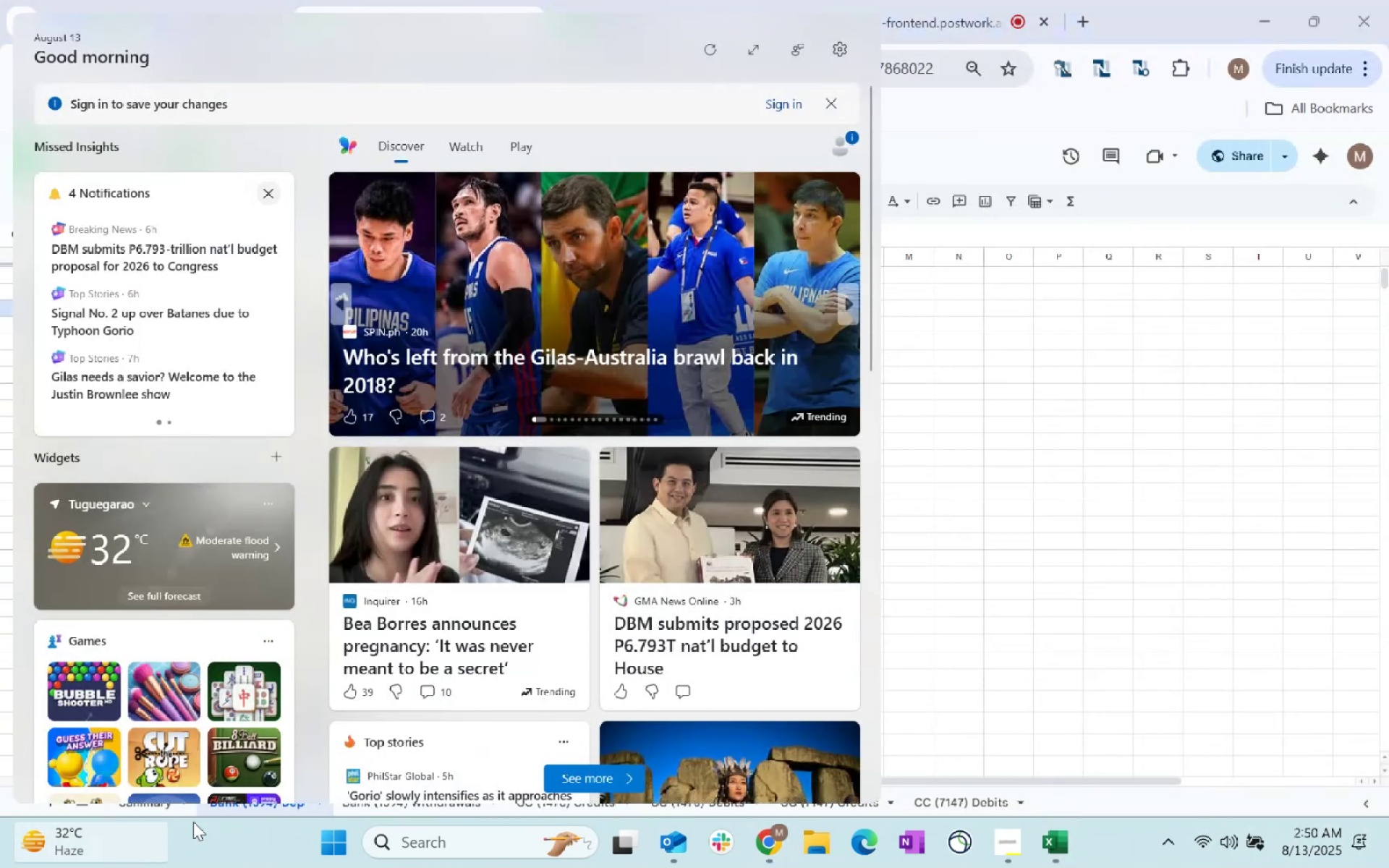 
left_click([1204, 654])
 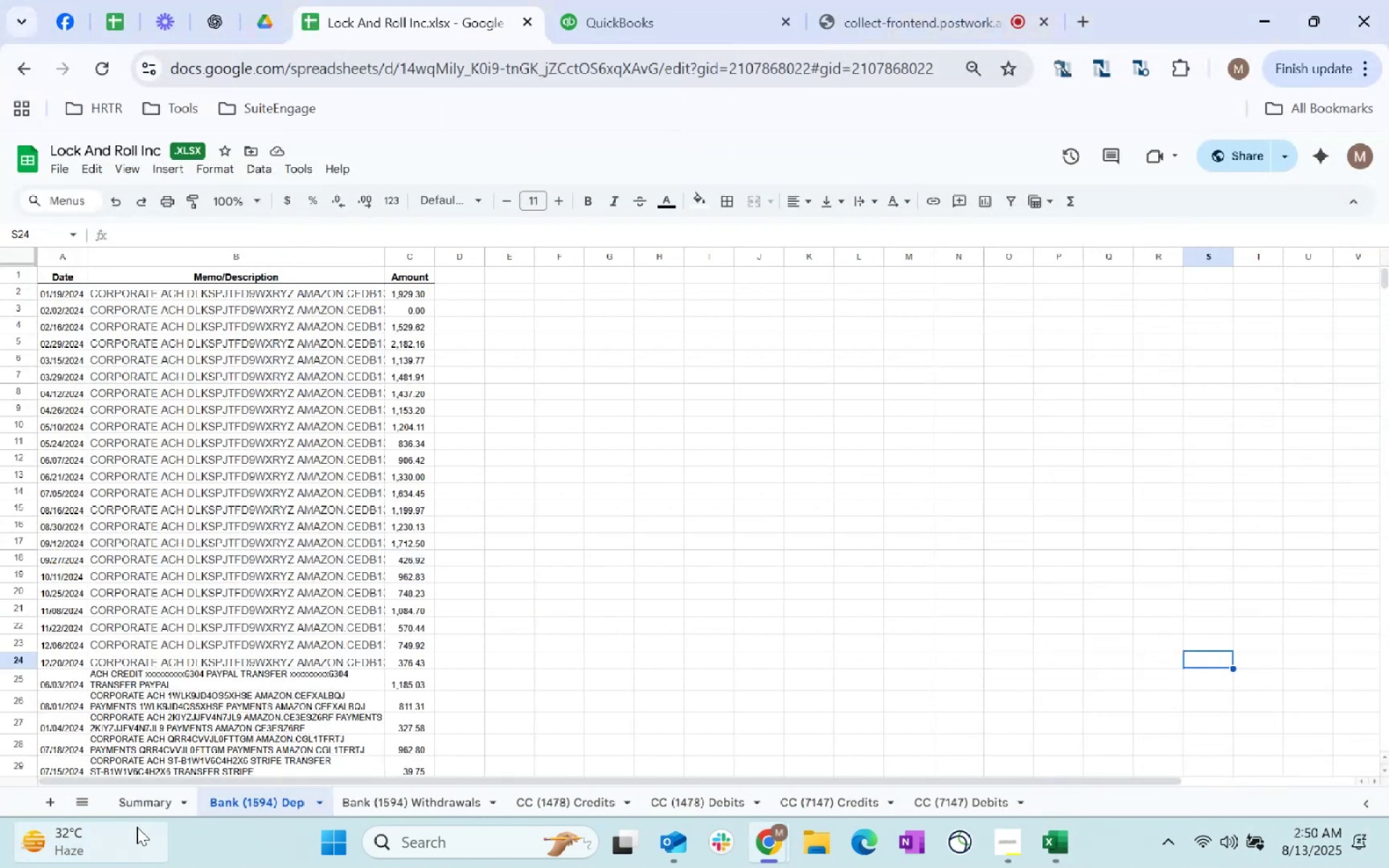 
left_click([135, 820])
 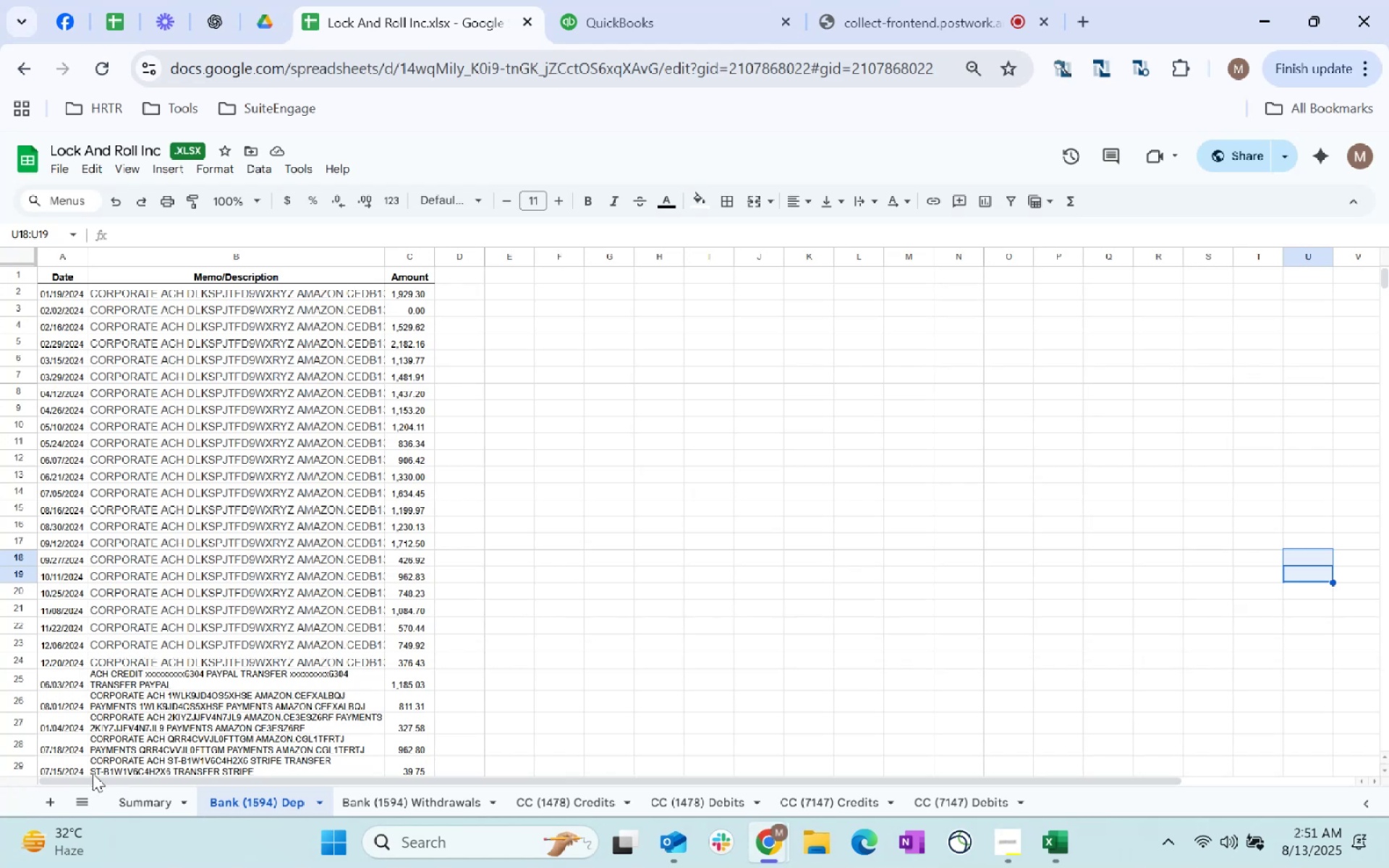 
left_click([152, 795])
 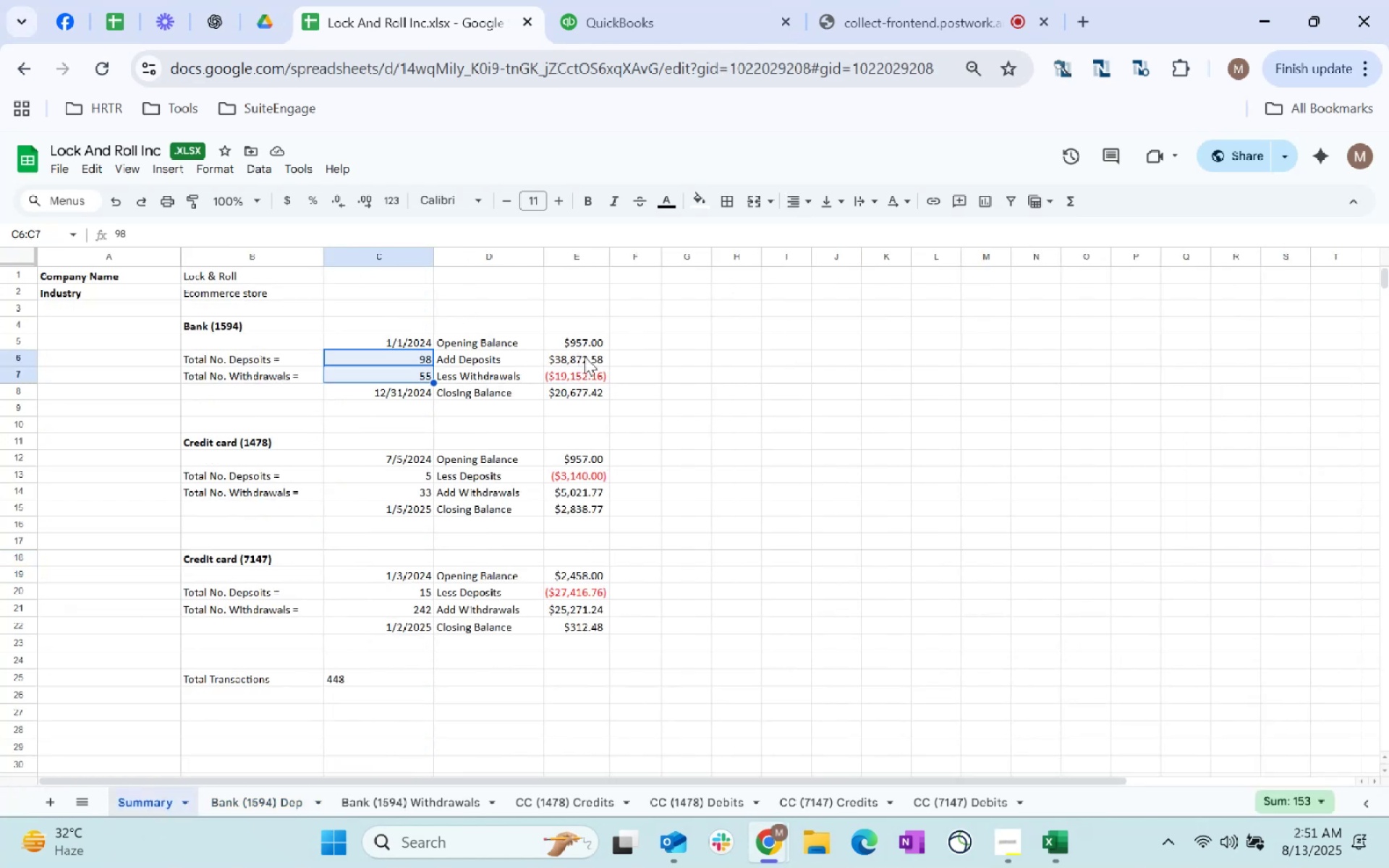 
wait(8.33)
 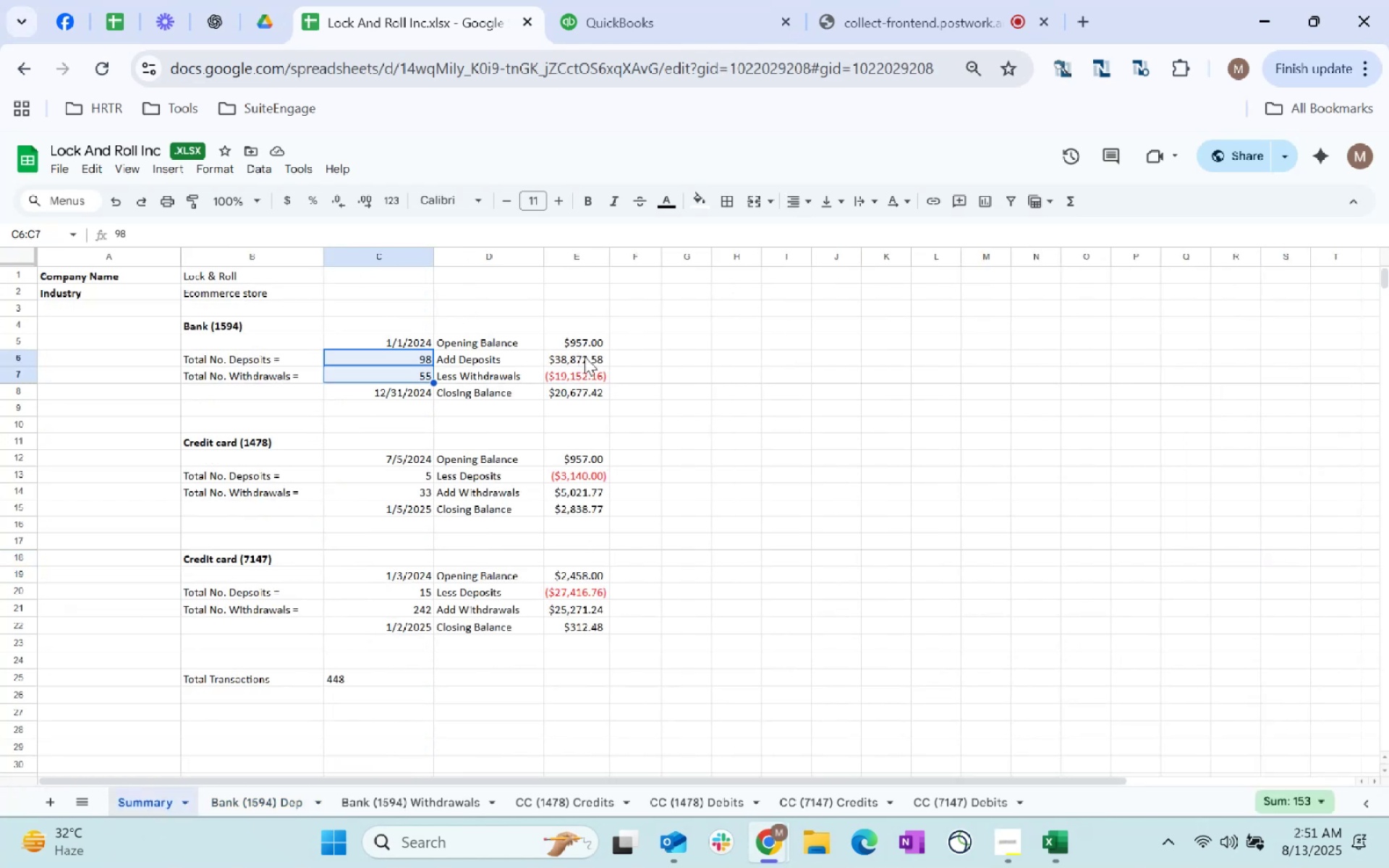 
key(Alt+AltLeft)
 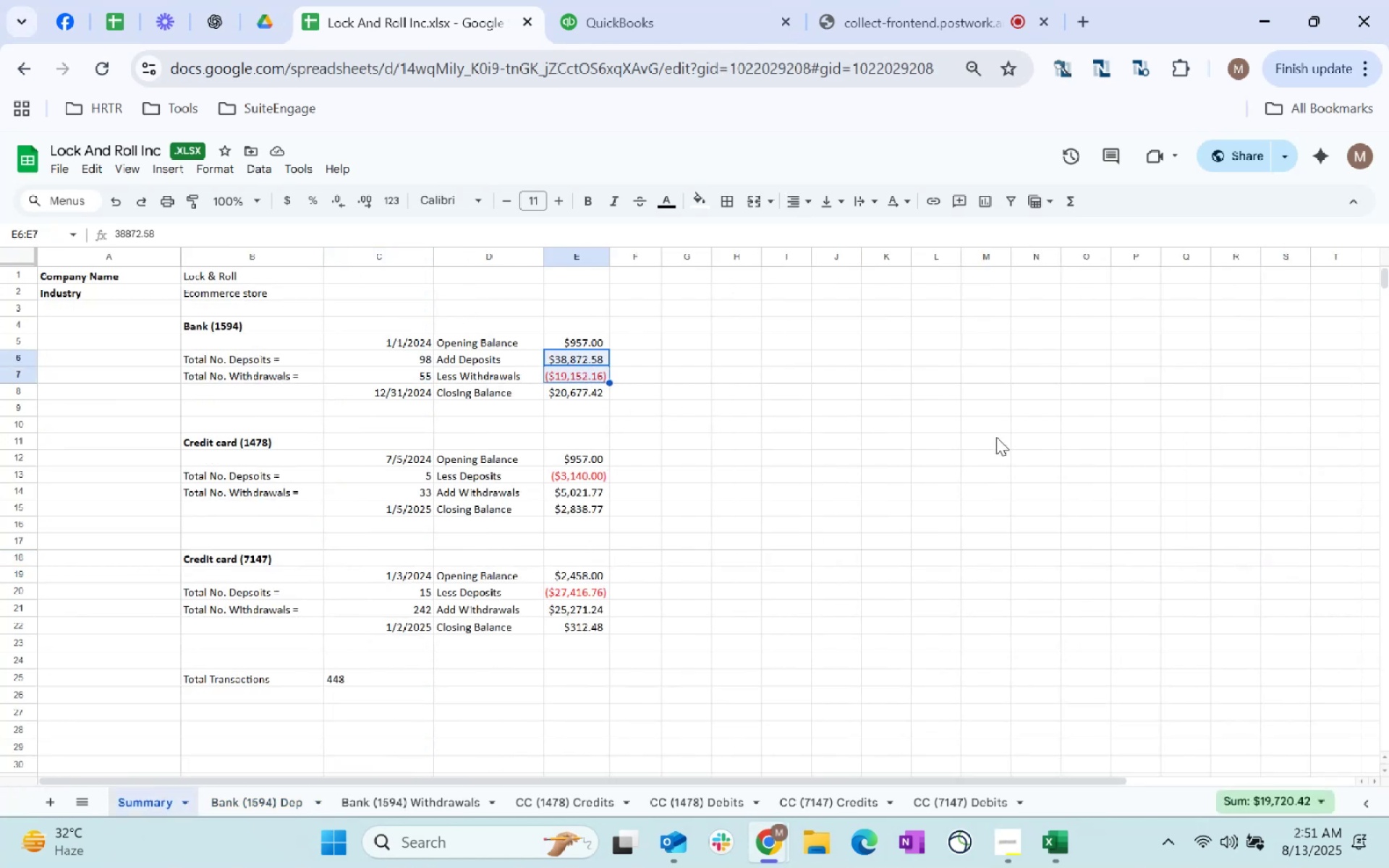 
key(Alt+Tab)
 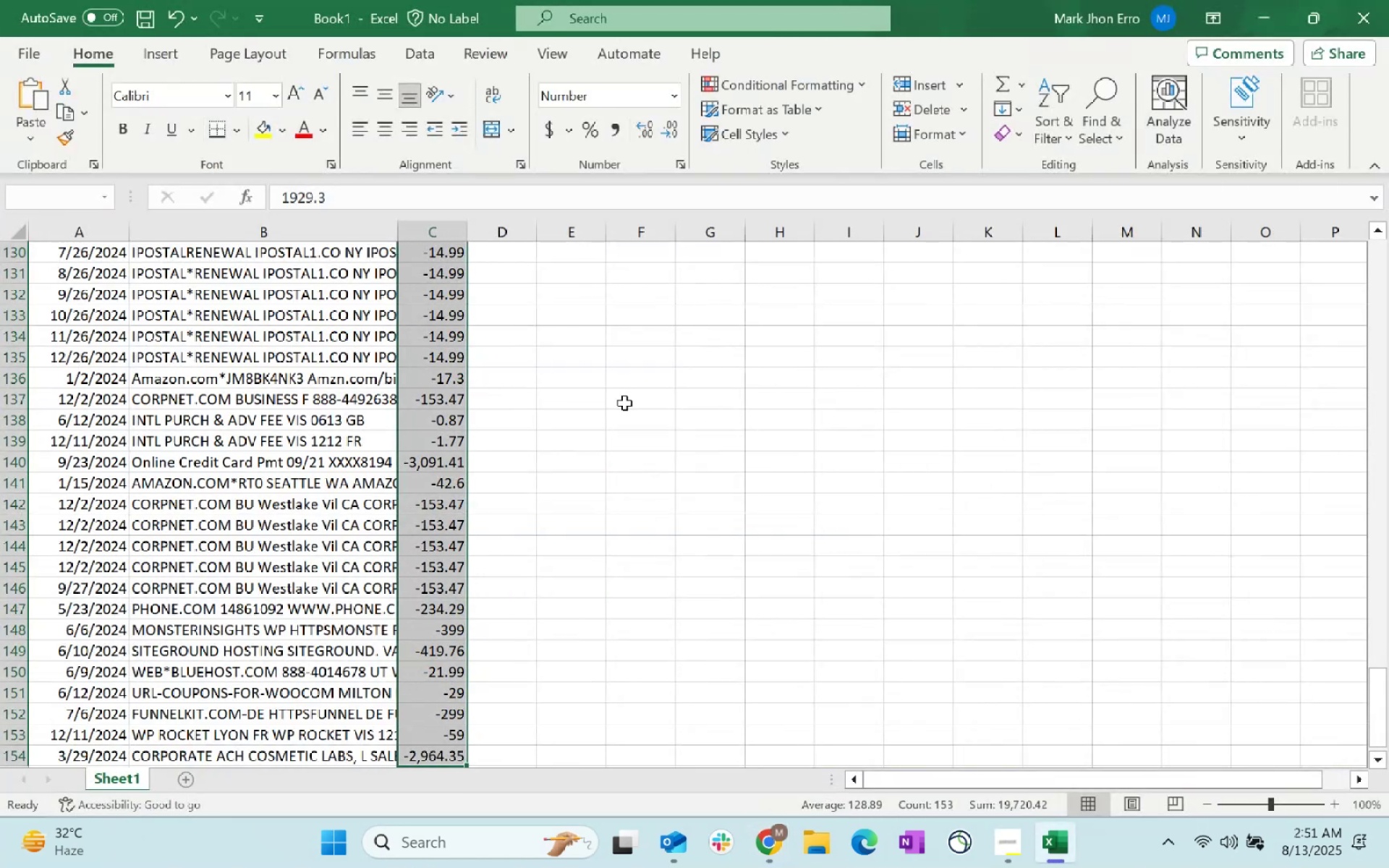 
double_click([249, 495])
 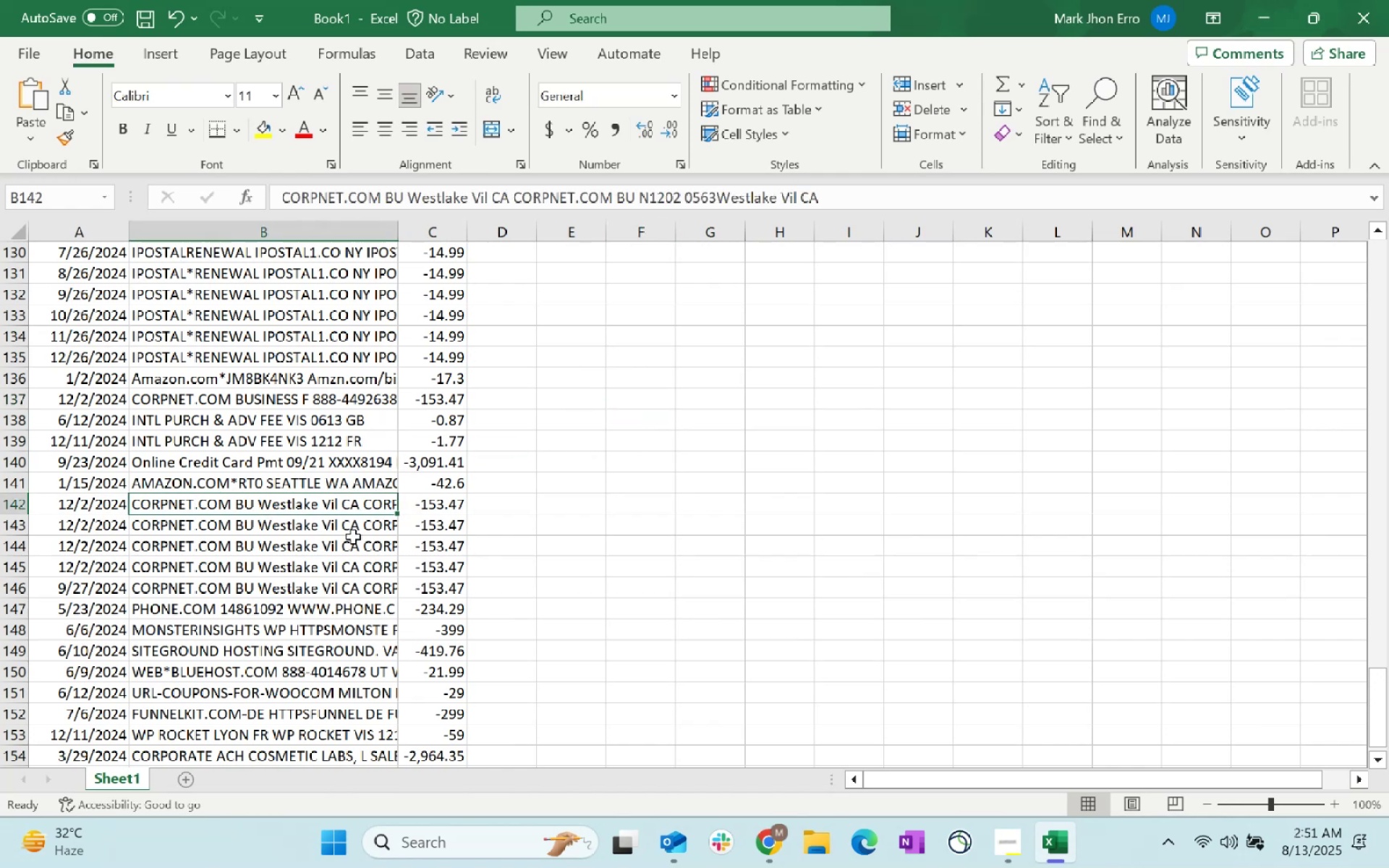 
scroll: coordinate [528, 438], scroll_direction: up, amount: 62.0
 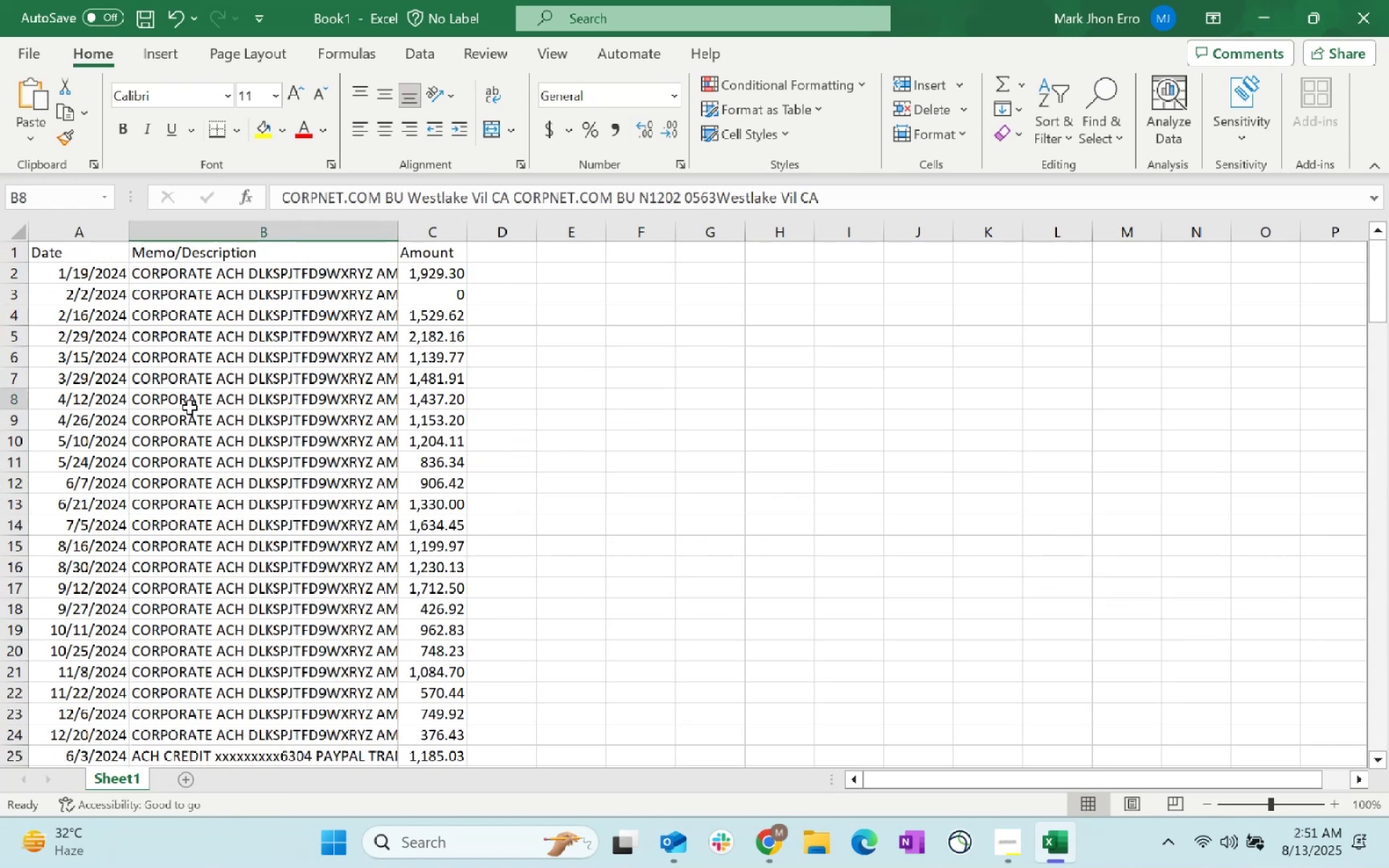 
double_click([695, 432])
 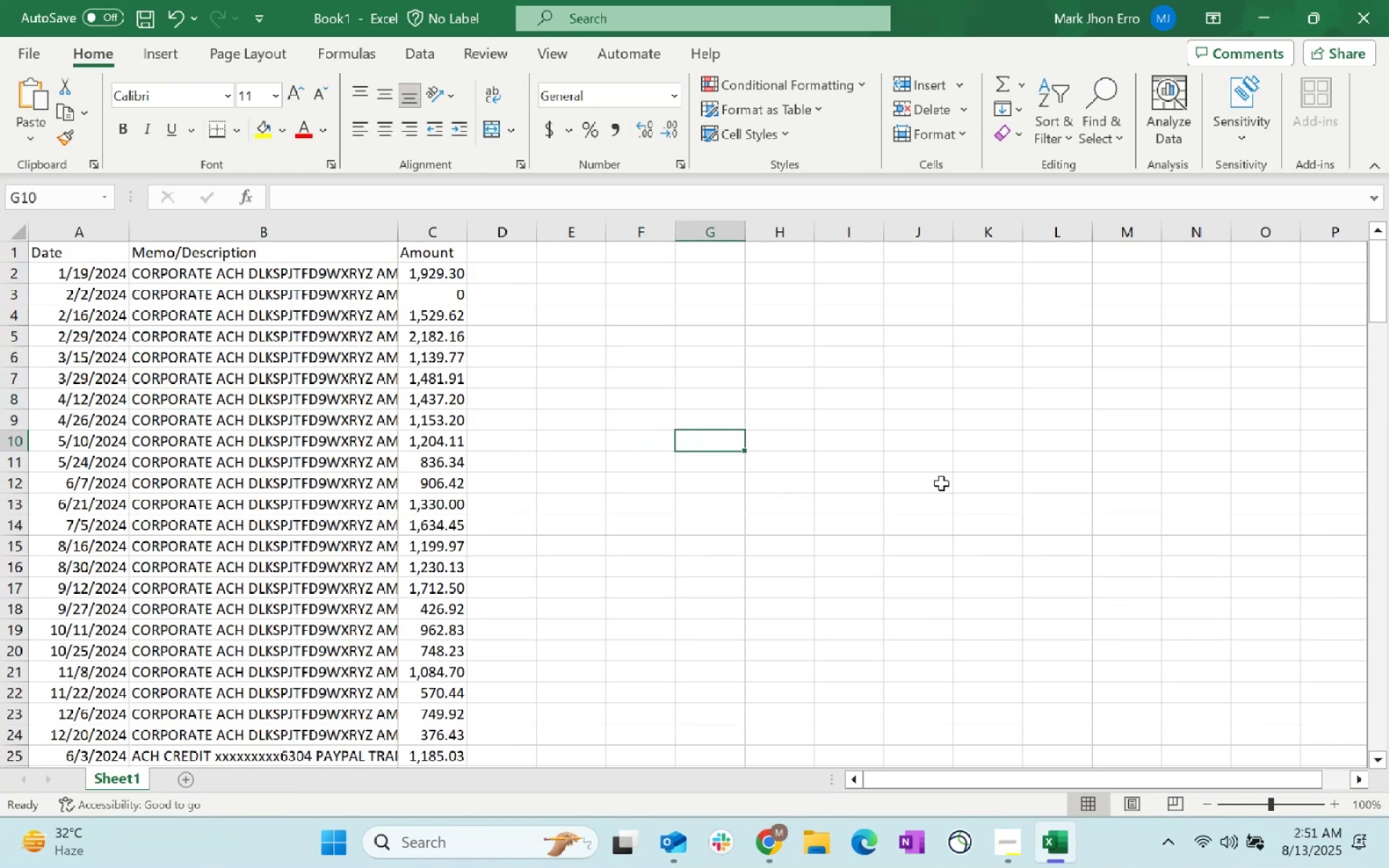 
key(Alt+AltLeft)
 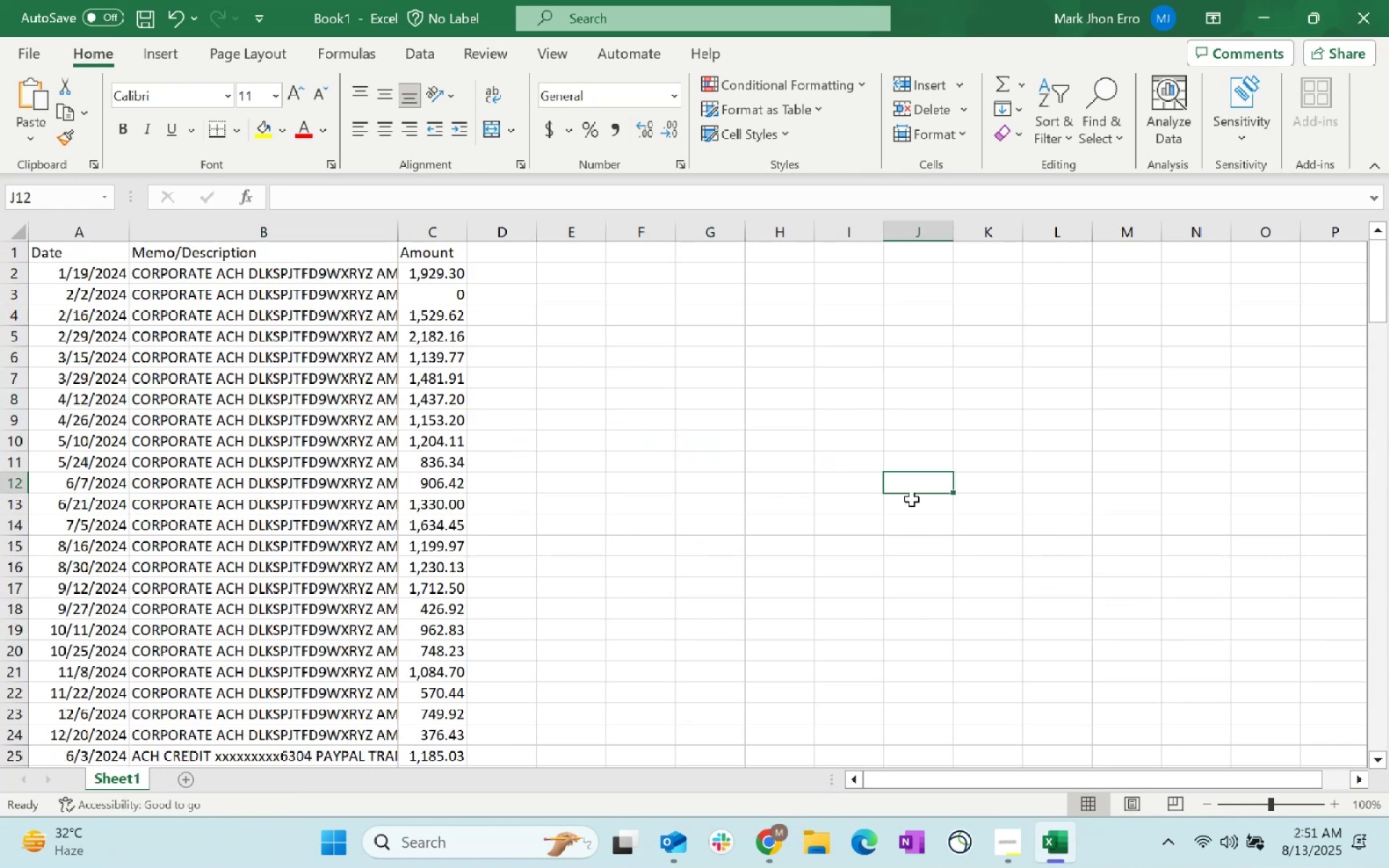 
key(Alt+Tab)
 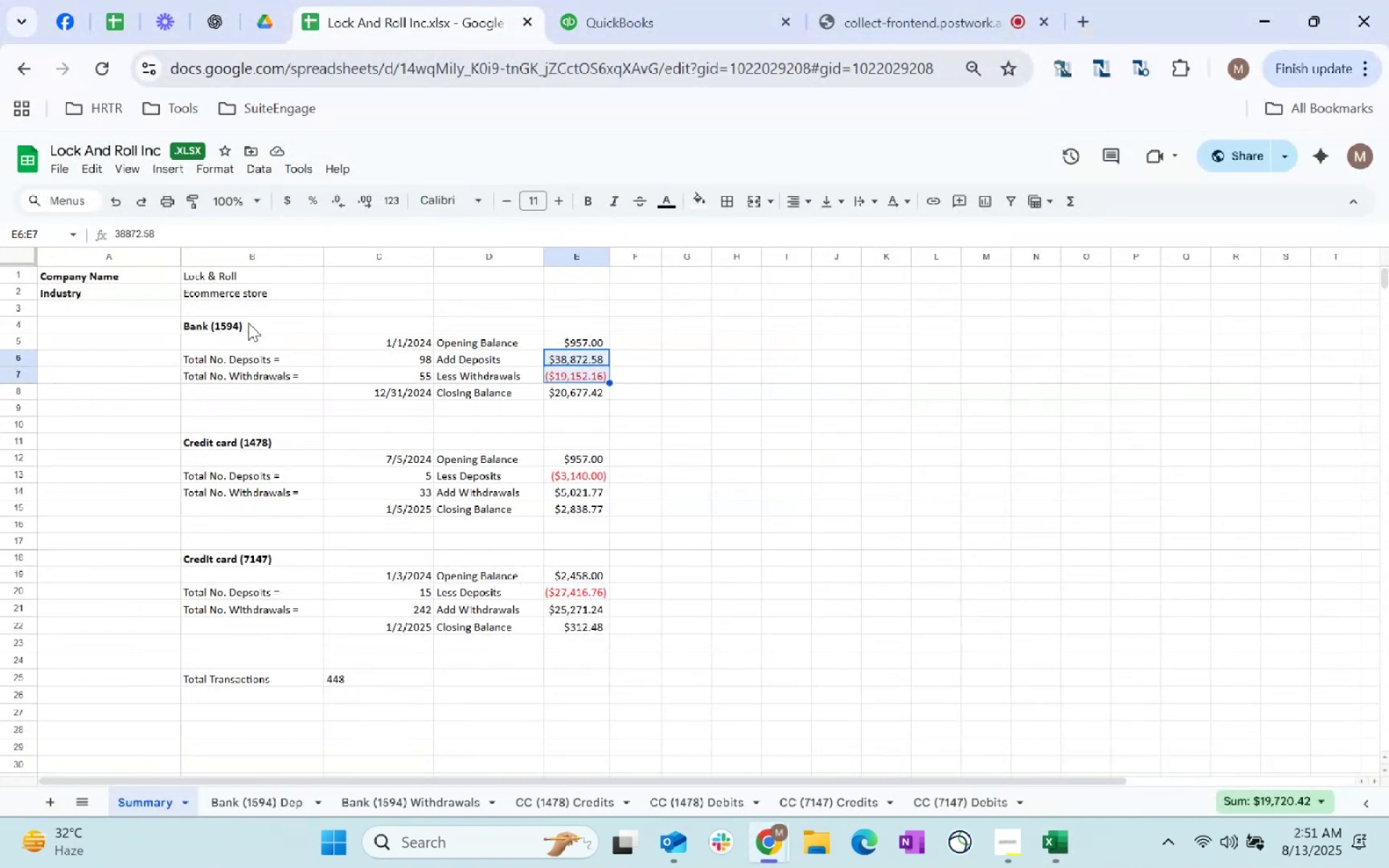 
key(Control+C)
 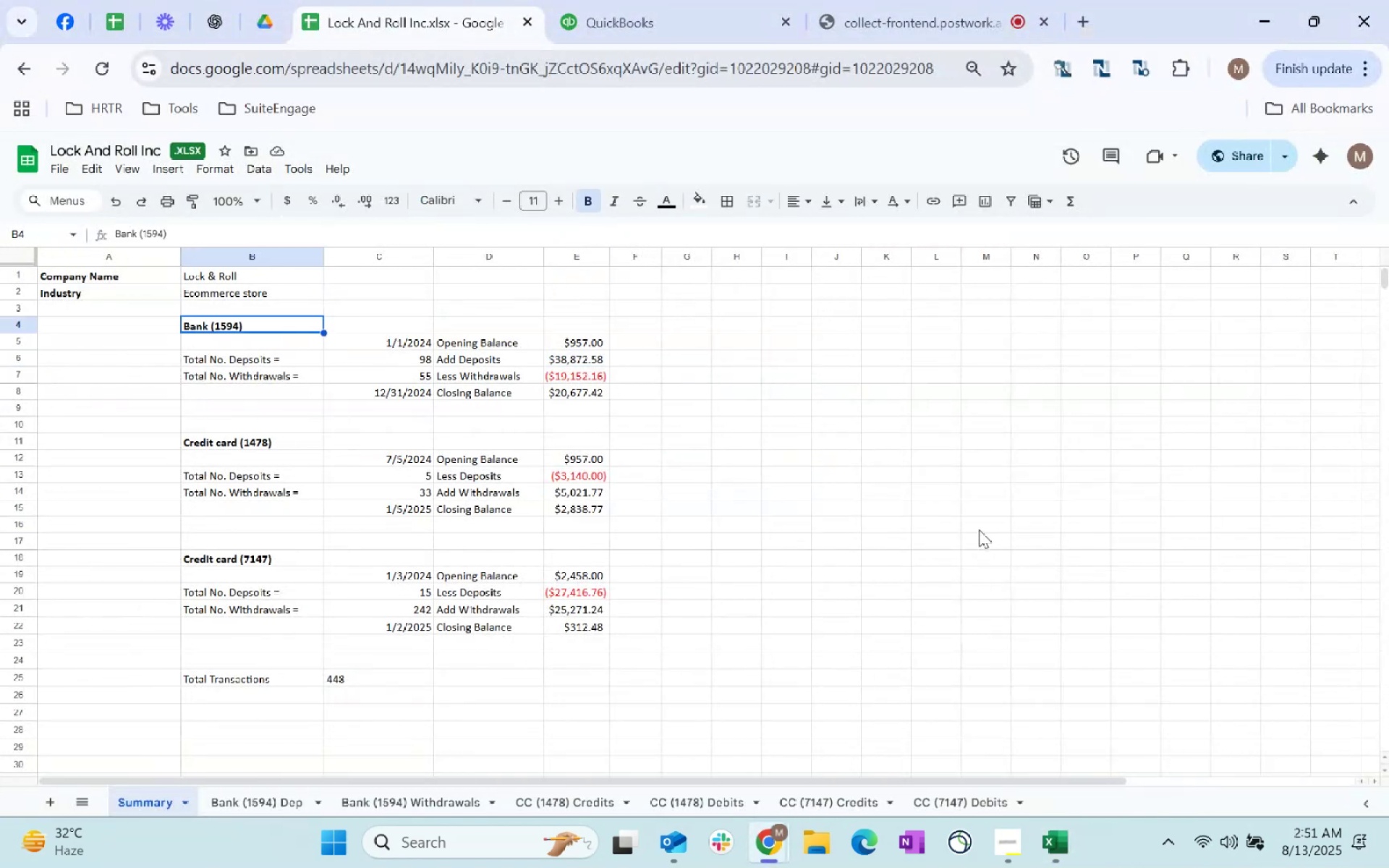 
key(Control+C)
 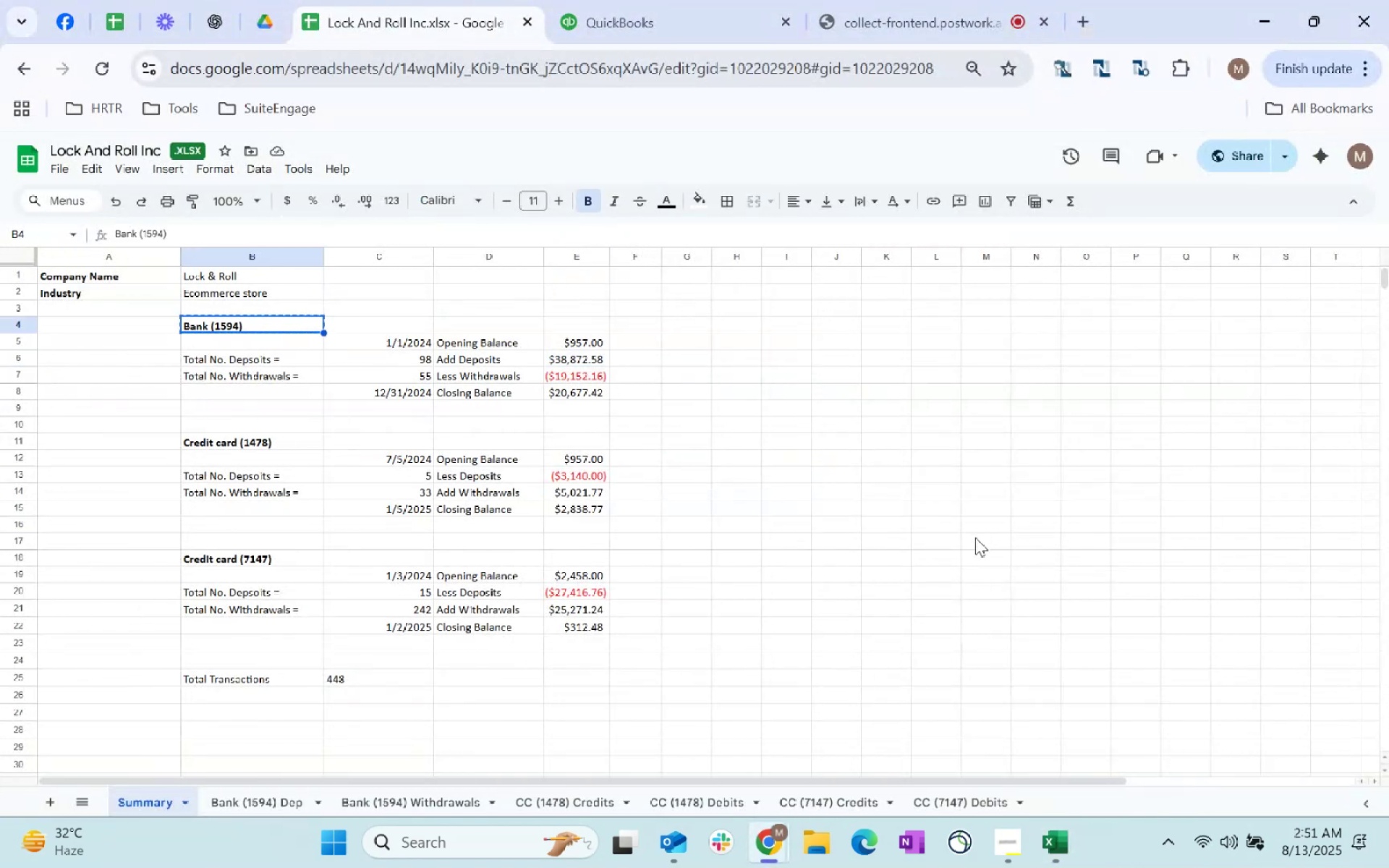 
key(Alt+AltLeft)
 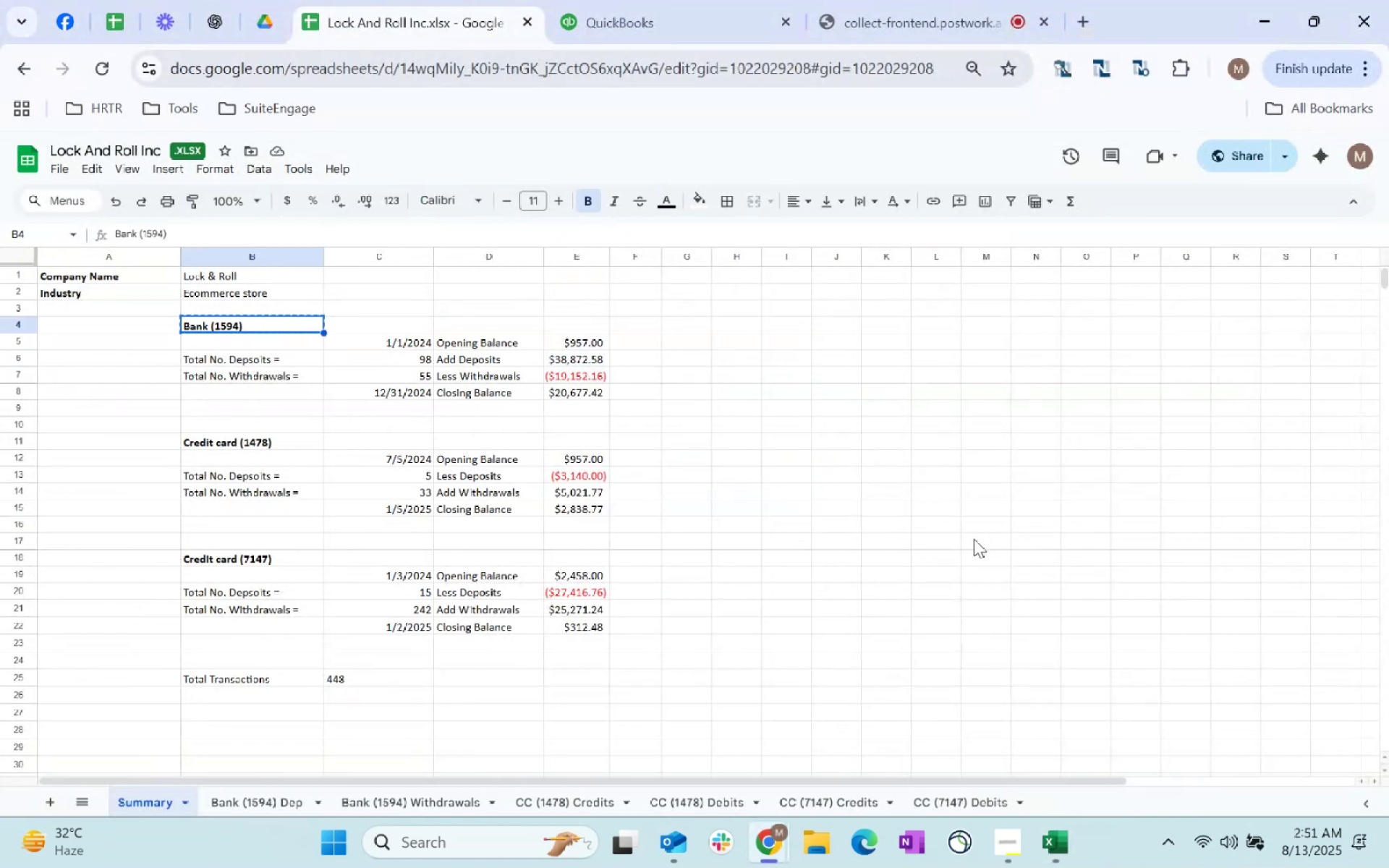 
key(Alt+Tab)
 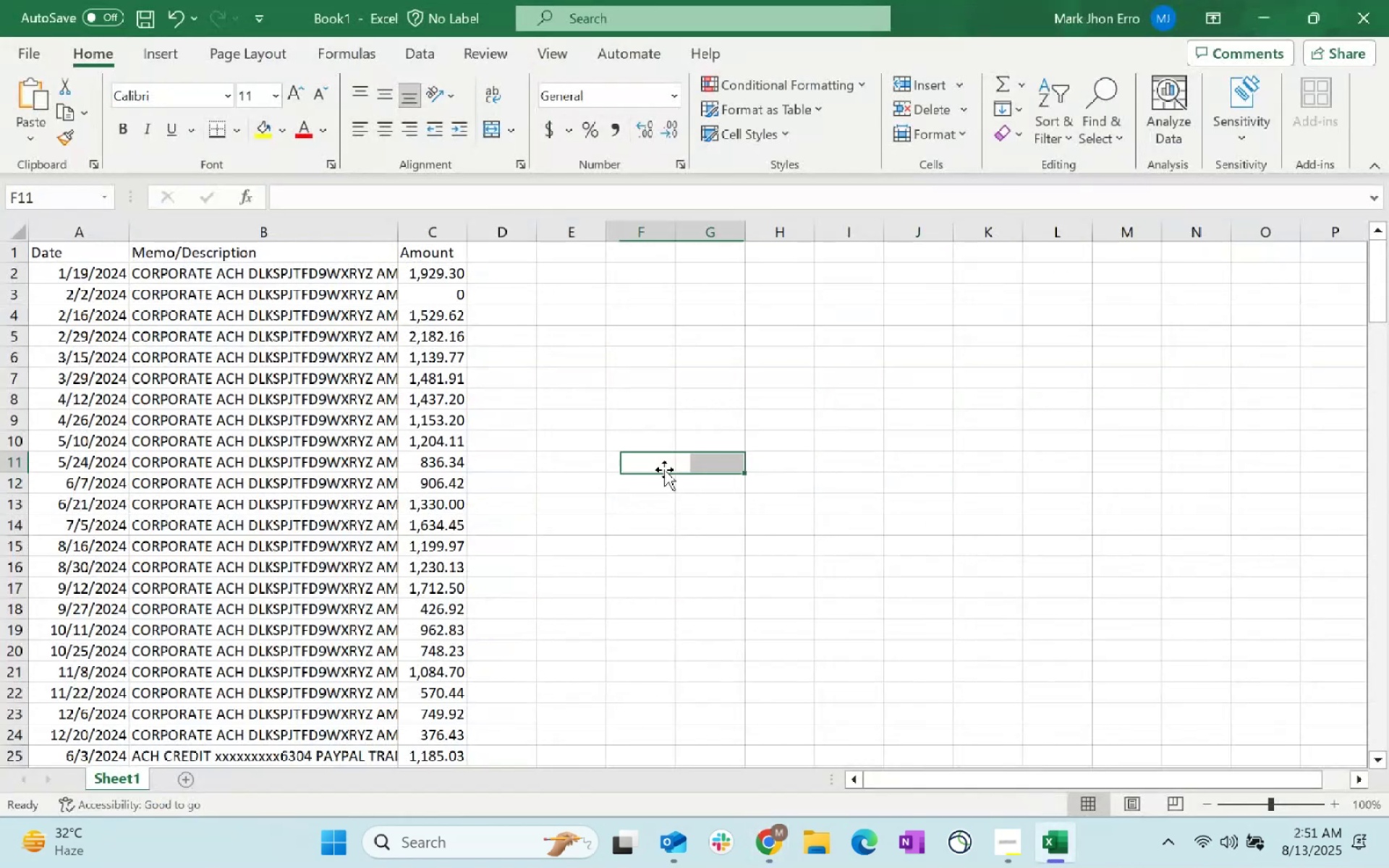 
key(Control+S)
 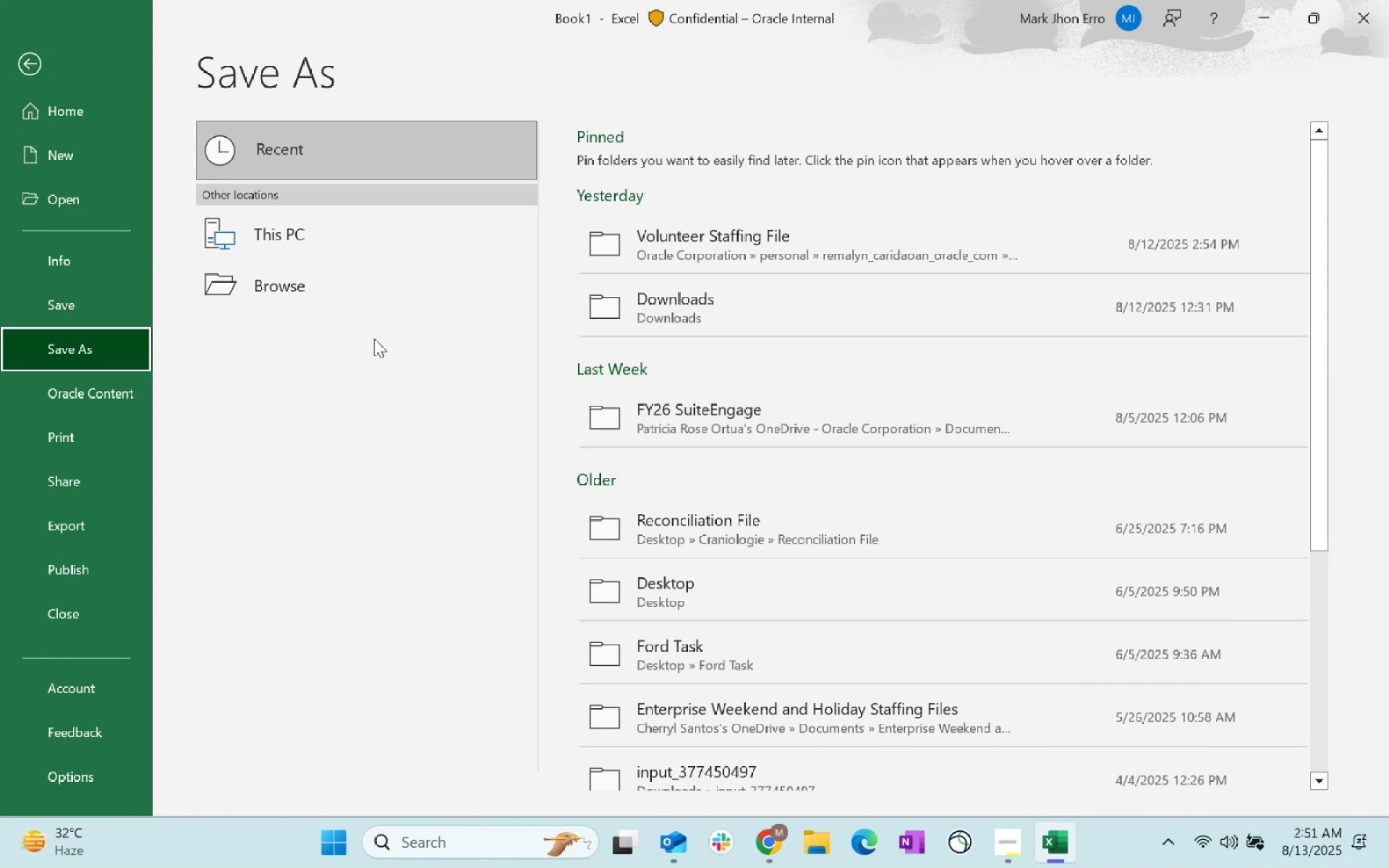 
left_click([303, 278])
 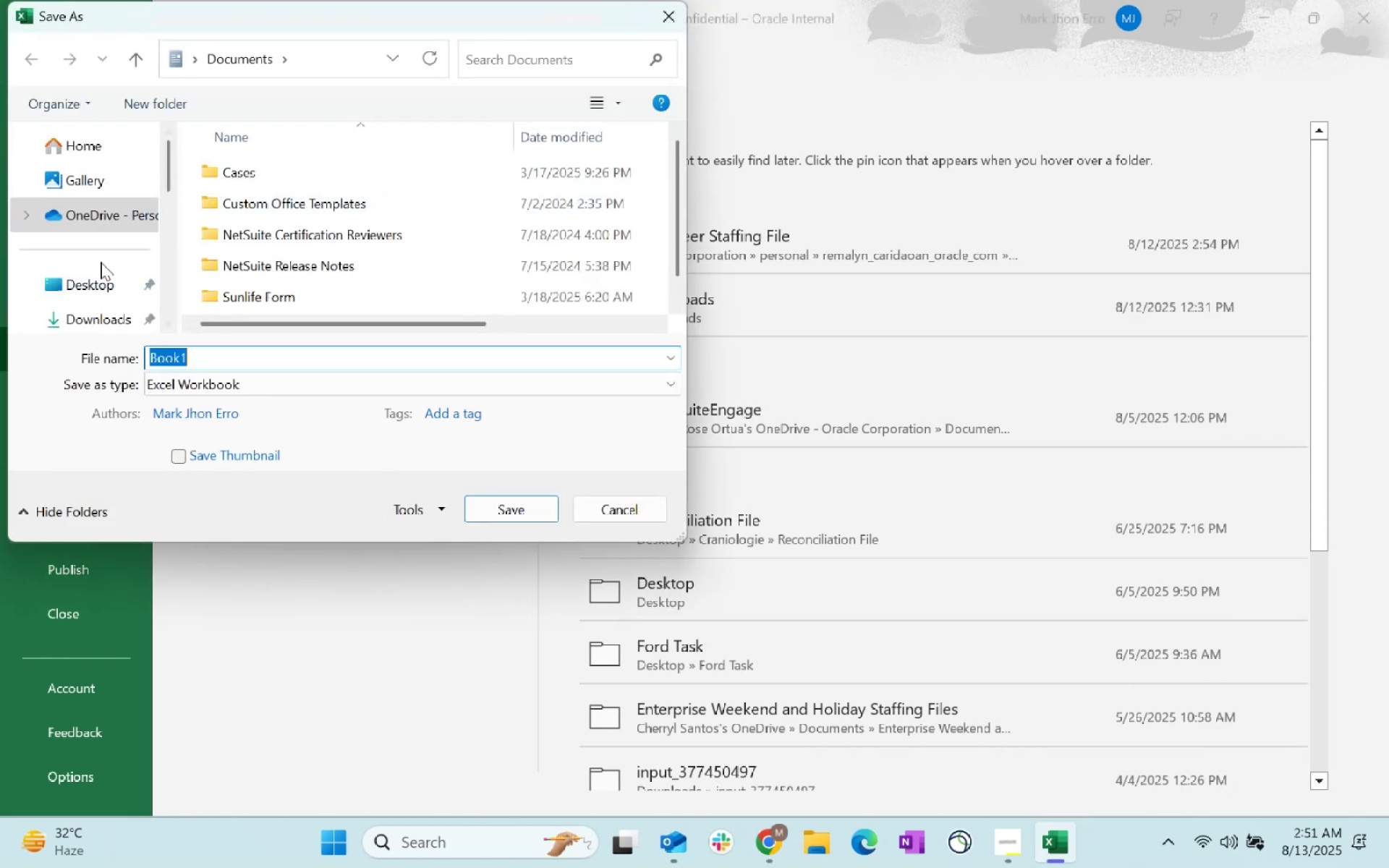 
left_click([105, 314])
 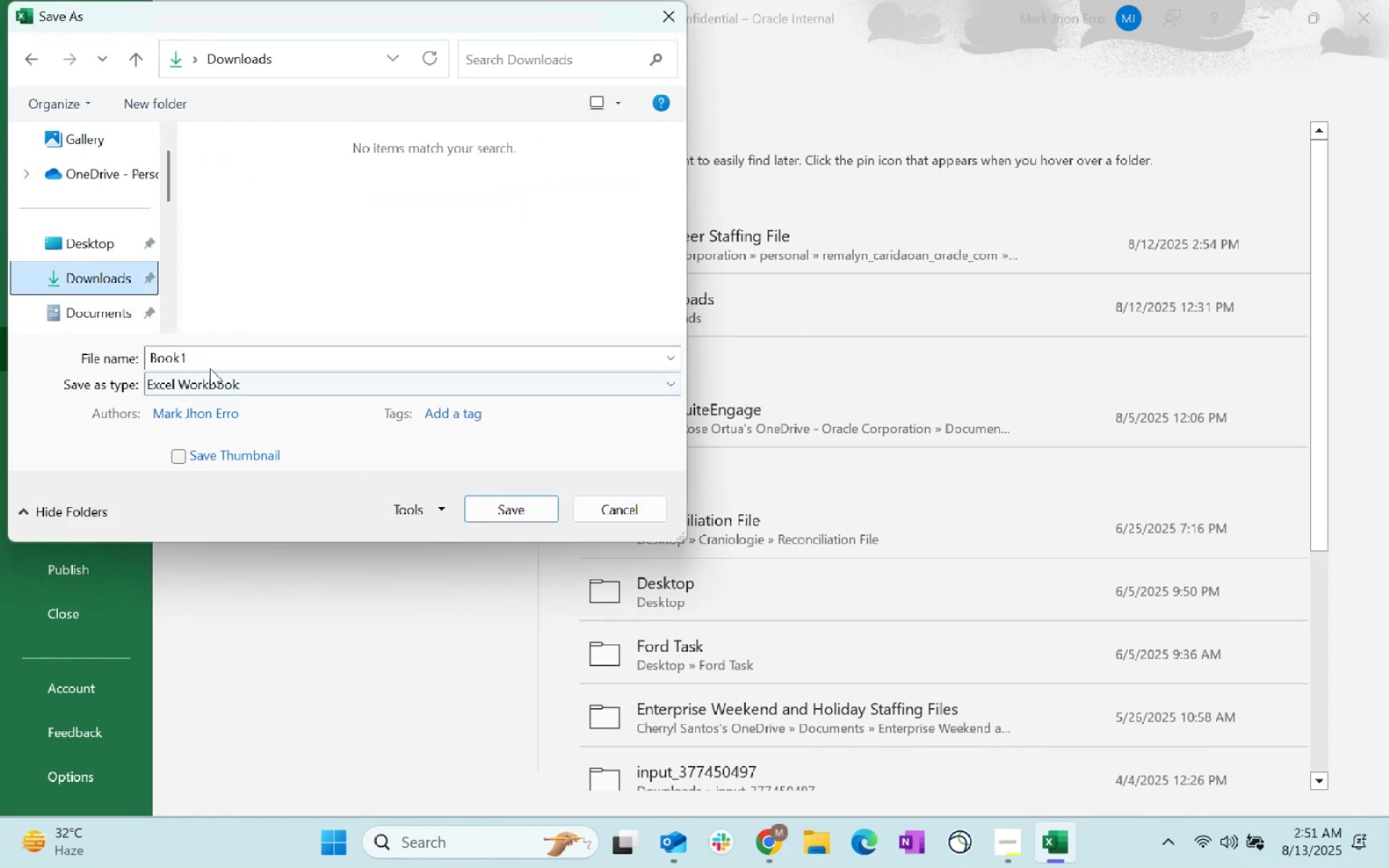 
key(Control+ControlLeft)
 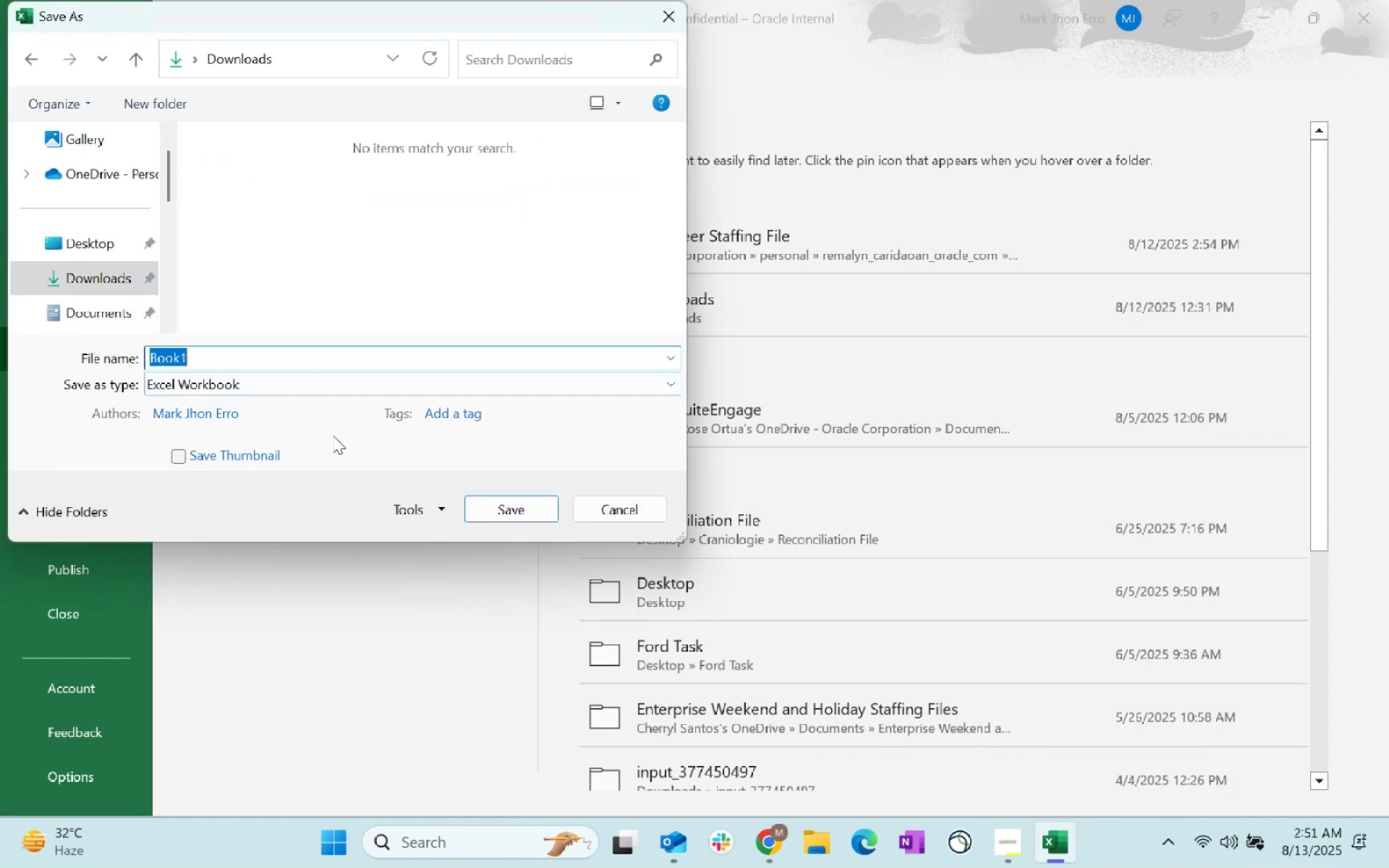 
key(Control+V)
 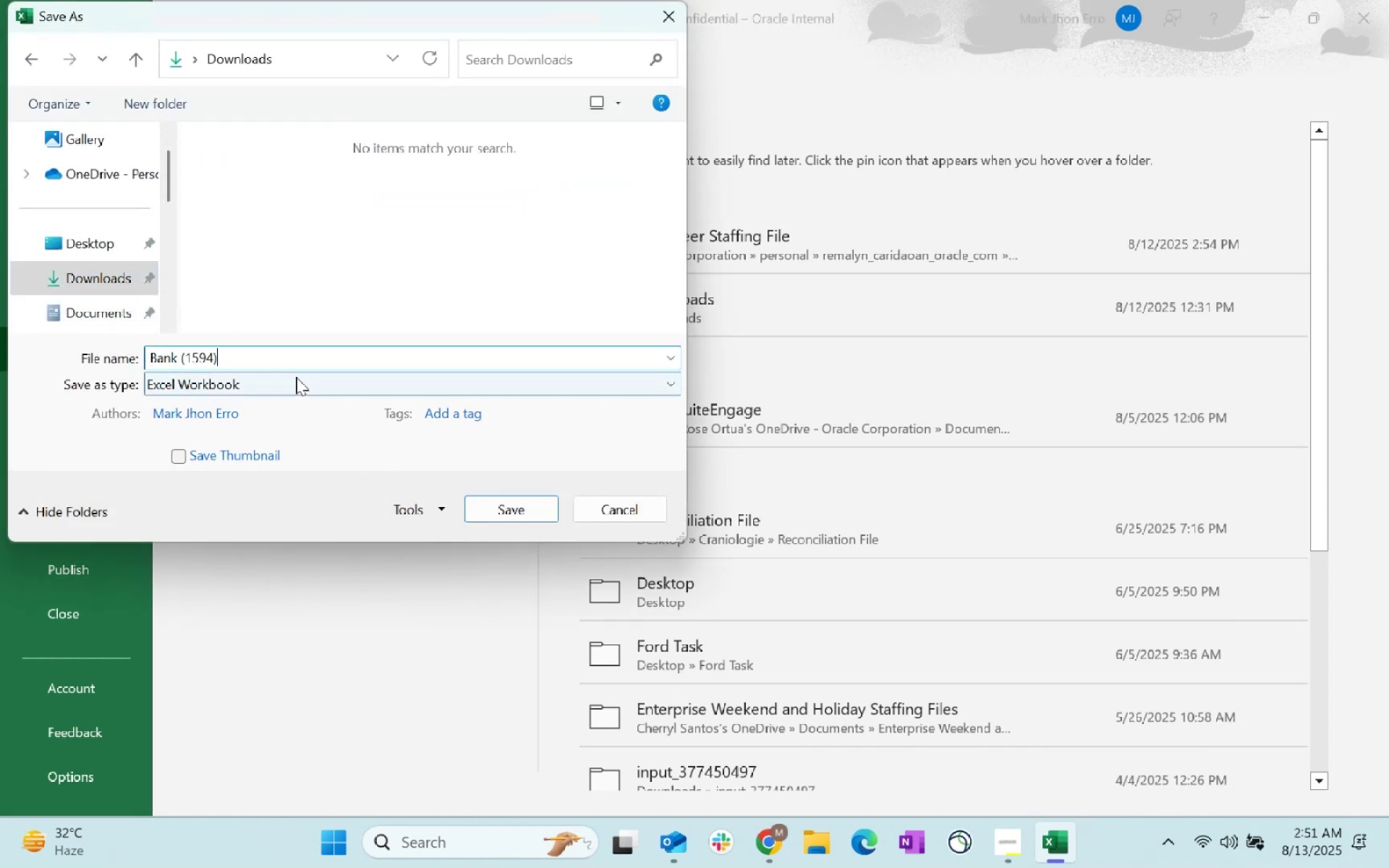 
left_click([300, 388])
 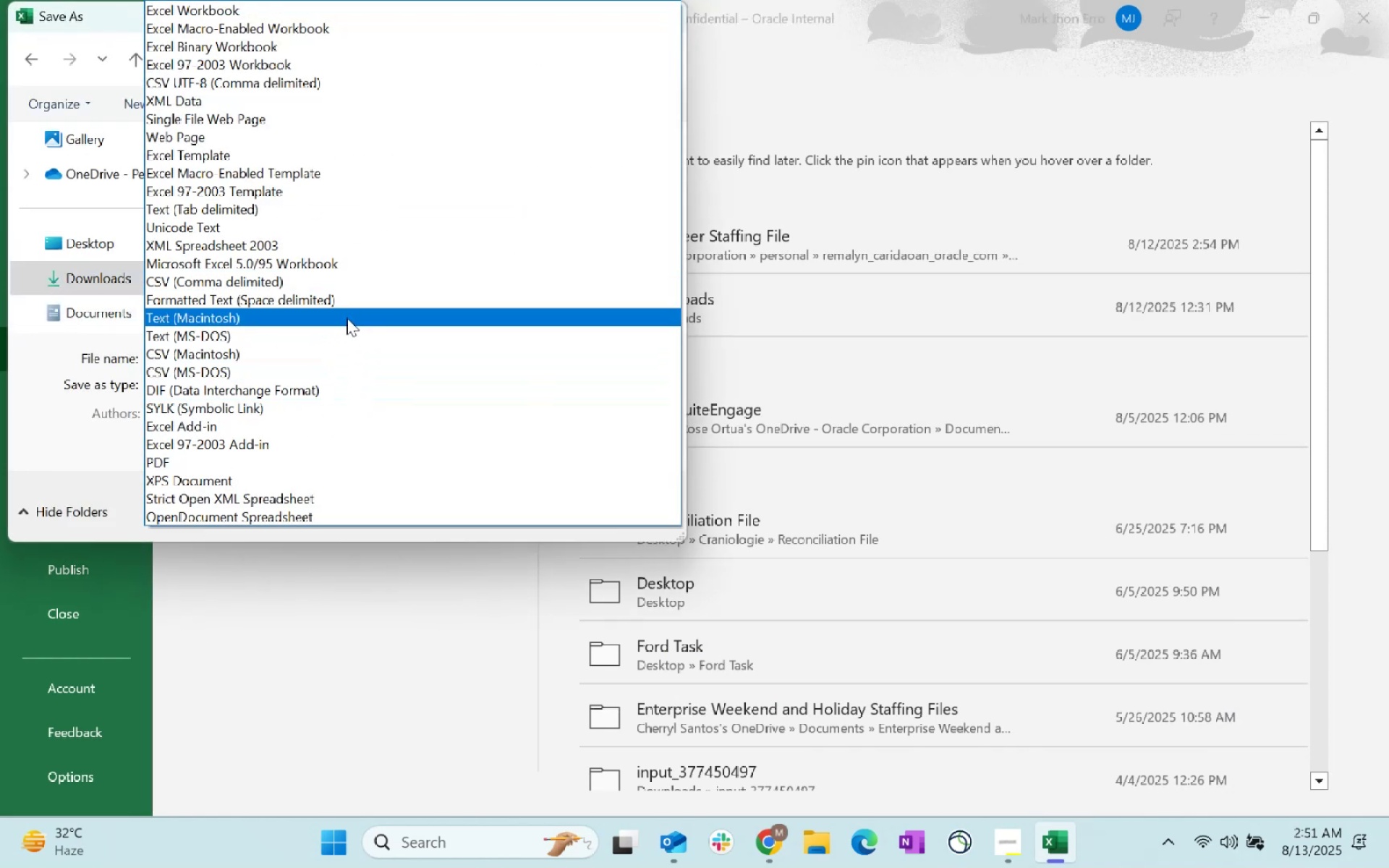 
scroll: coordinate [357, 381], scroll_direction: down, amount: 12.0
 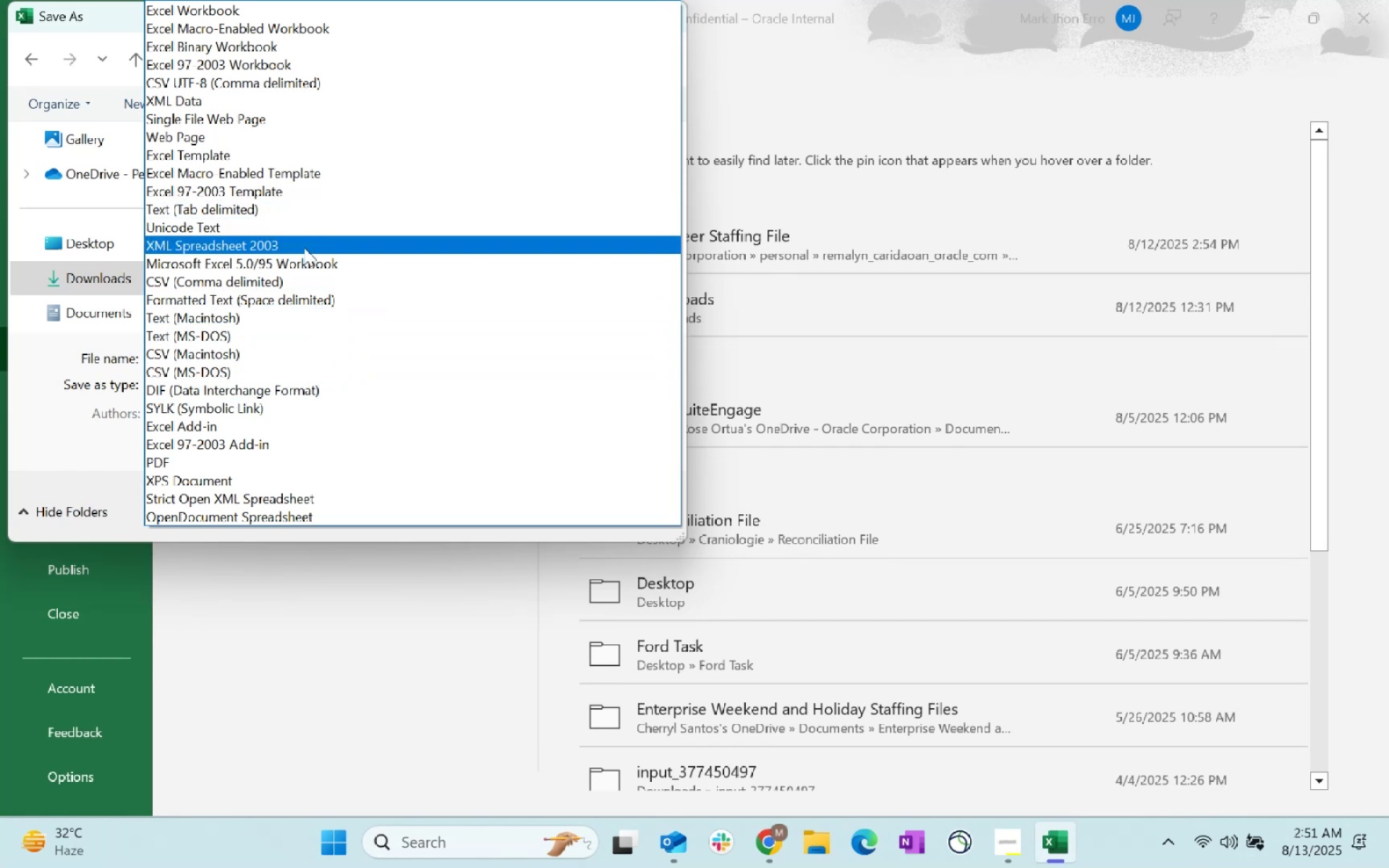 
left_click([297, 284])
 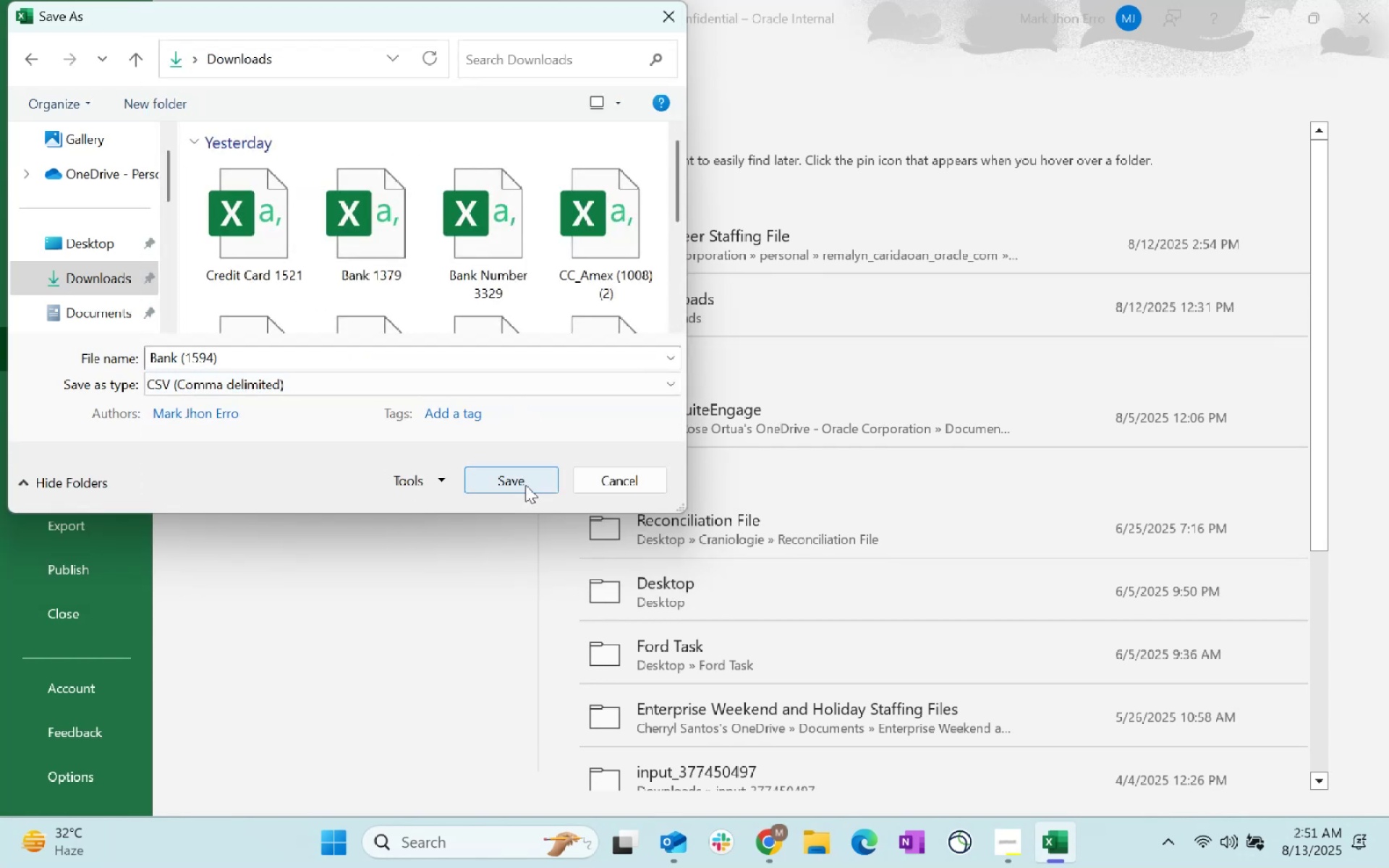 
left_click([525, 485])
 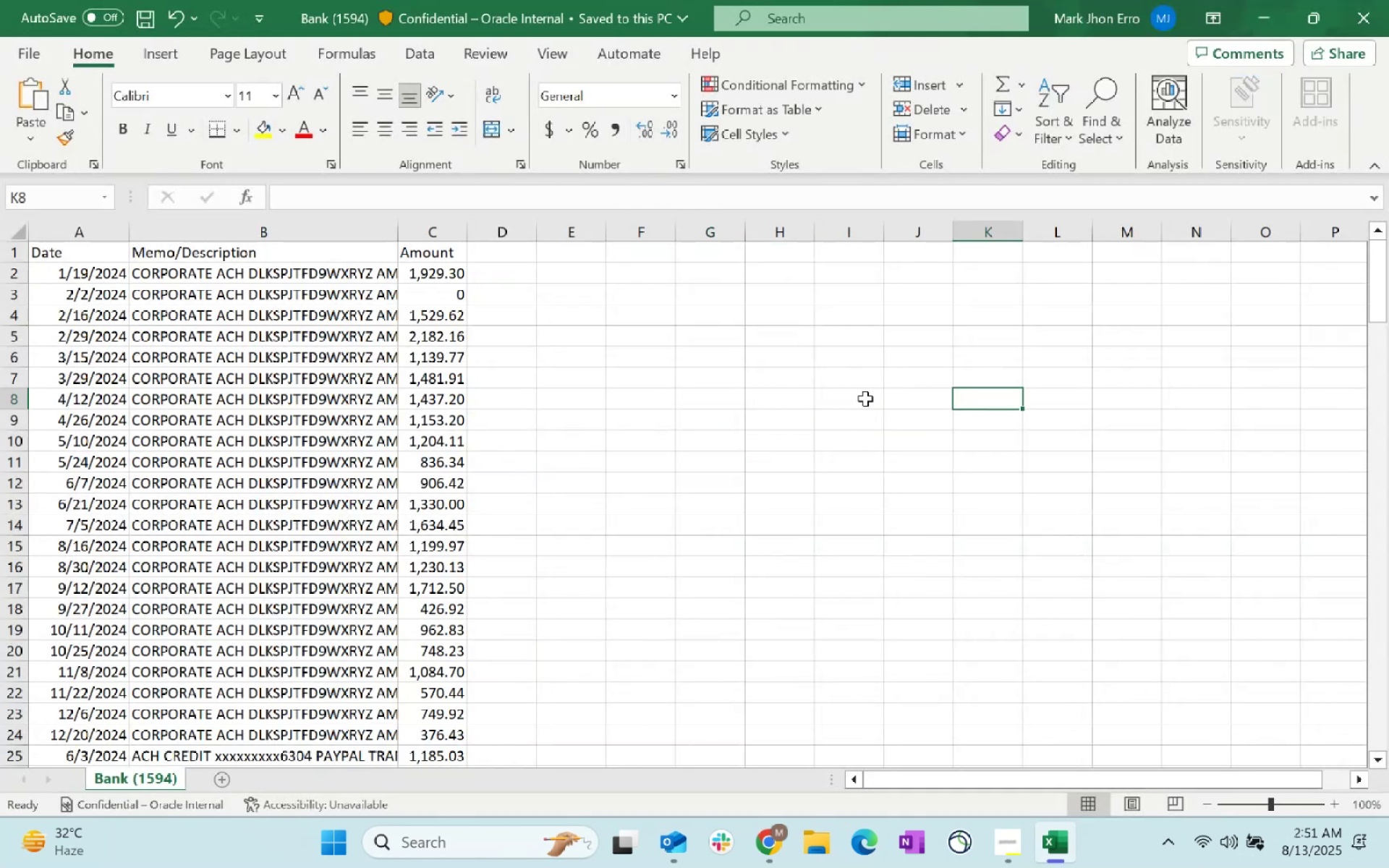 
key(Control+N)
 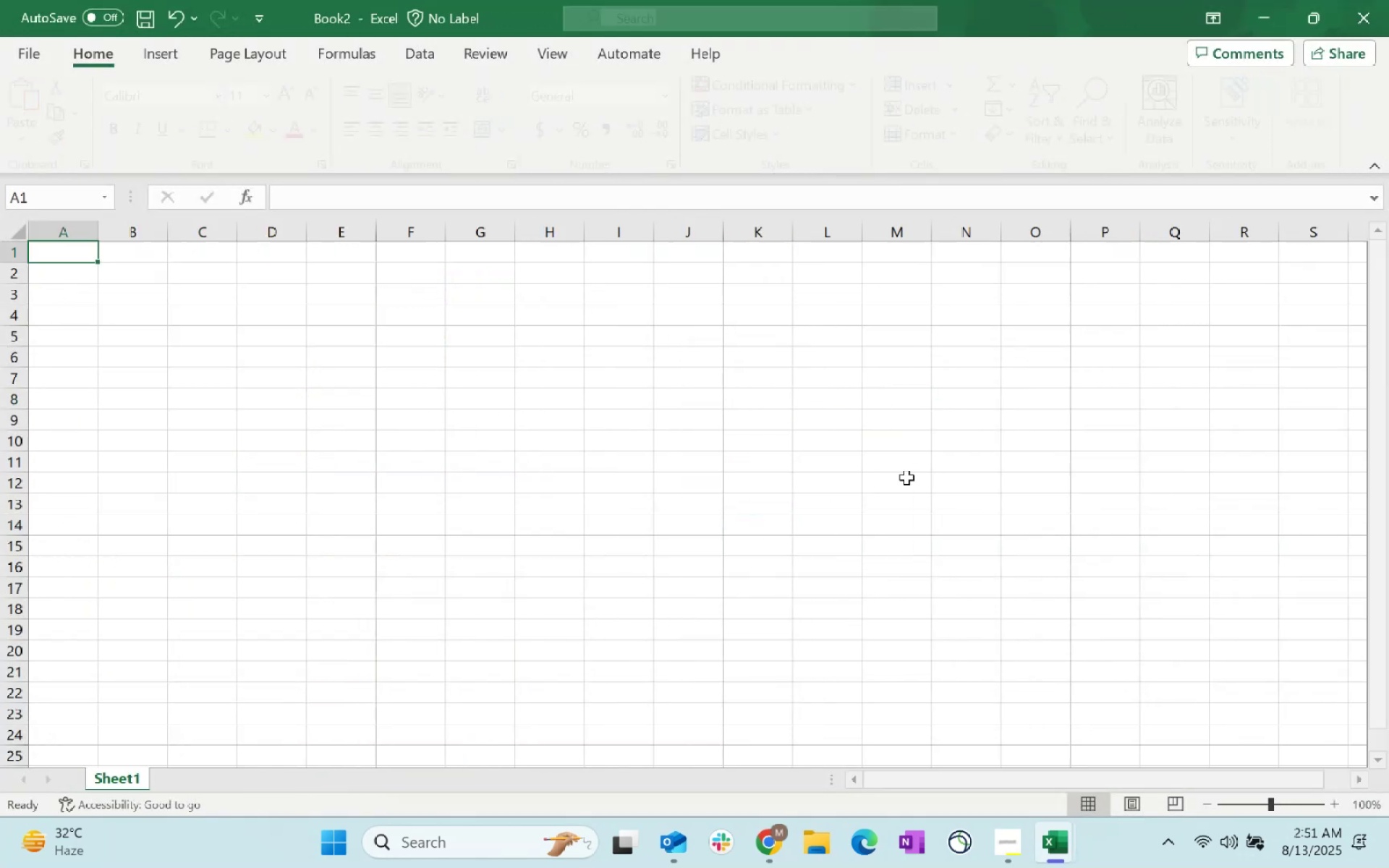 
key(Alt+AltLeft)
 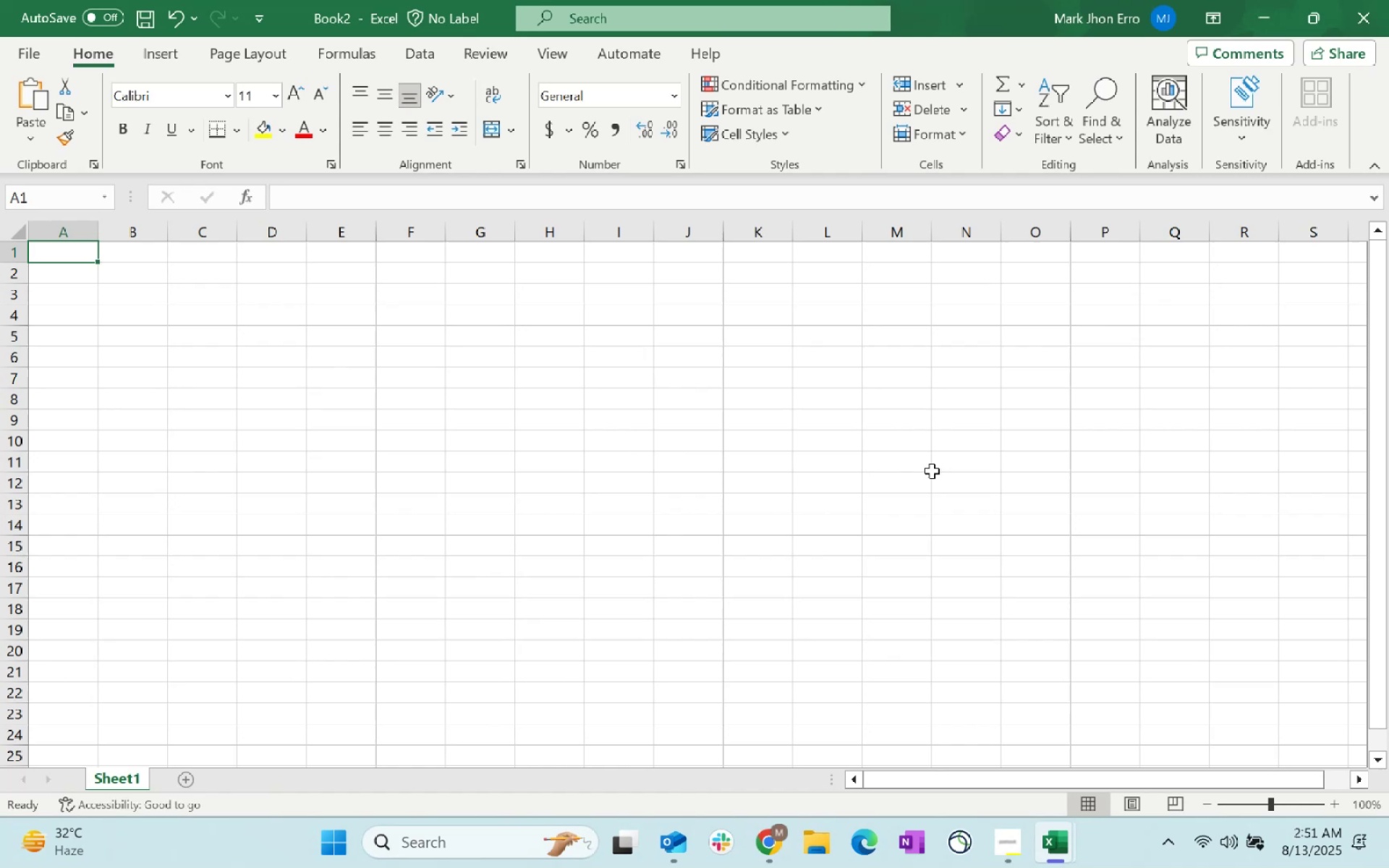 
key(Alt+Tab)
 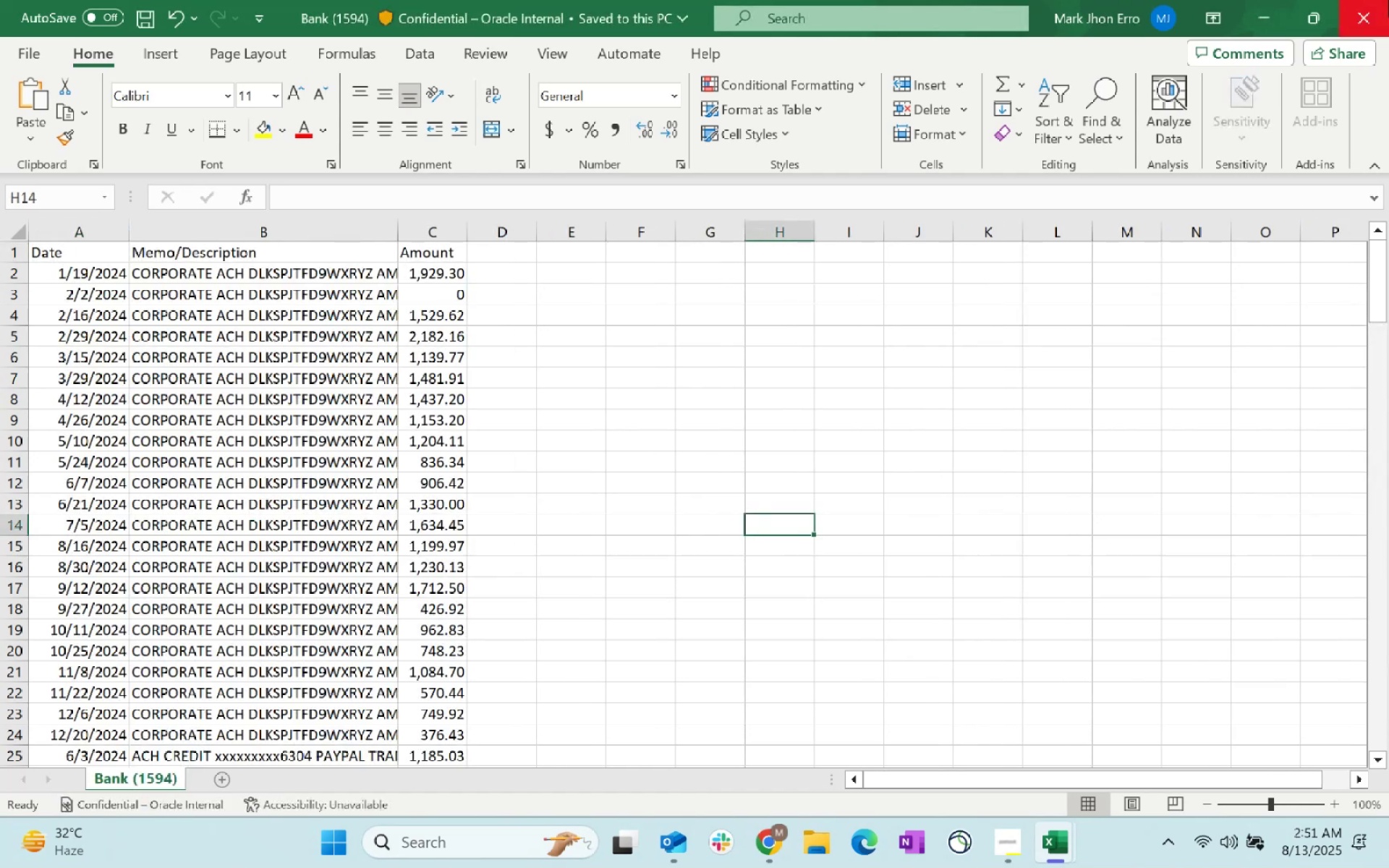 
left_click([1388, 0])
 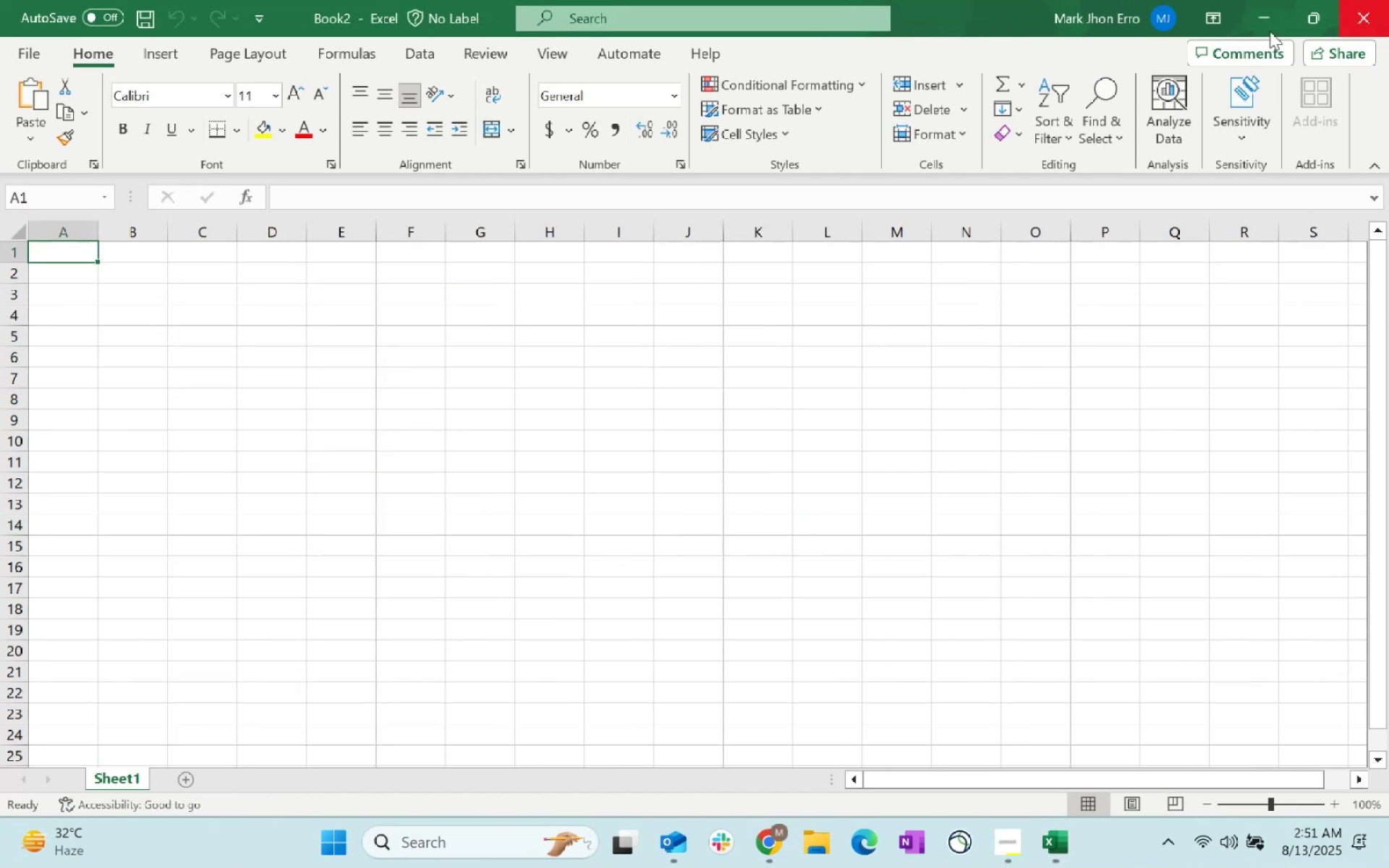 
key(Alt+AltLeft)
 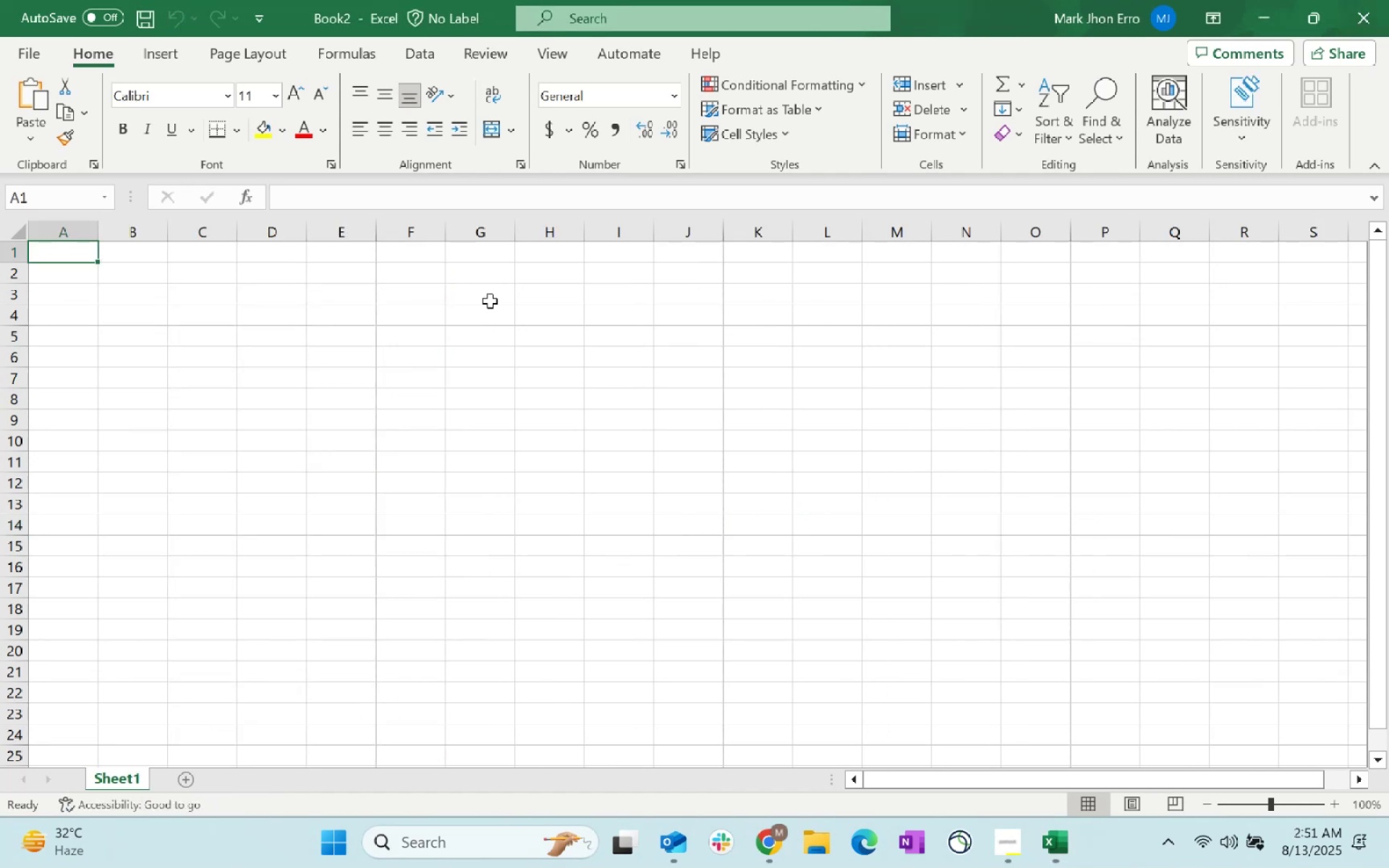 
key(Alt+Tab)
 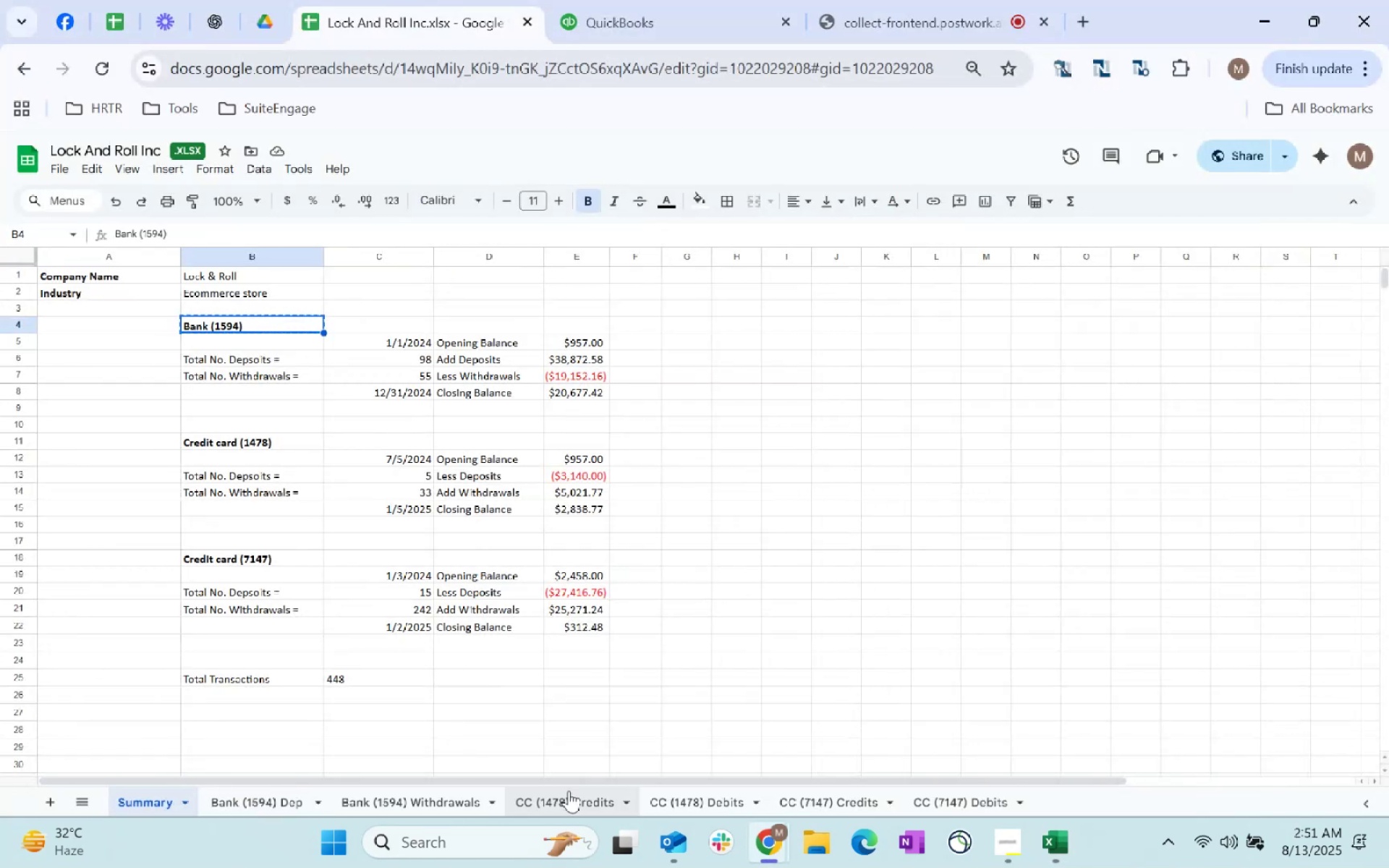 
left_click([561, 803])
 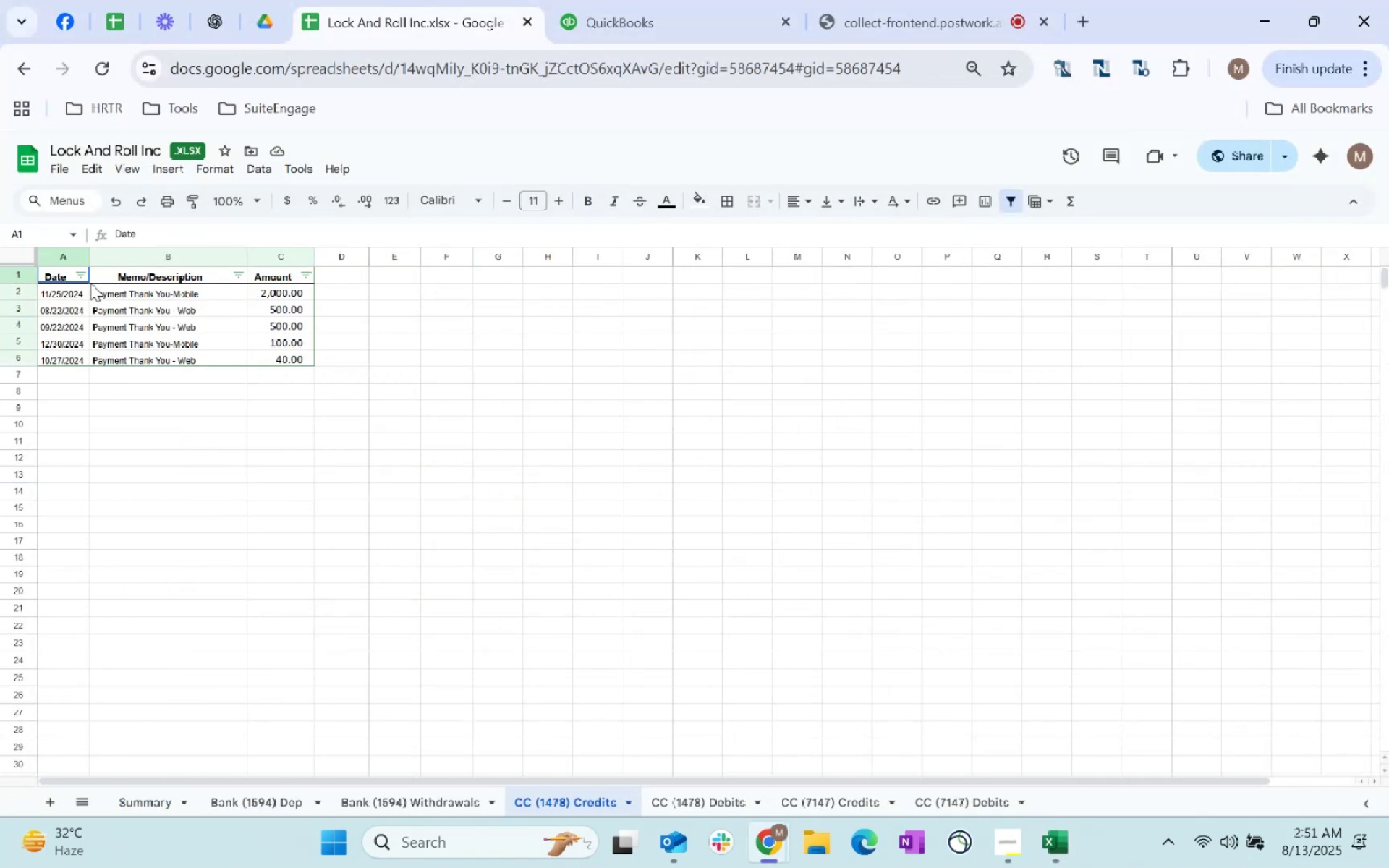 
key(Control+C)
 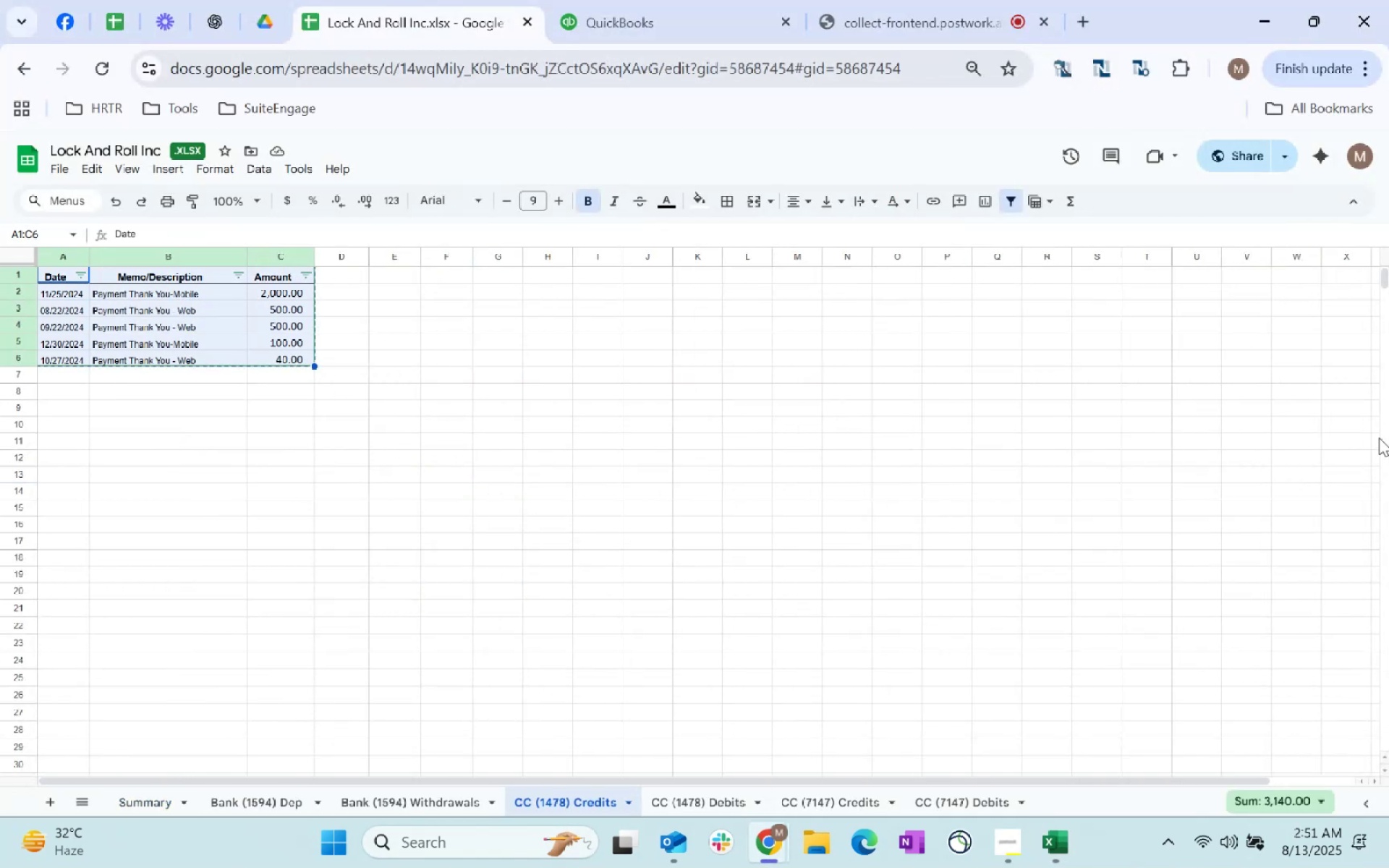 
key(Control+C)
 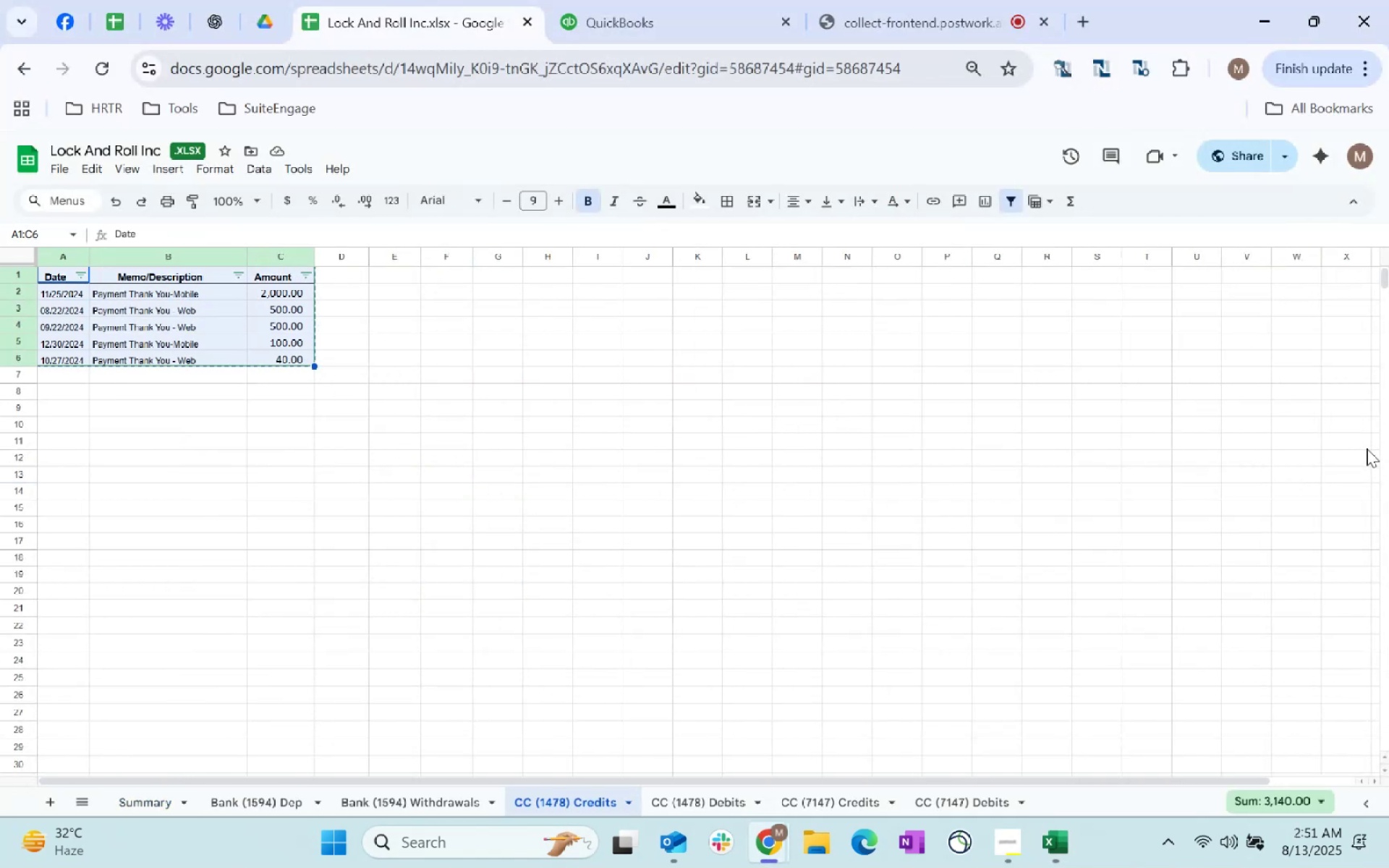 
key(Tab)
 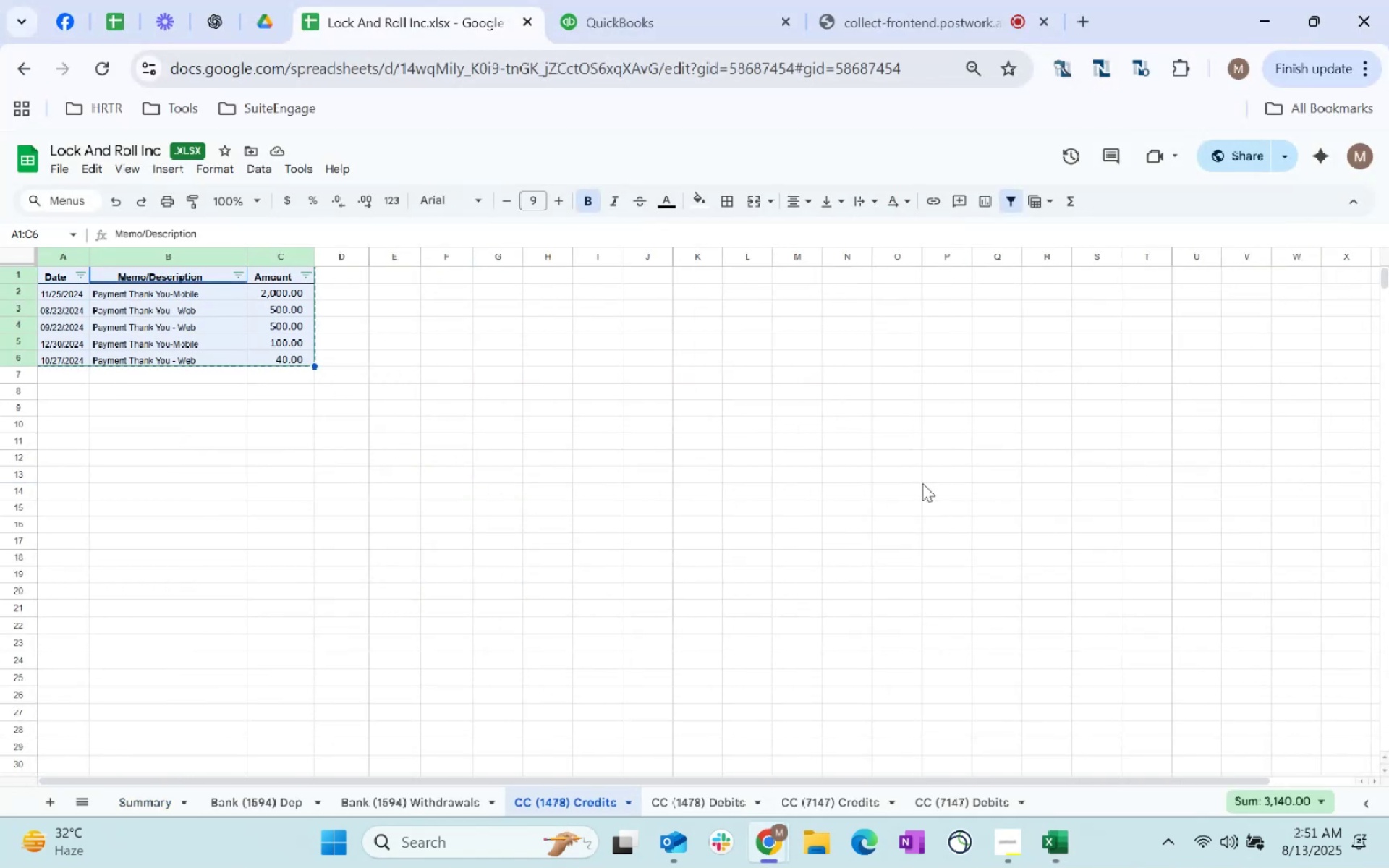 
key(Alt+AltLeft)
 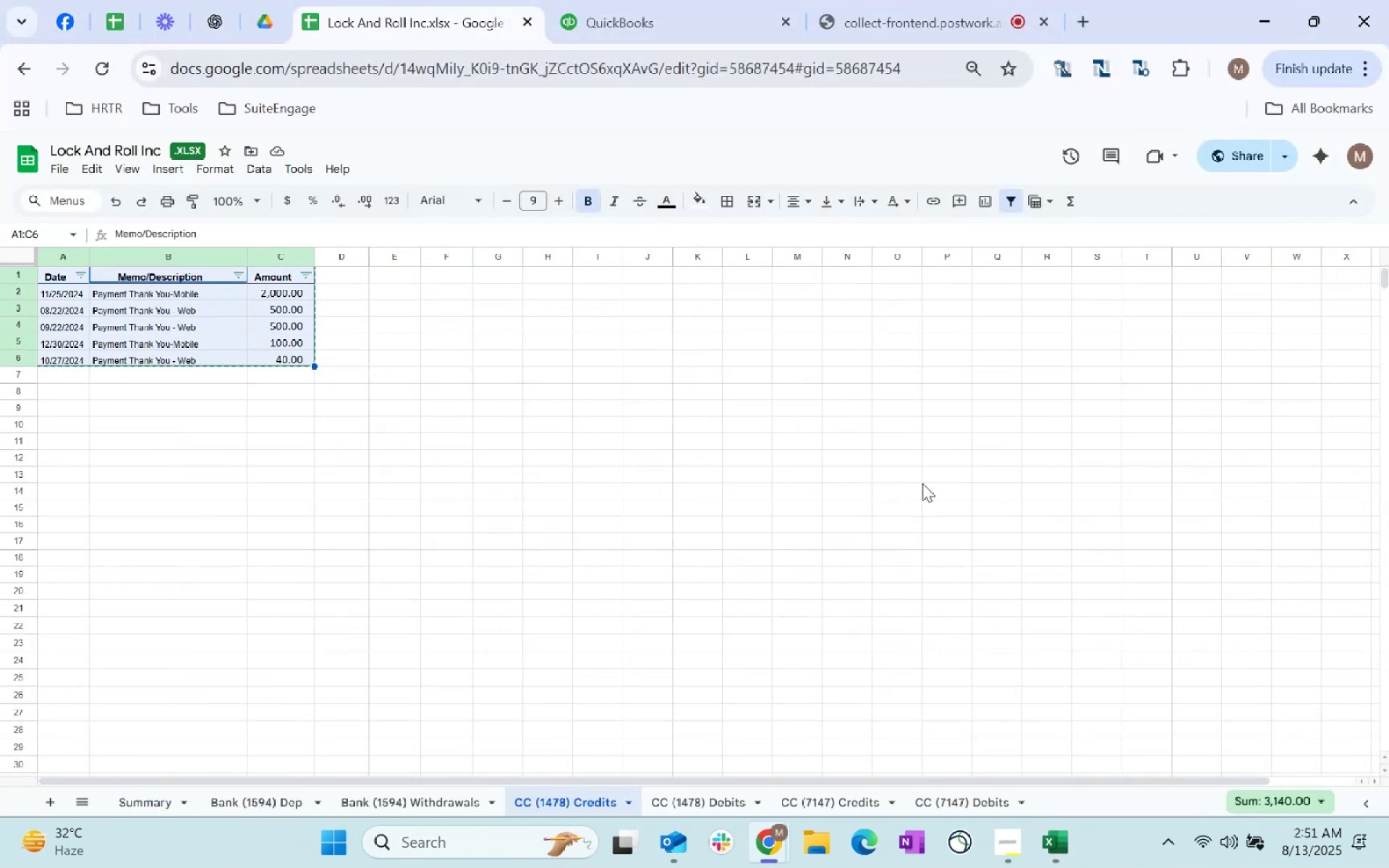 
key(Alt+Tab)
 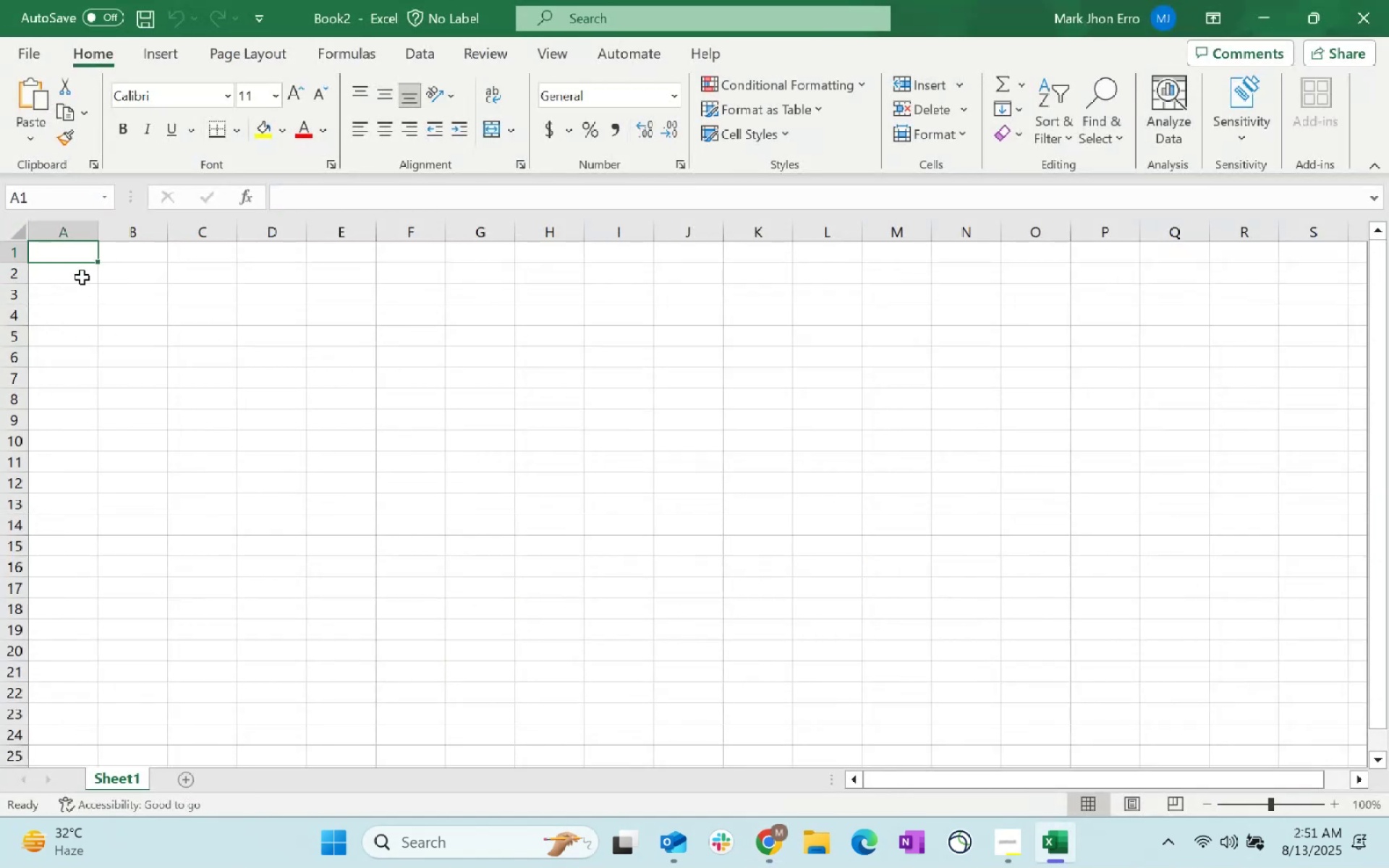 
right_click([57, 252])
 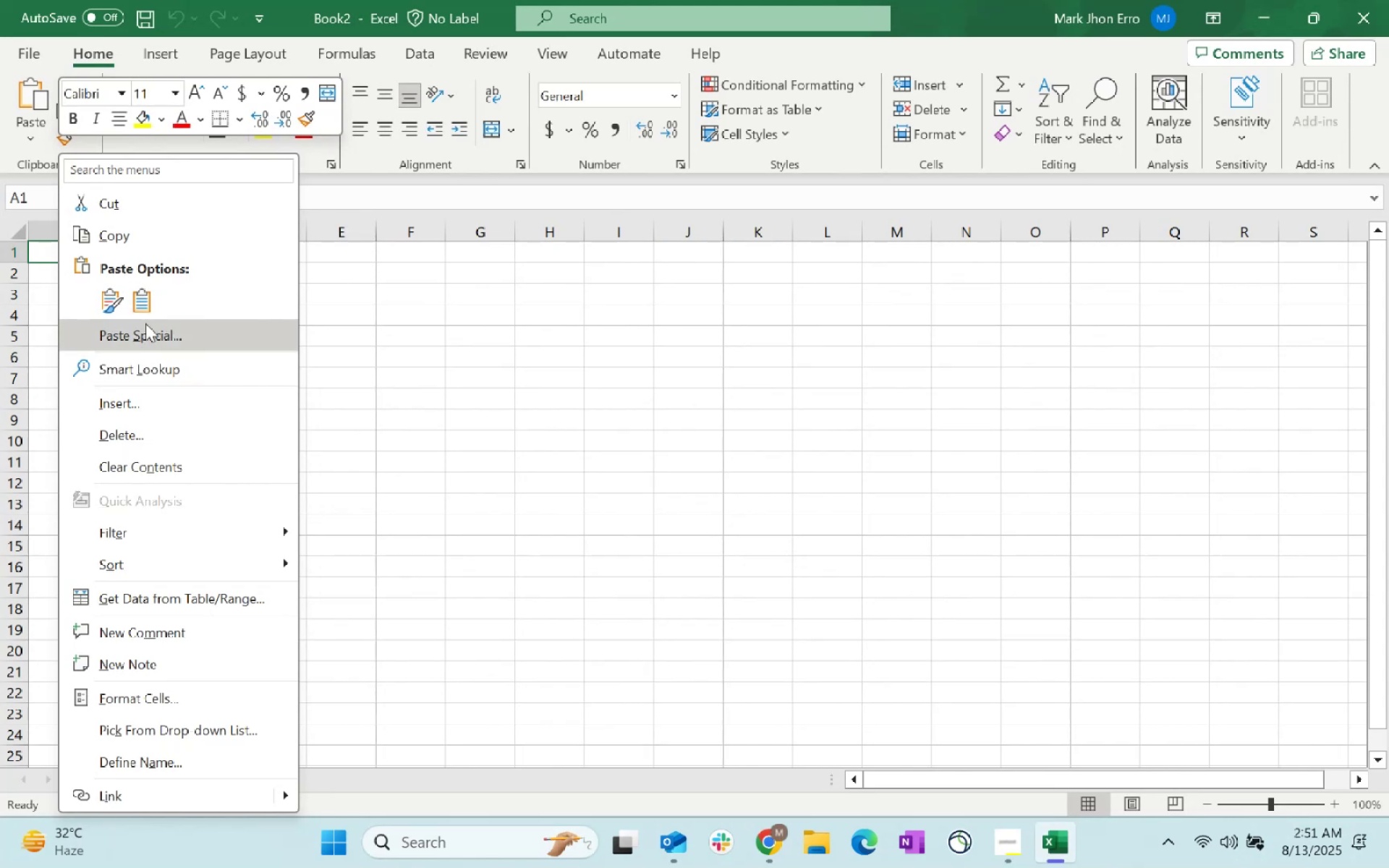 
left_click([137, 302])
 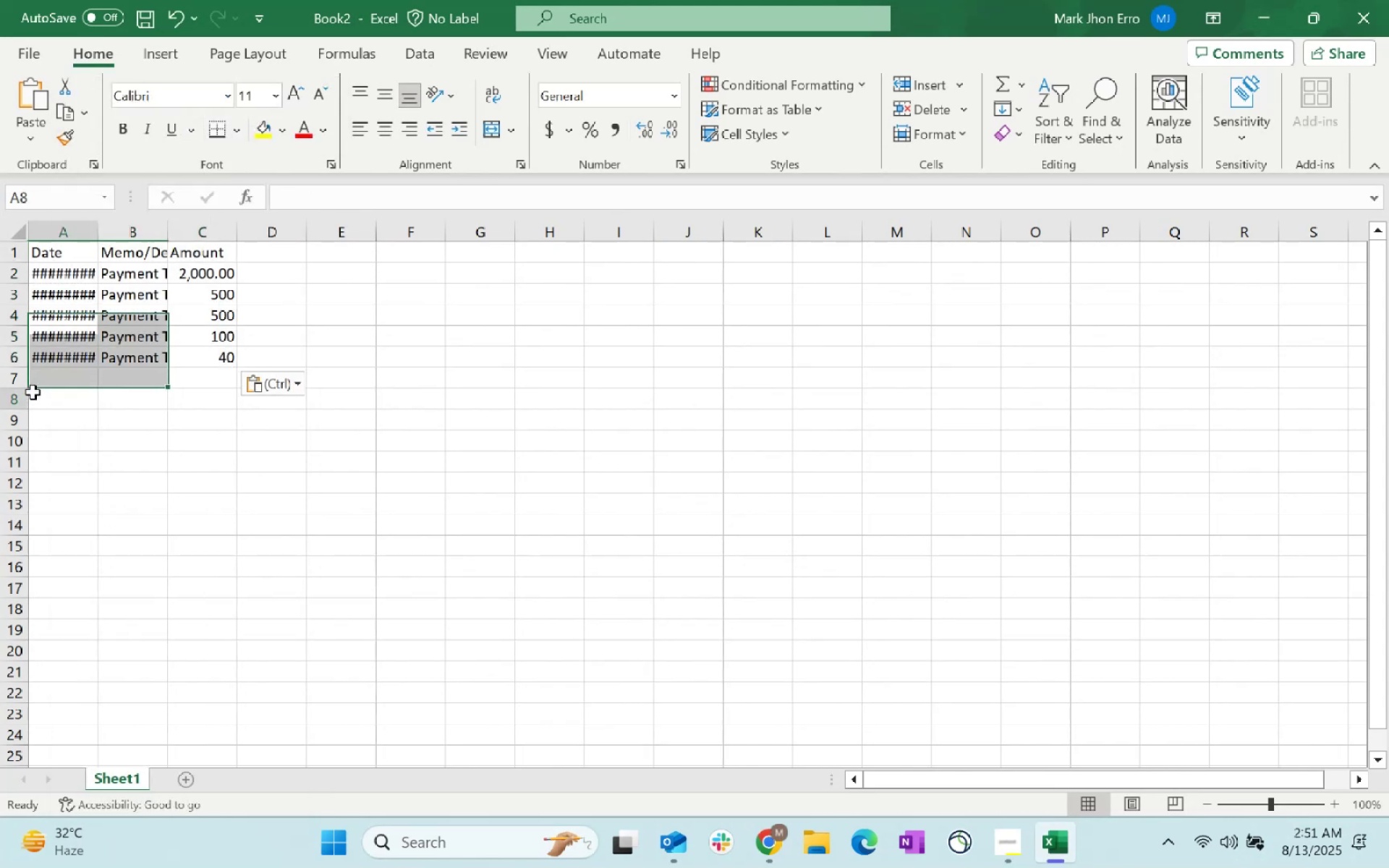 
double_click([54, 381])
 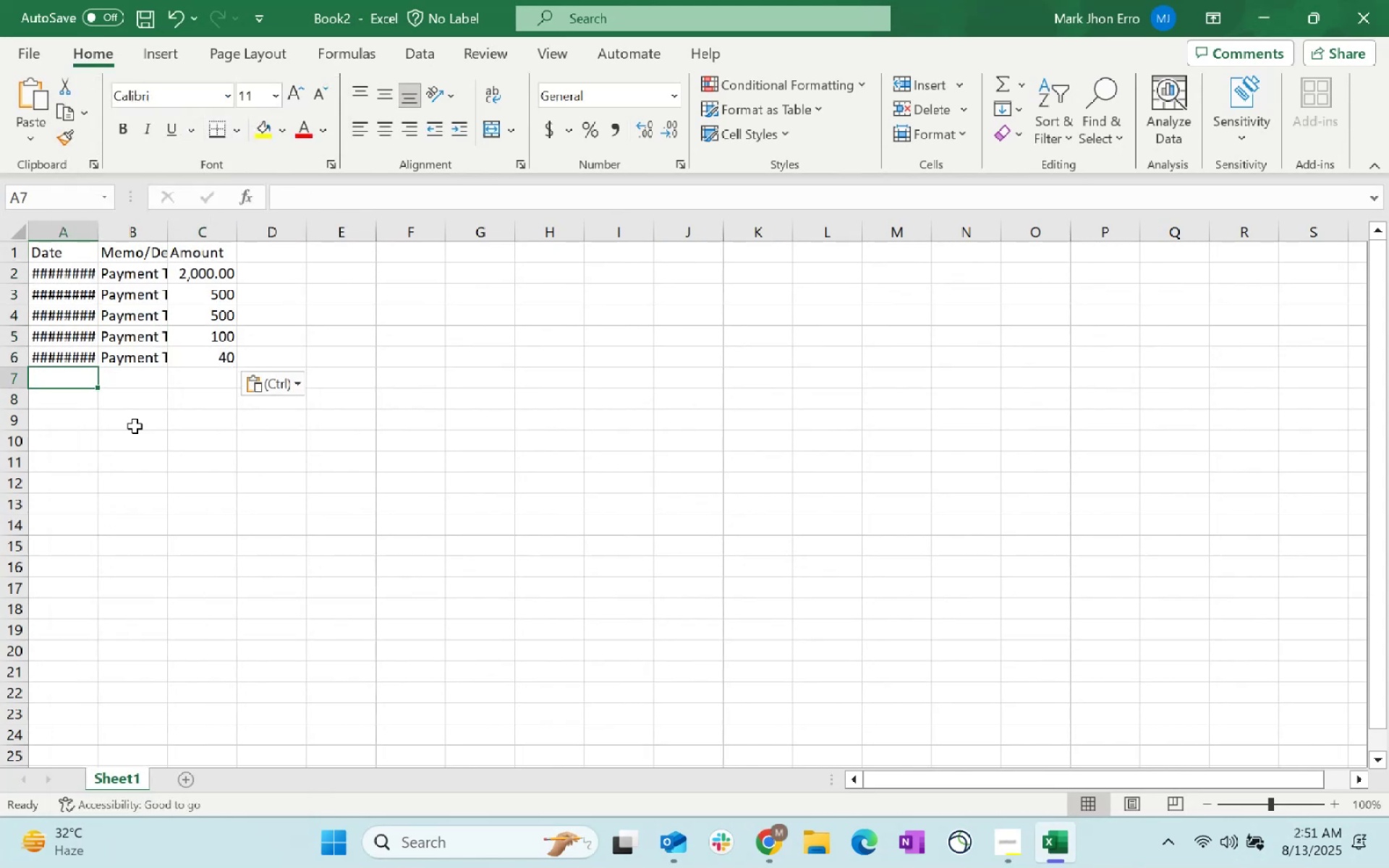 
key(Alt+AltLeft)
 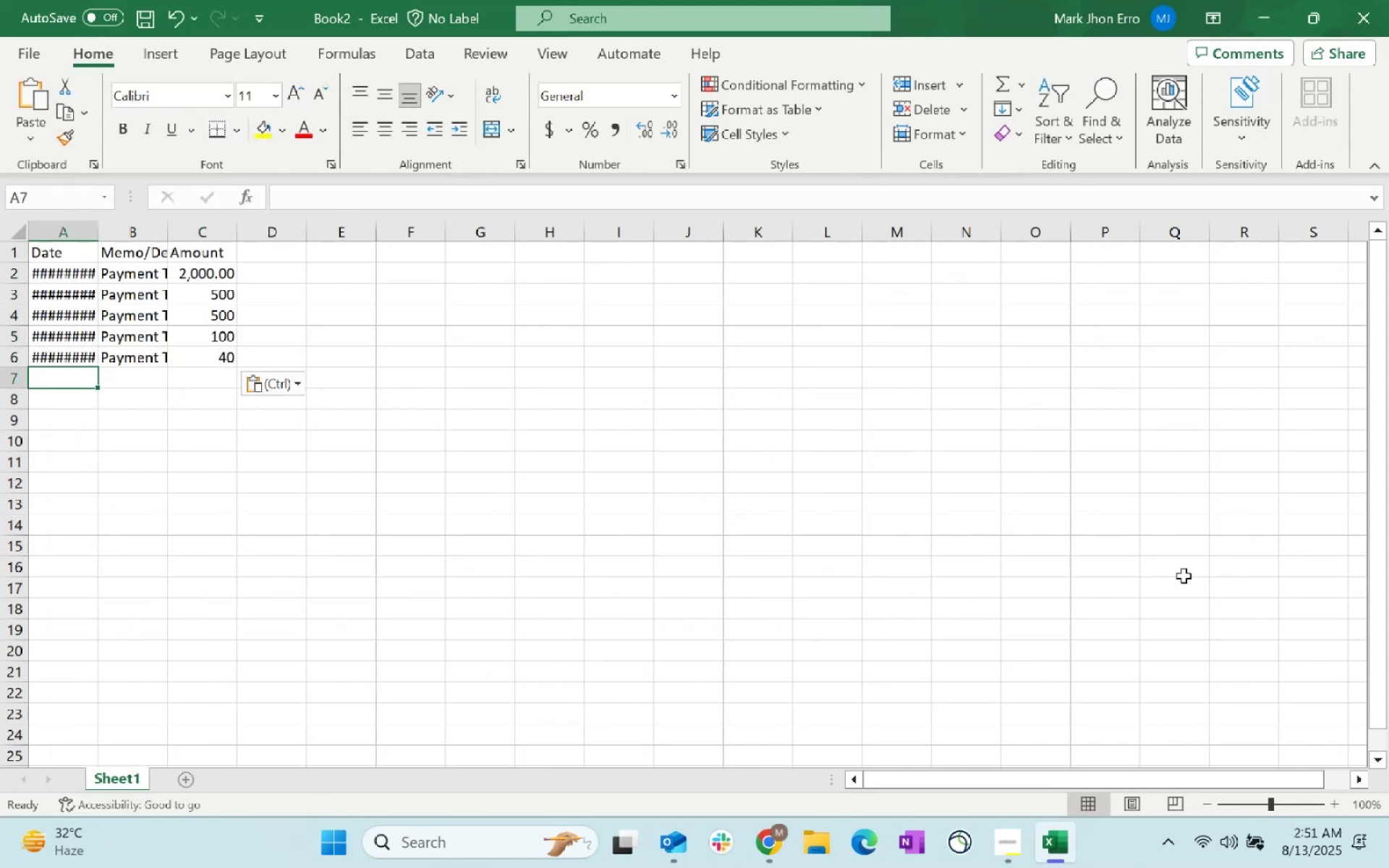 
key(Alt+Tab)
 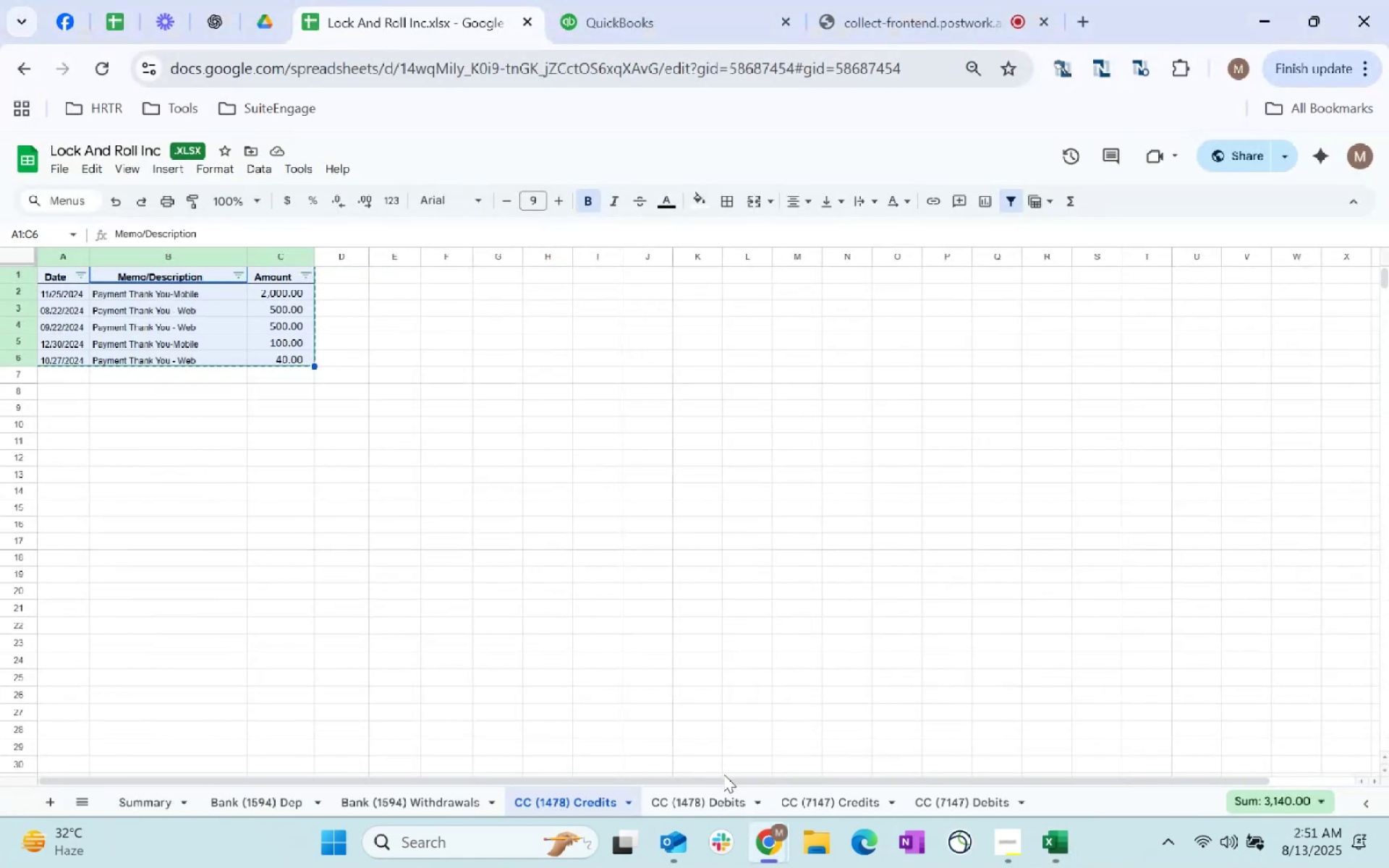 
left_click([695, 797])
 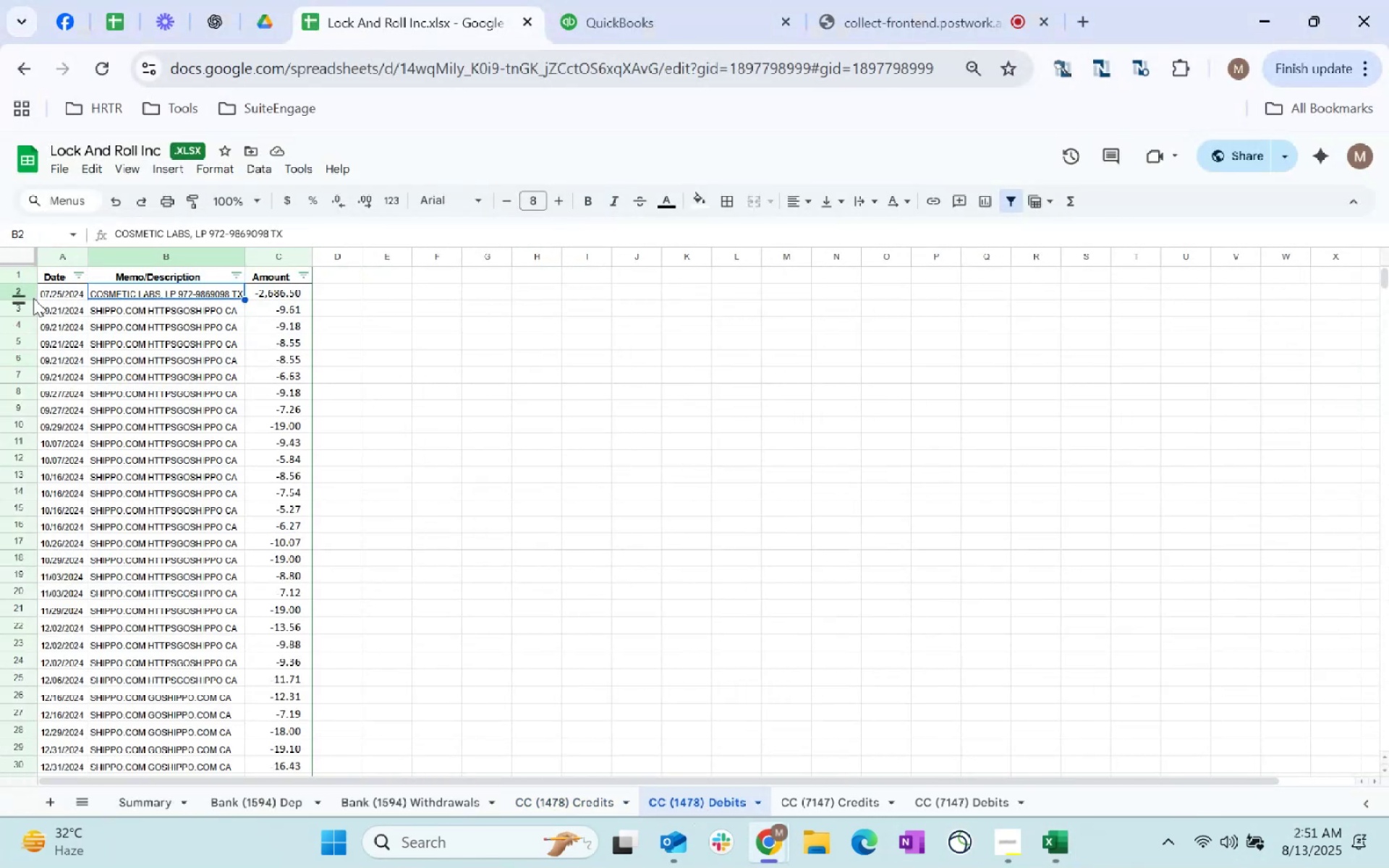 
left_click([45, 297])
 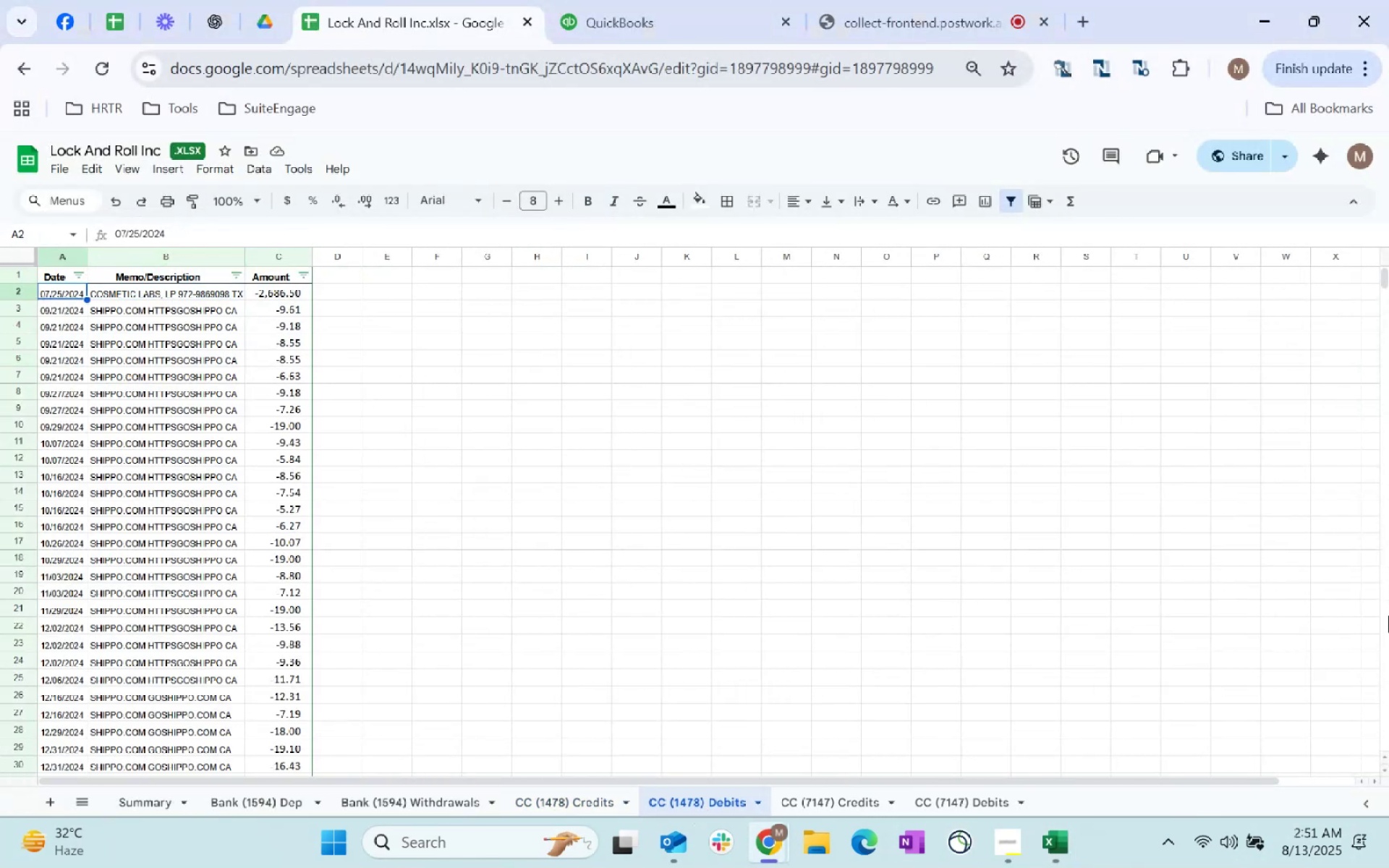 
key(Shift+ArrowRight)
 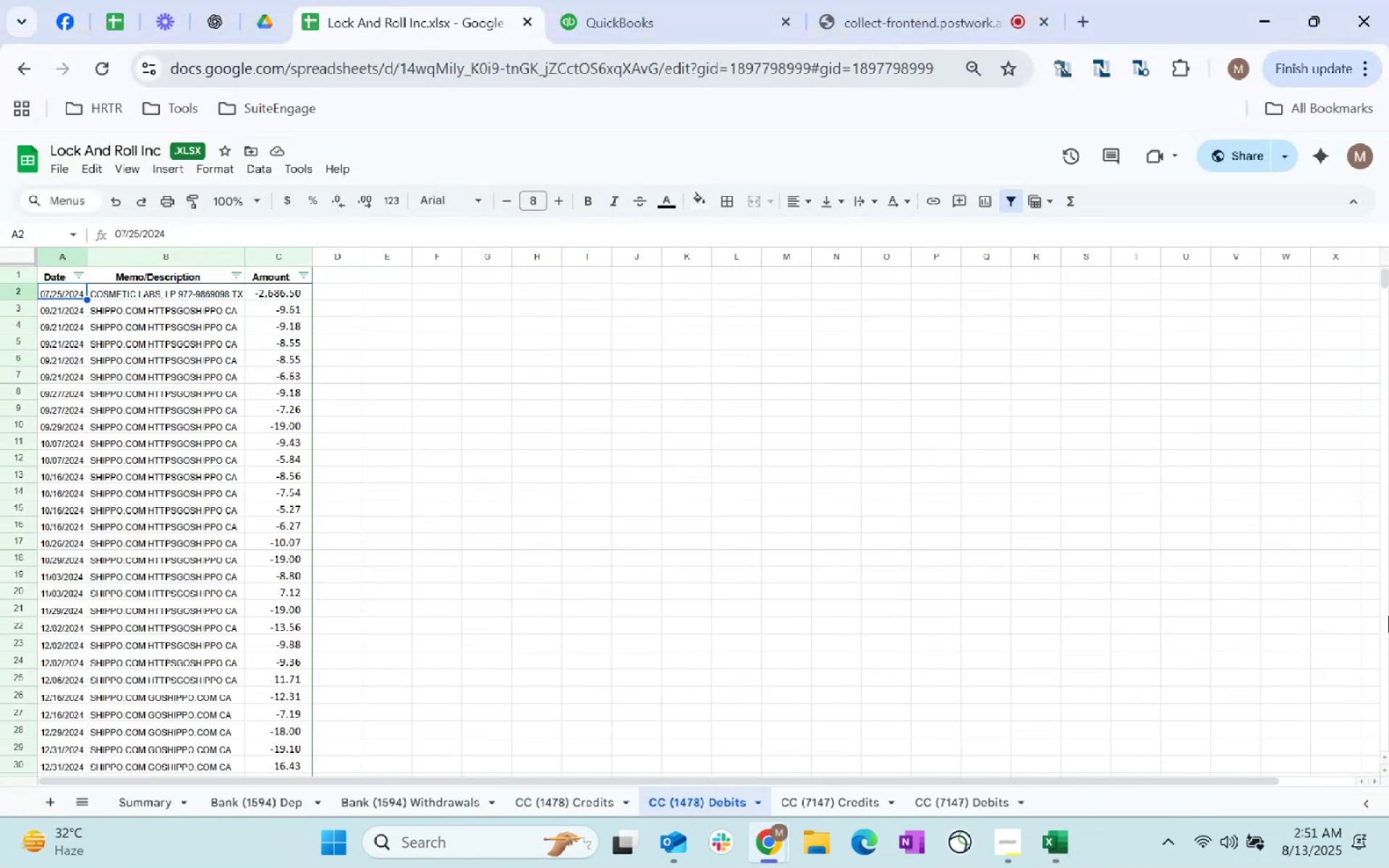 
key(Shift+ArrowRight)
 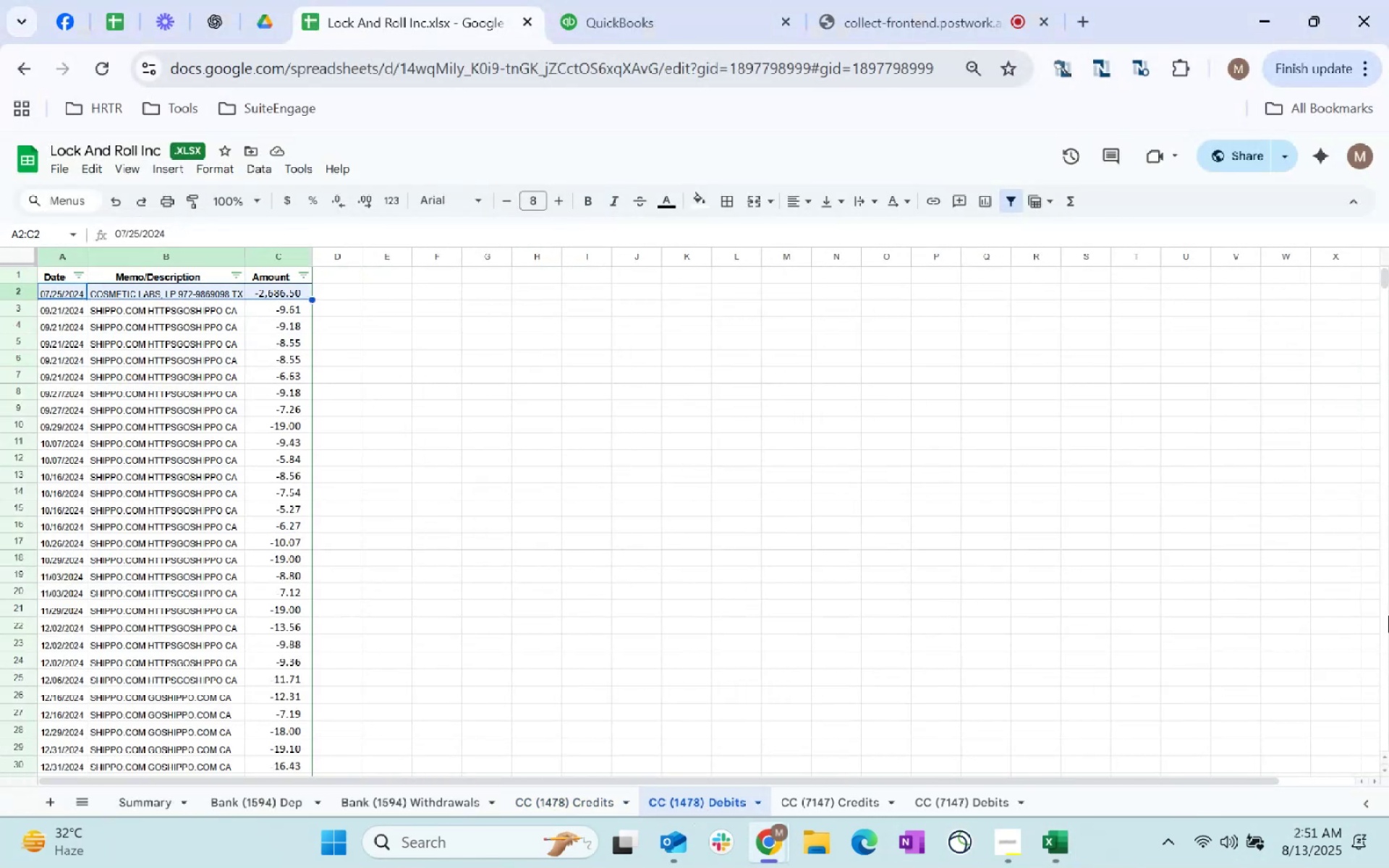 
key(Control+Shift+ArrowDown)
 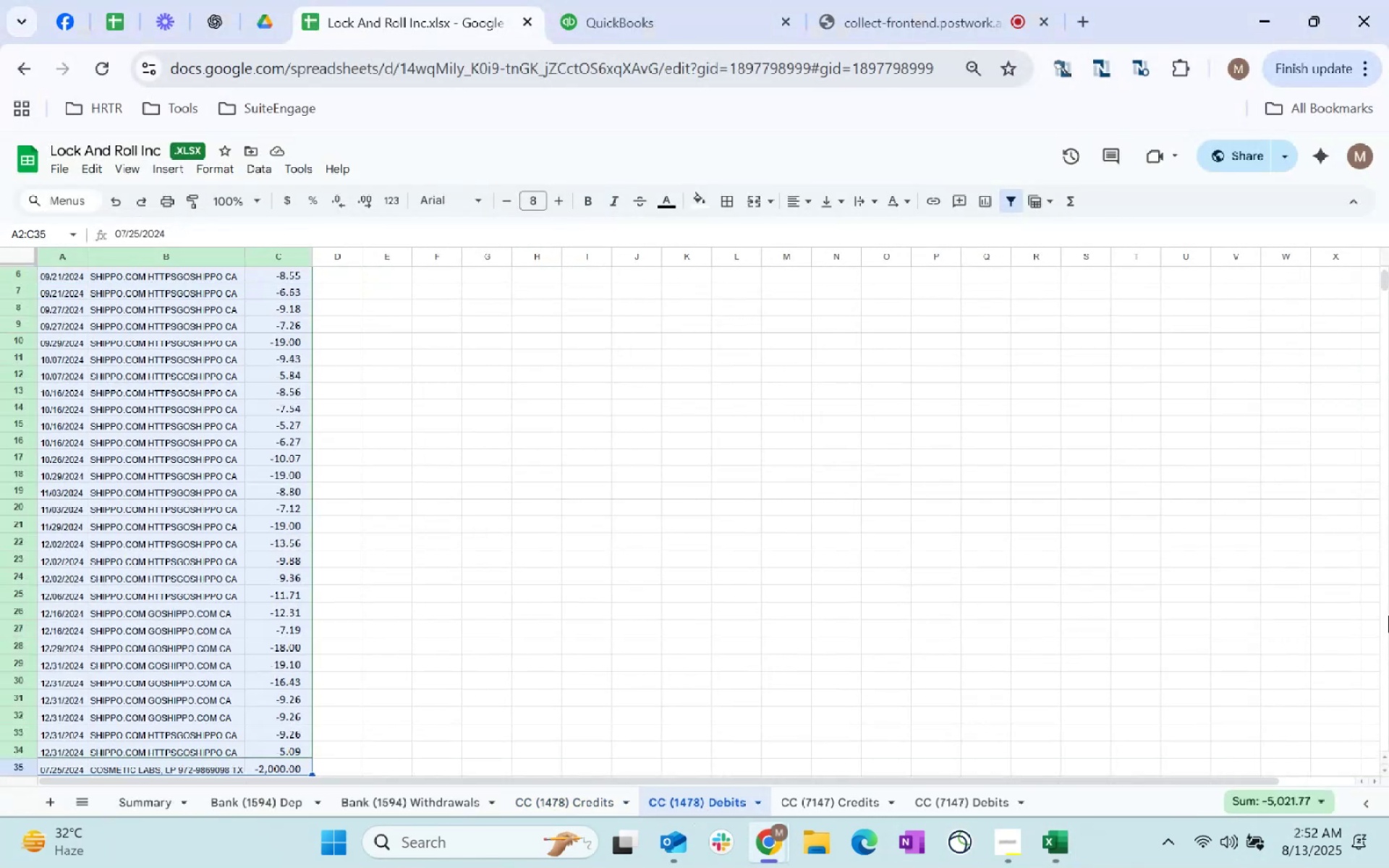 
scroll: coordinate [1003, 380], scroll_direction: down, amount: 2.0
 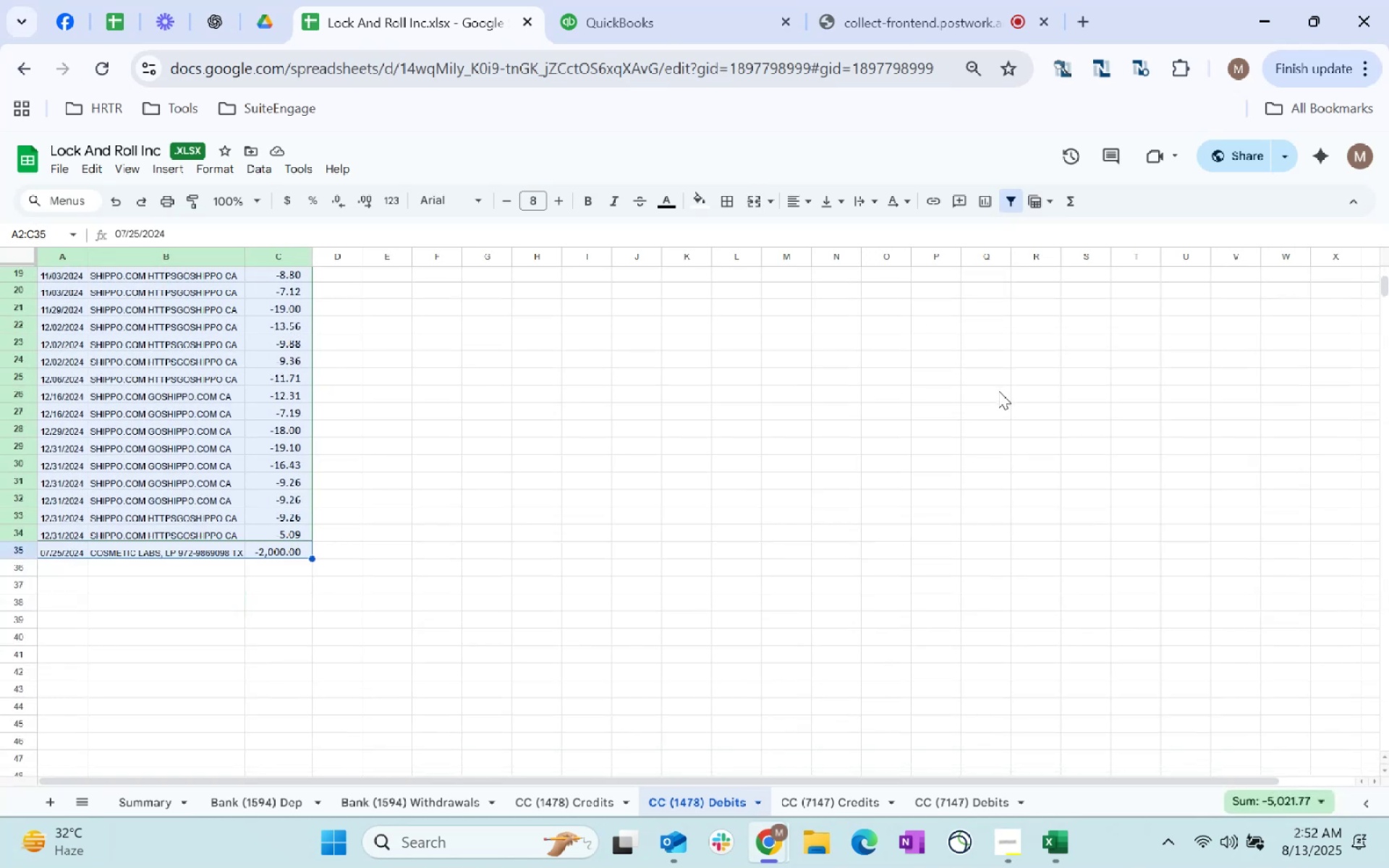 
key(Control+C)
 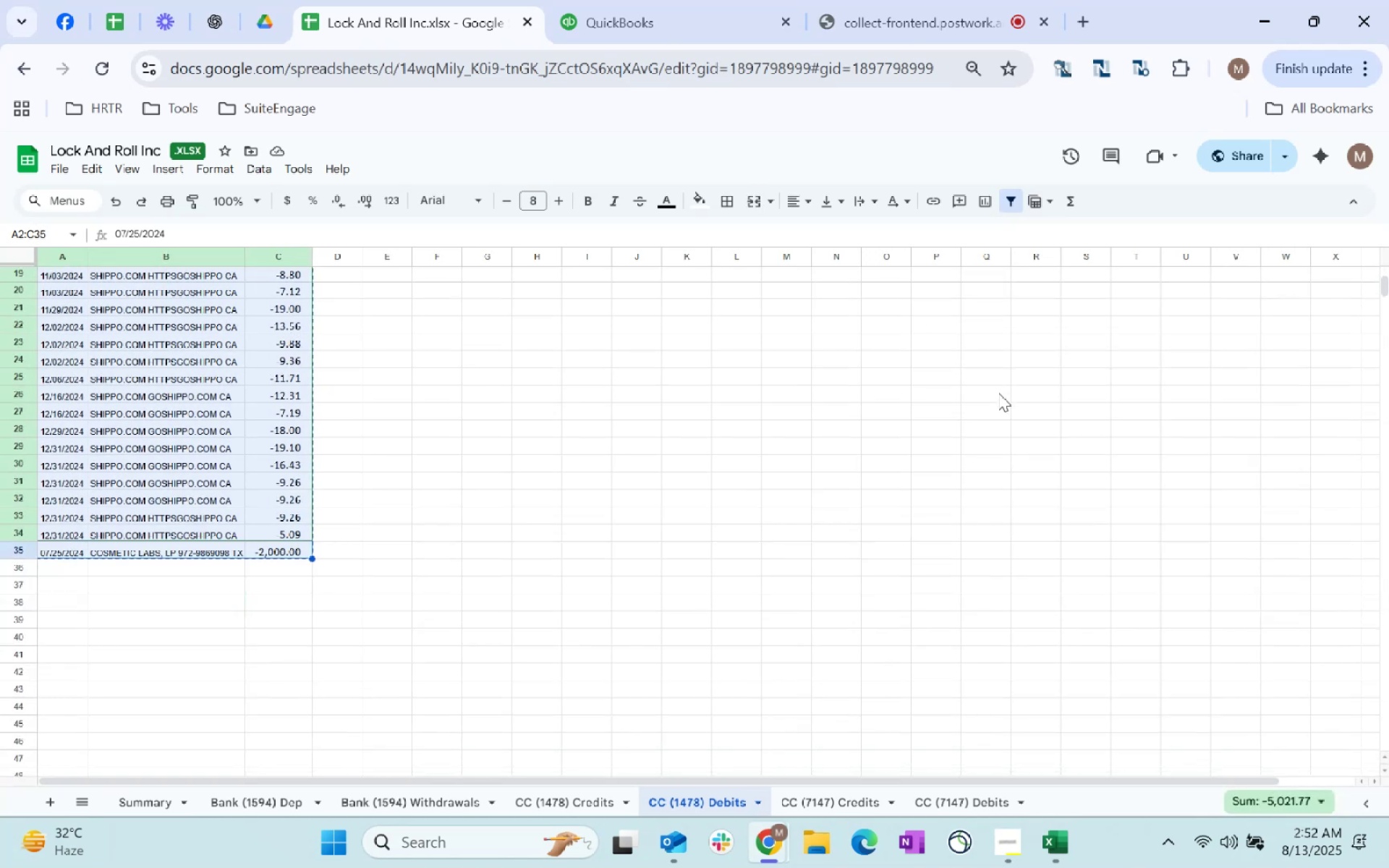 
key(Alt+AltLeft)
 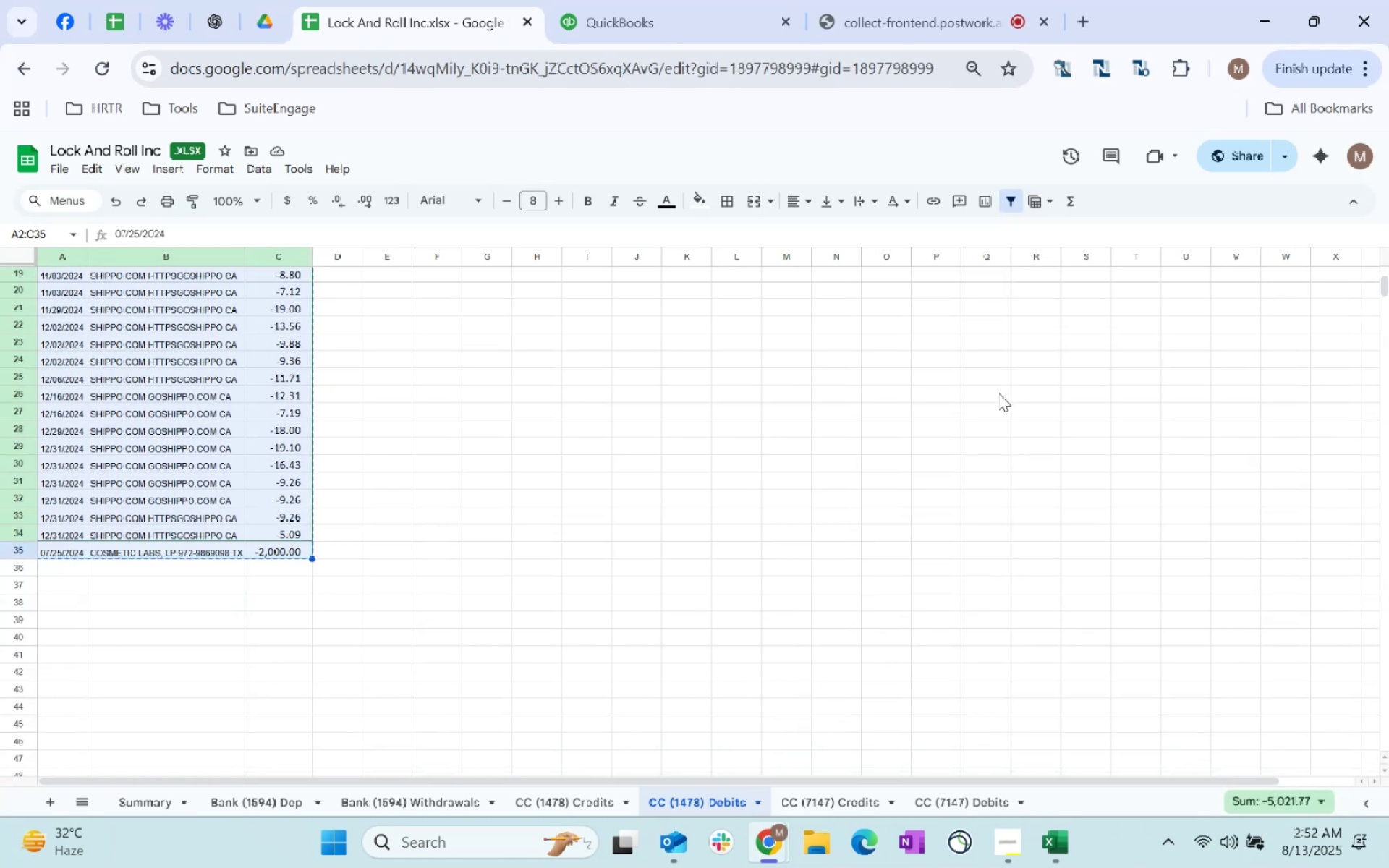 
key(Alt+Tab)
 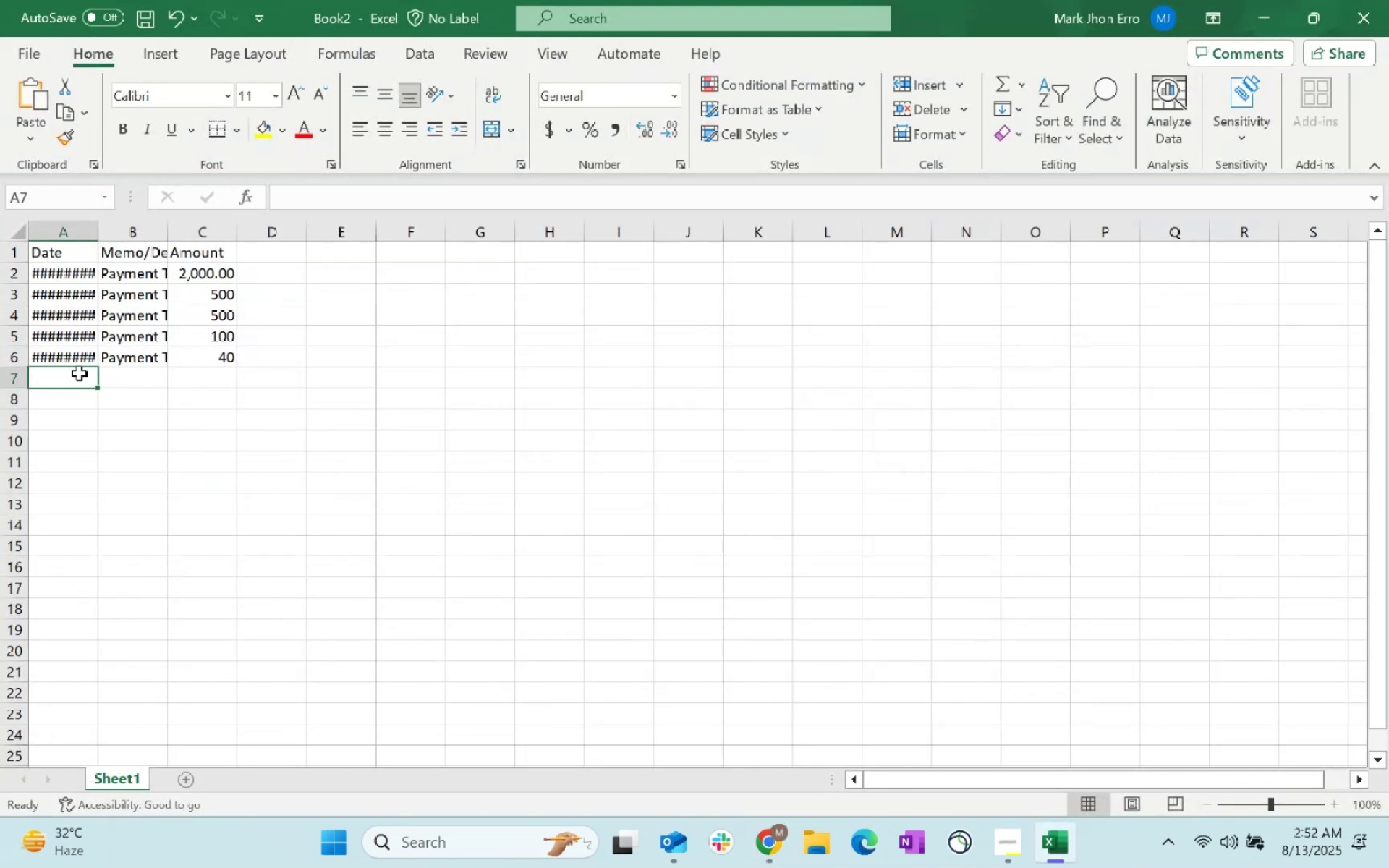 
right_click([65, 375])
 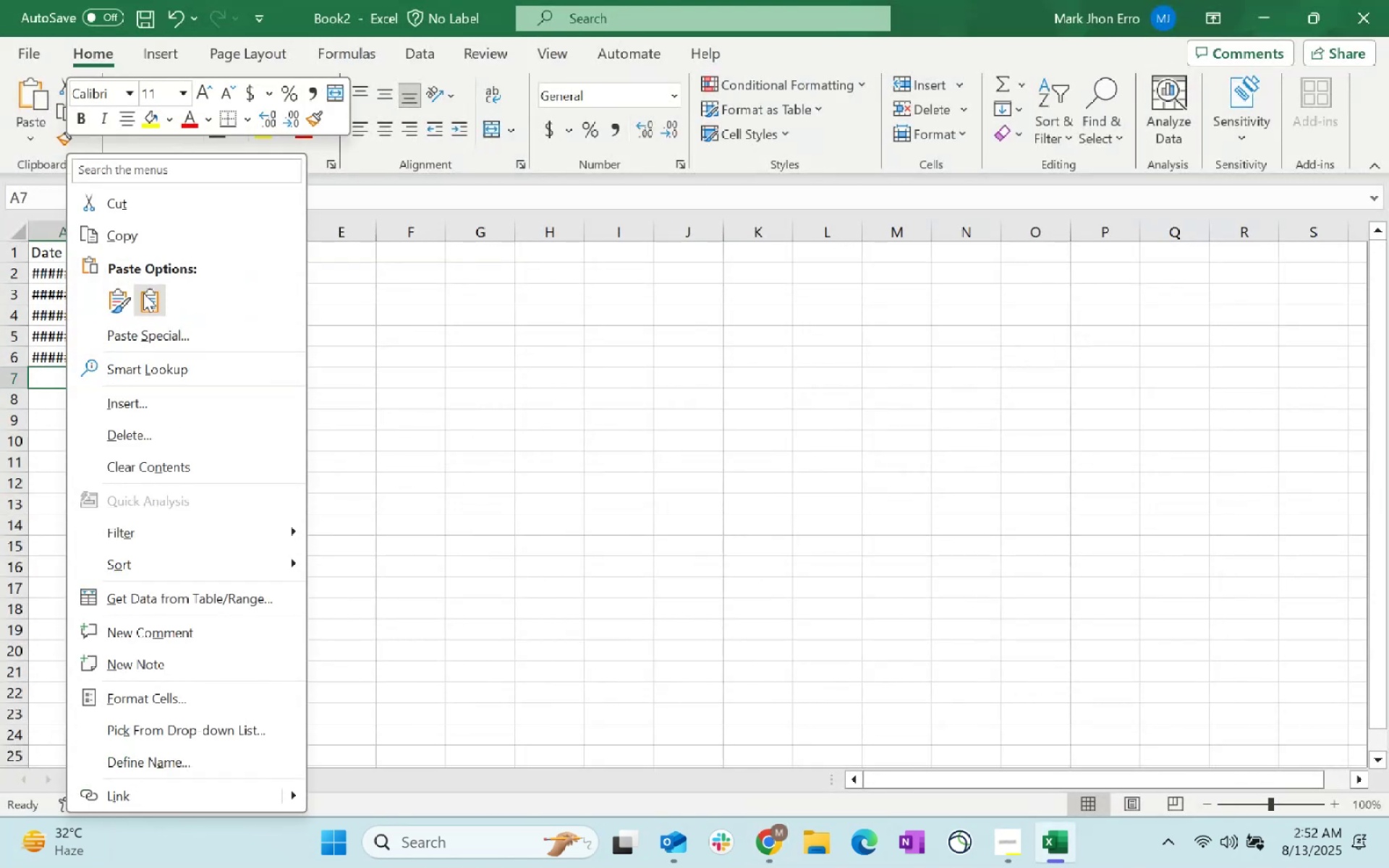 
left_click([160, 302])
 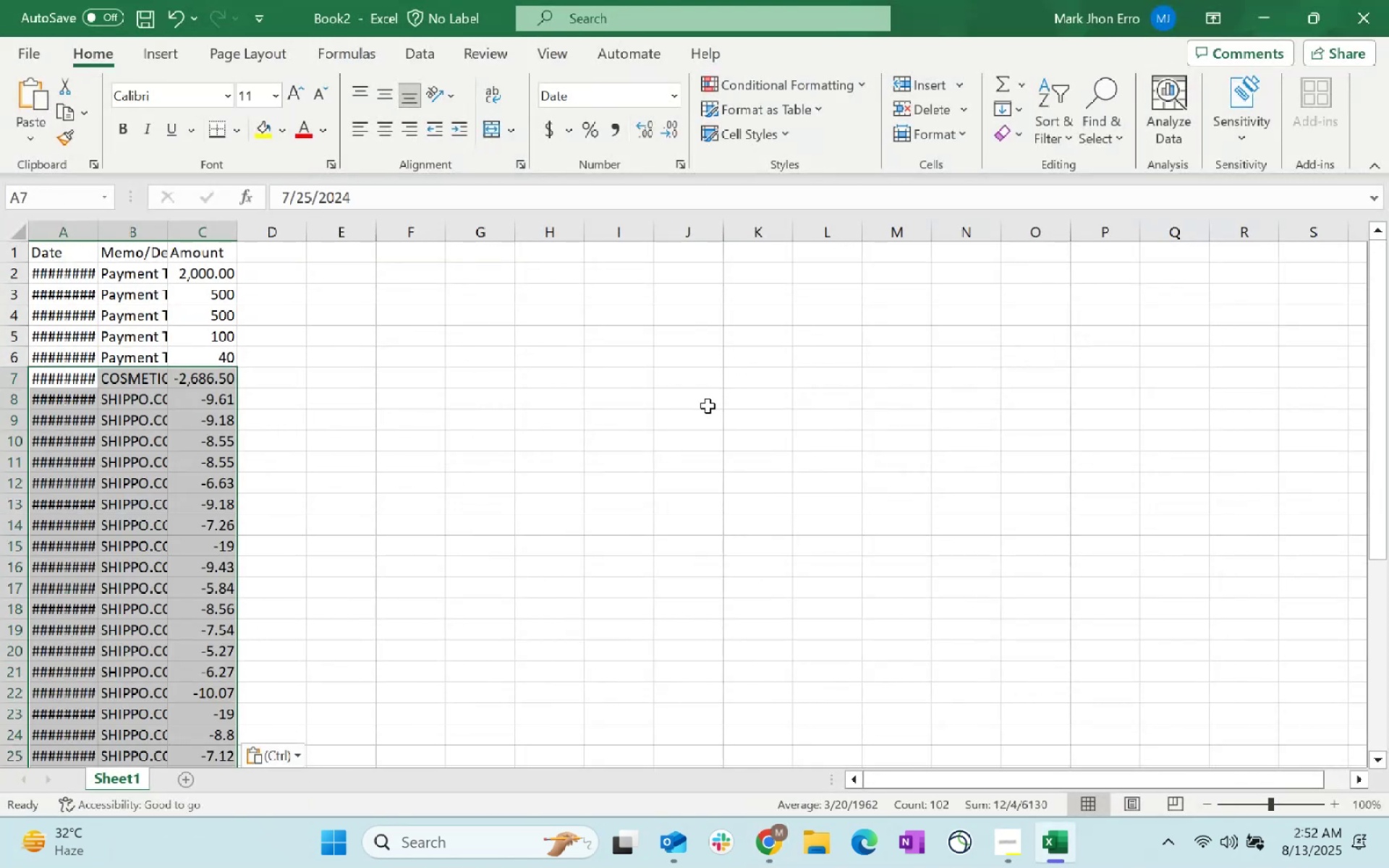 
scroll: coordinate [704, 425], scroll_direction: down, amount: 6.0
 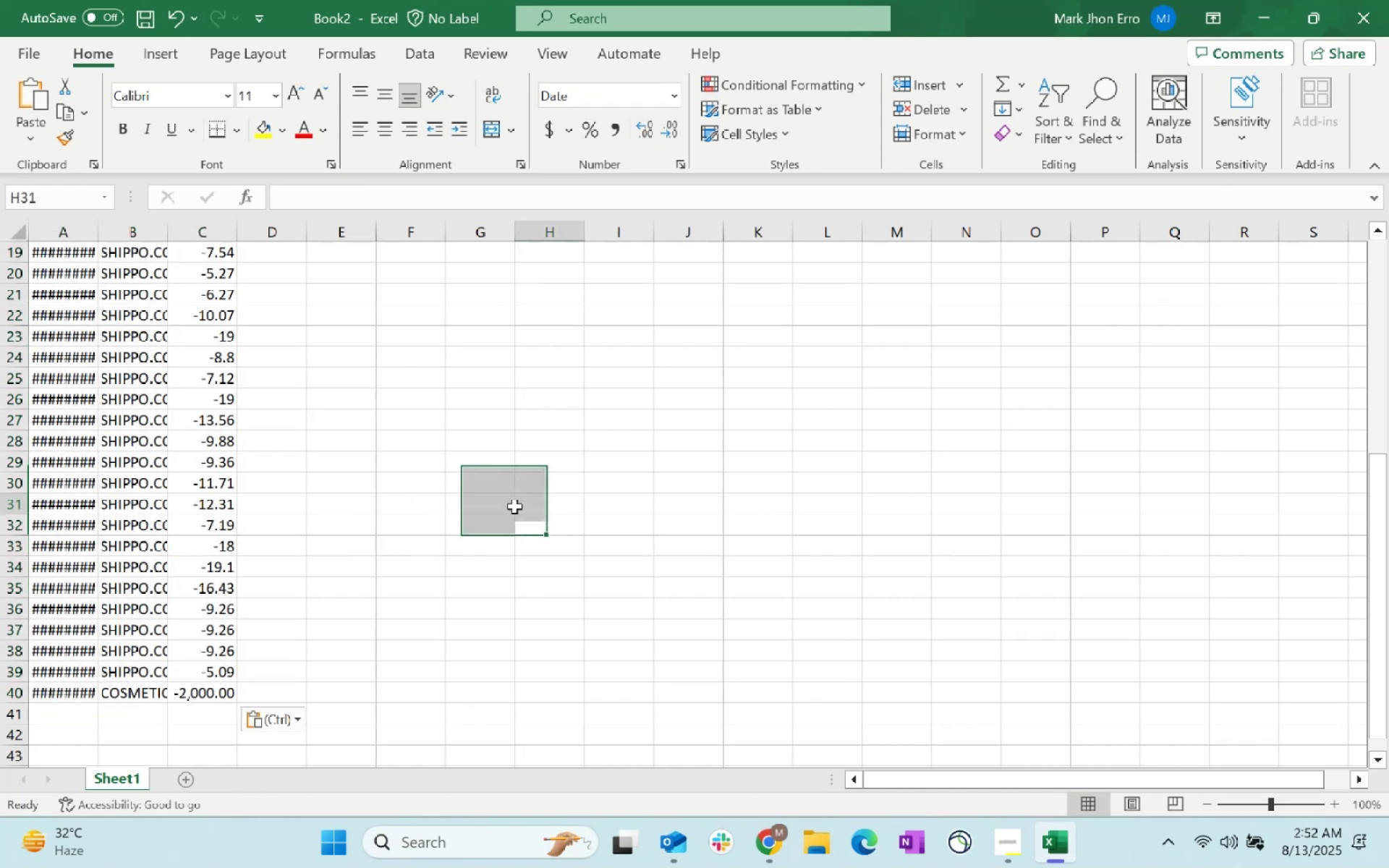 
scroll: coordinate [139, 251], scroll_direction: up, amount: 51.0
 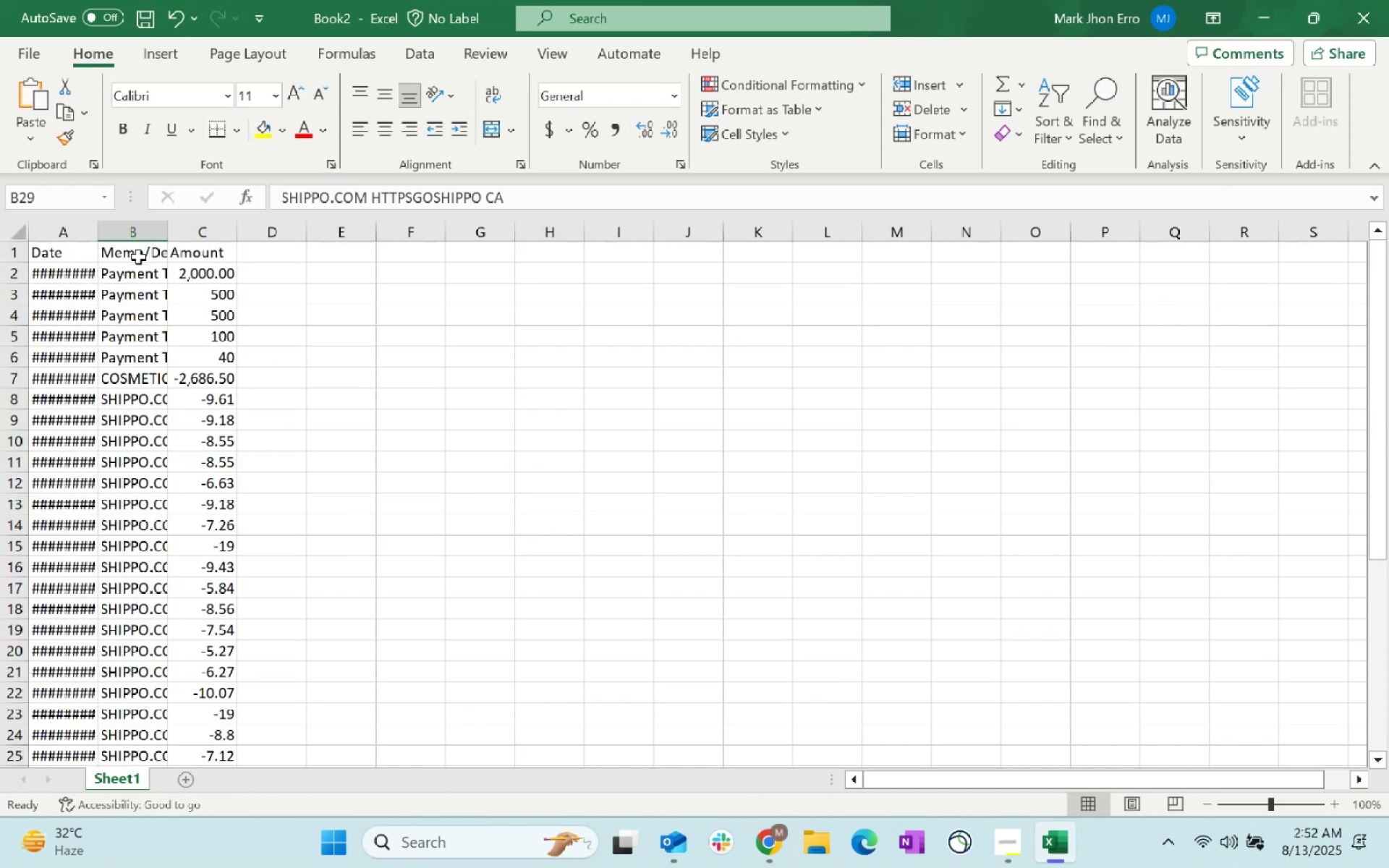 
left_click([138, 255])
 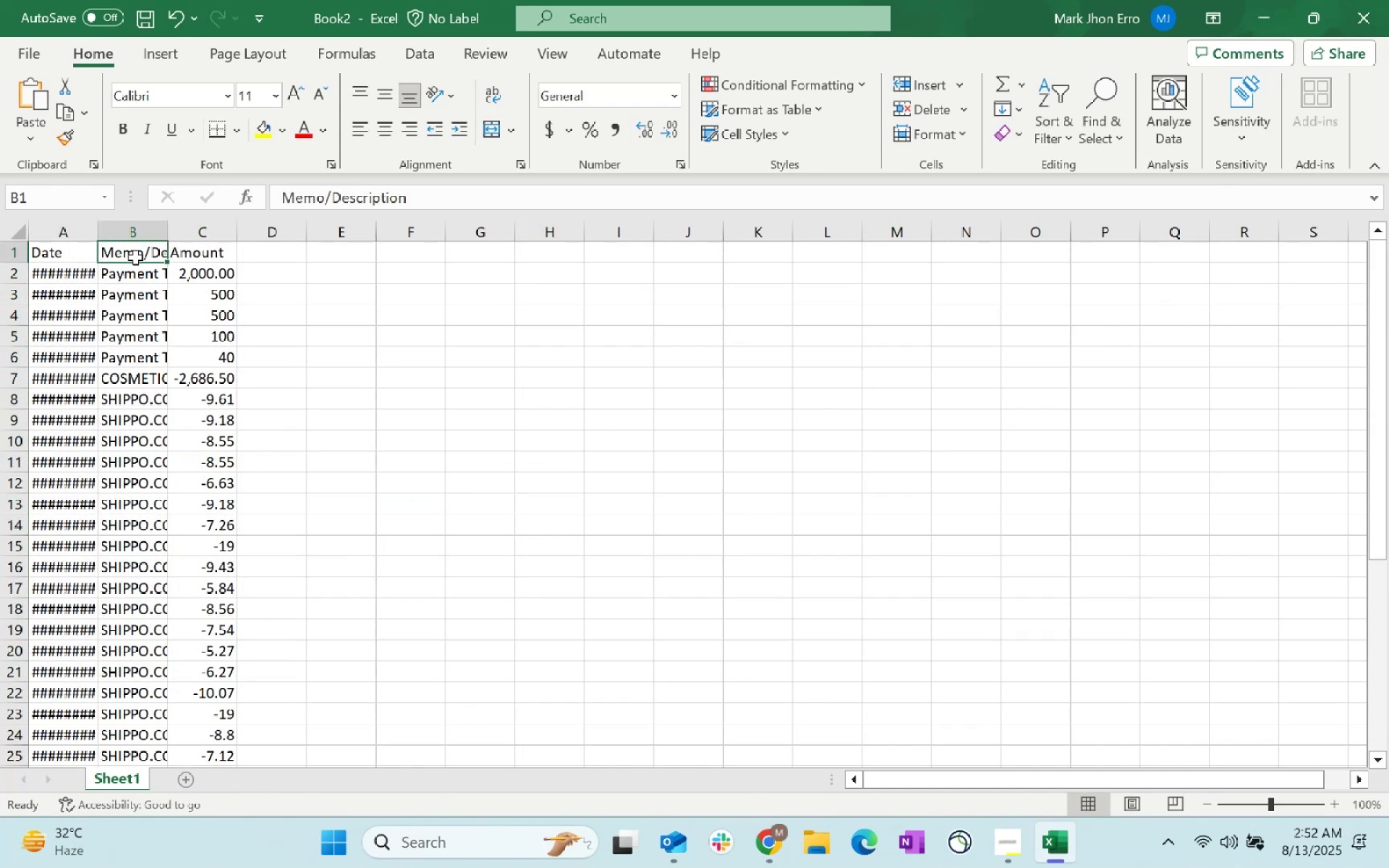 
key(ArrowDown)
 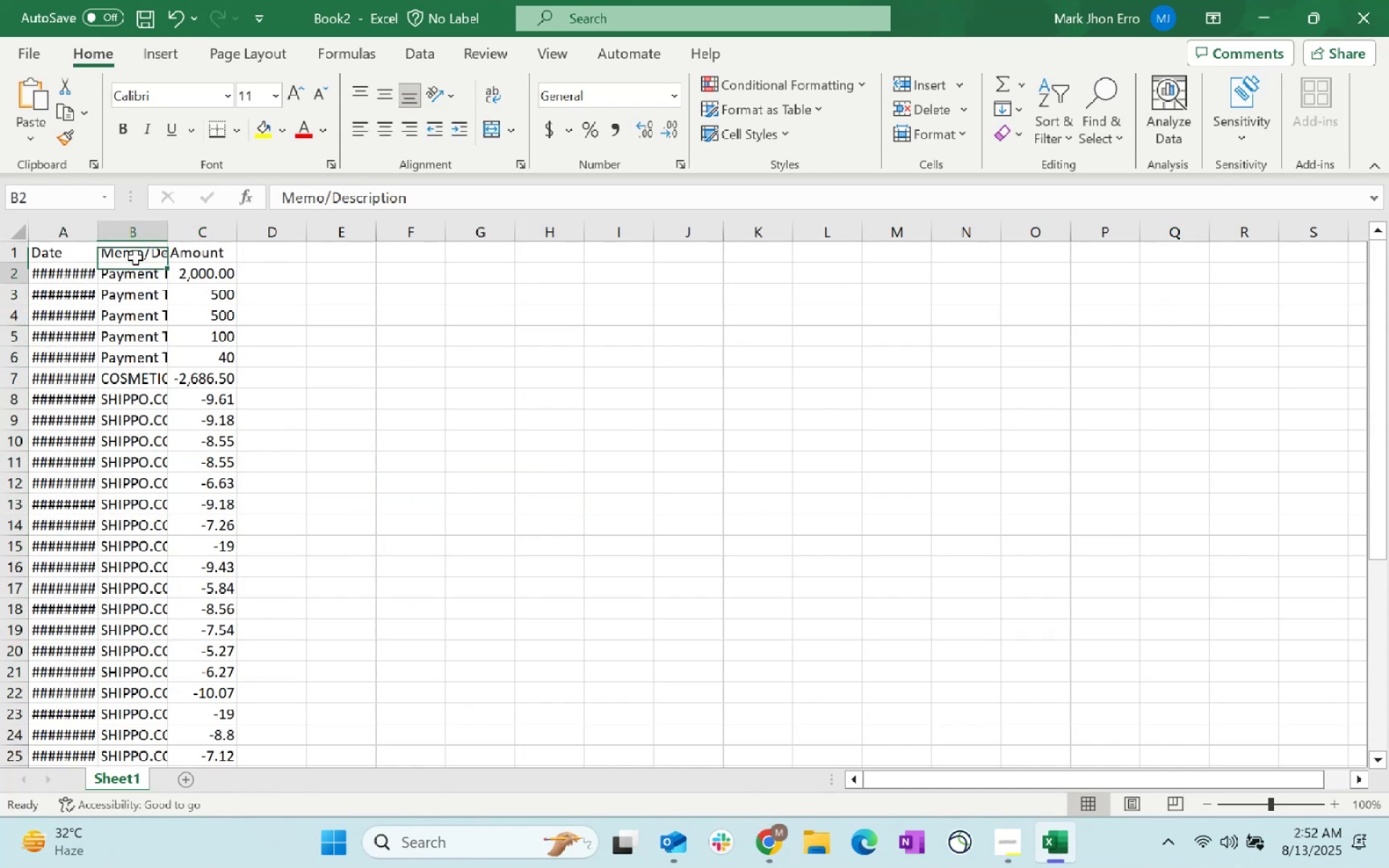 
key(Control+Shift+ArrowDown)
 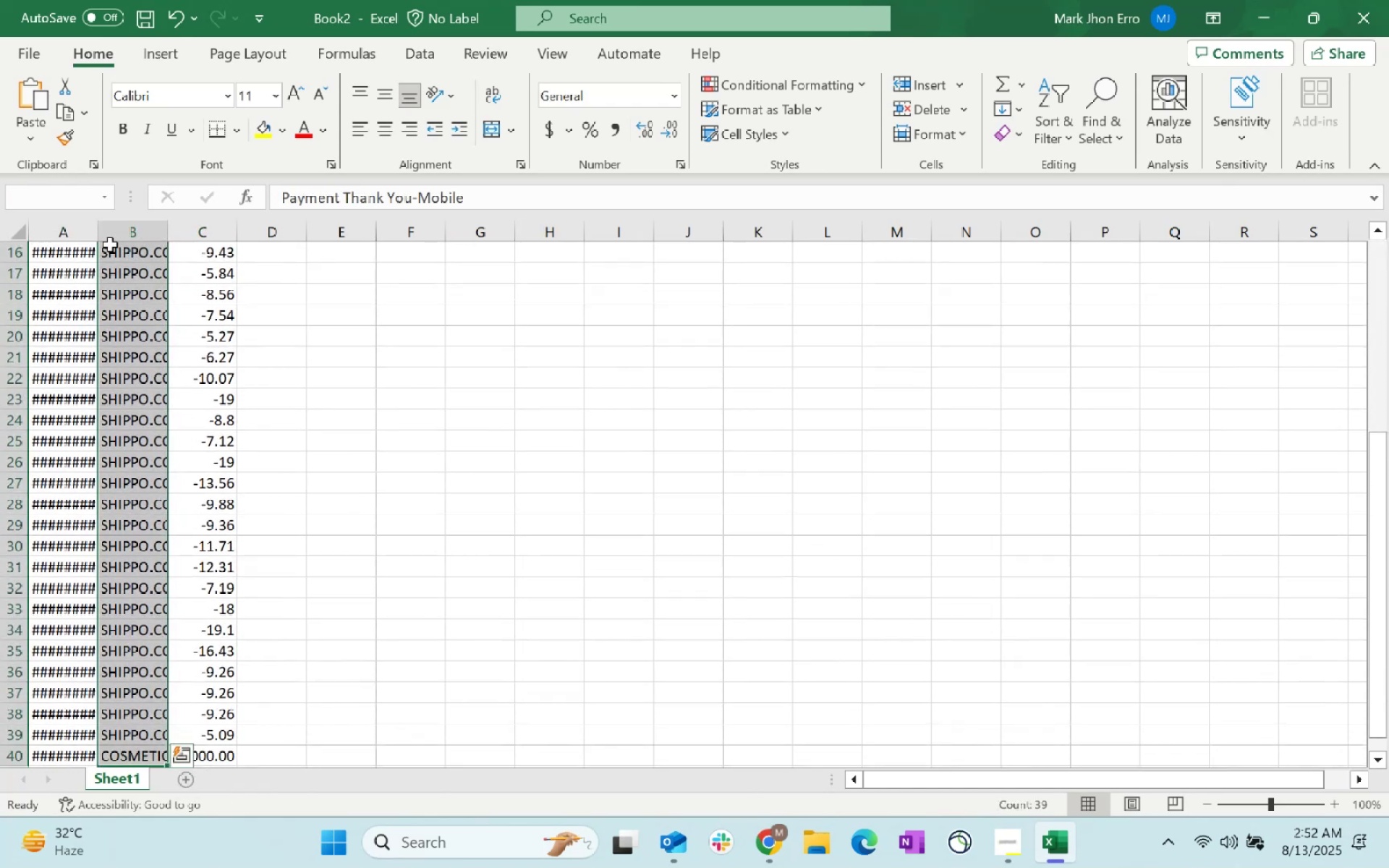 
key(Alt+AltLeft)
 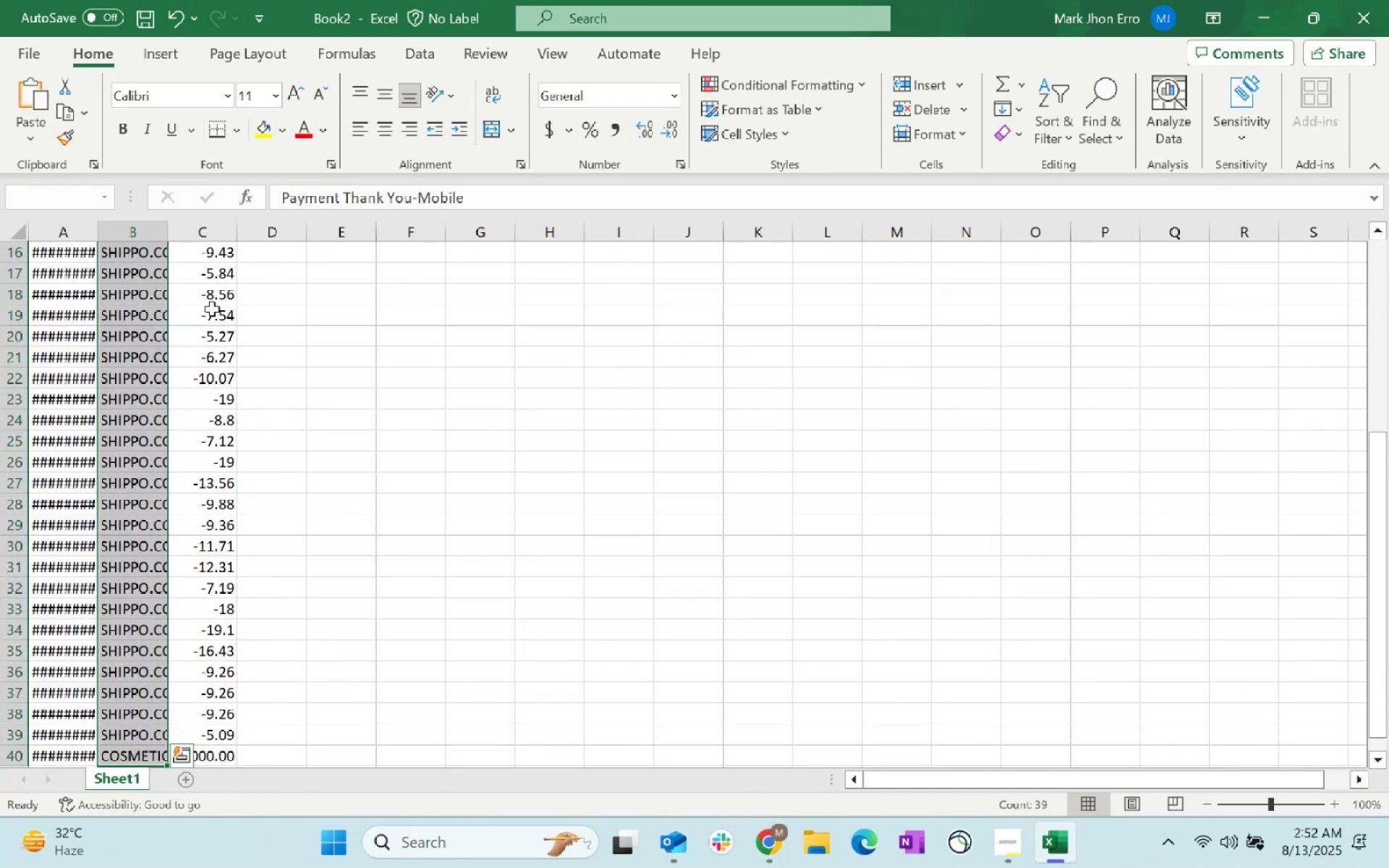 
key(Alt+Tab)
 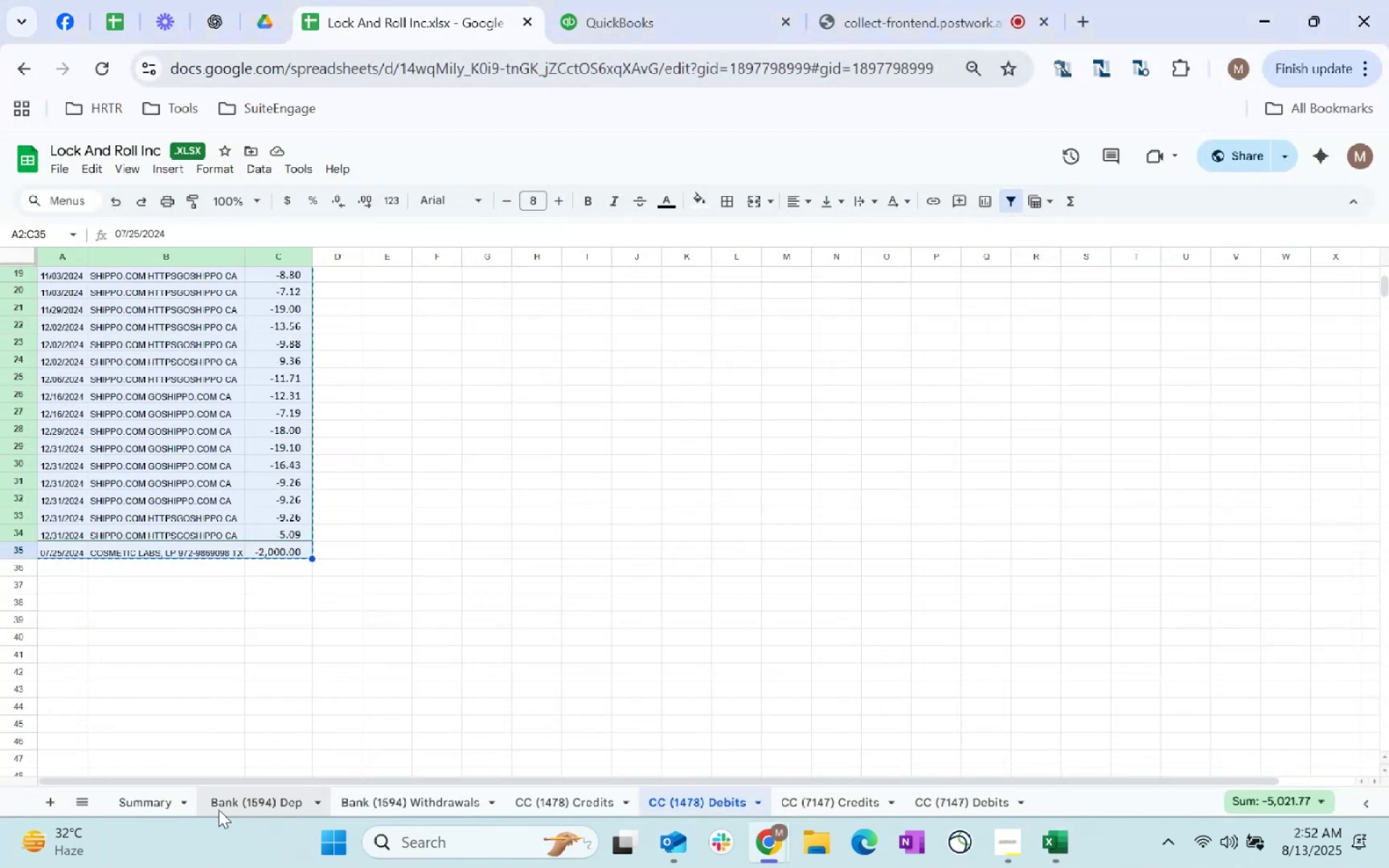 
left_click([111, 795])
 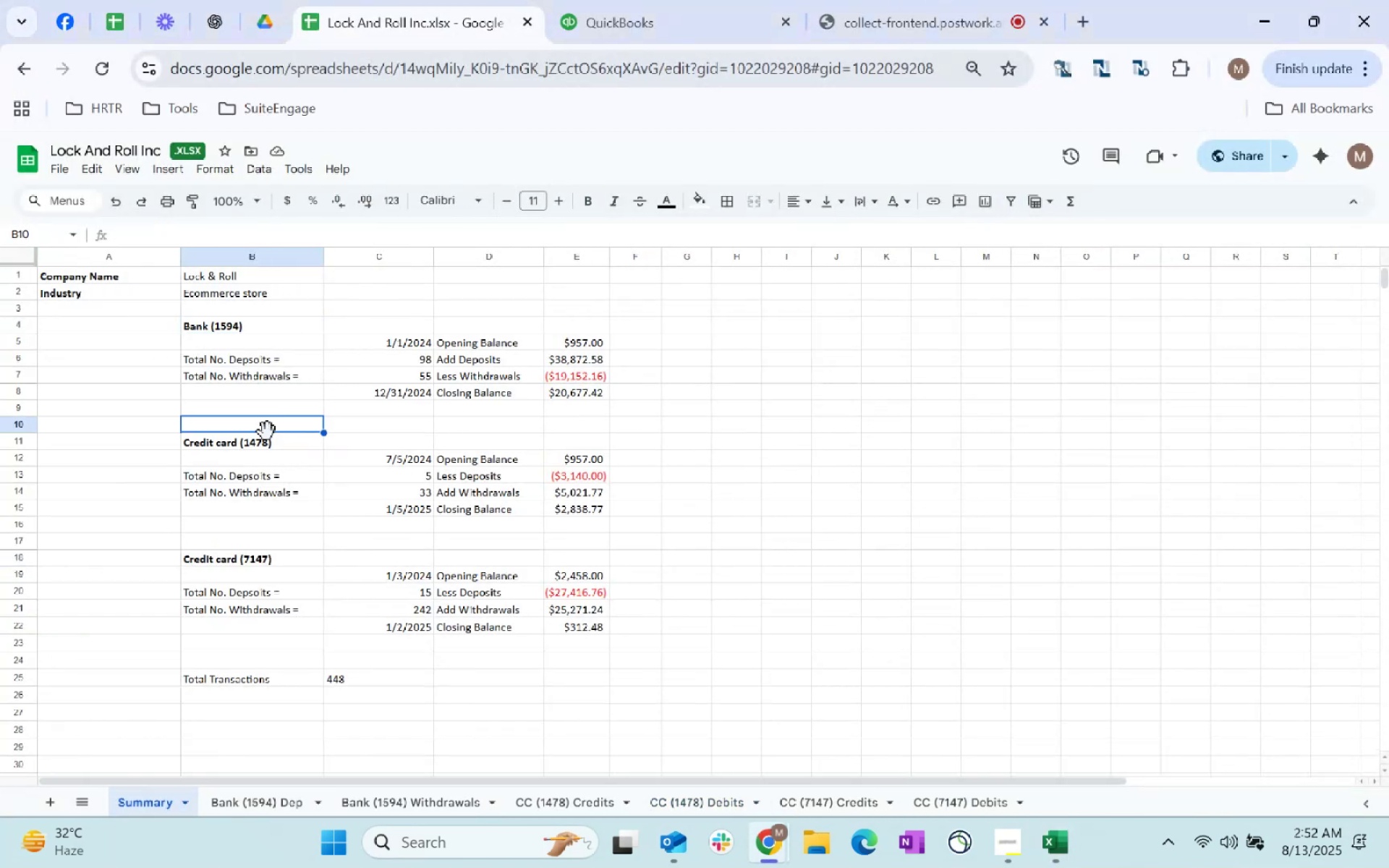 
key(Control+C)
 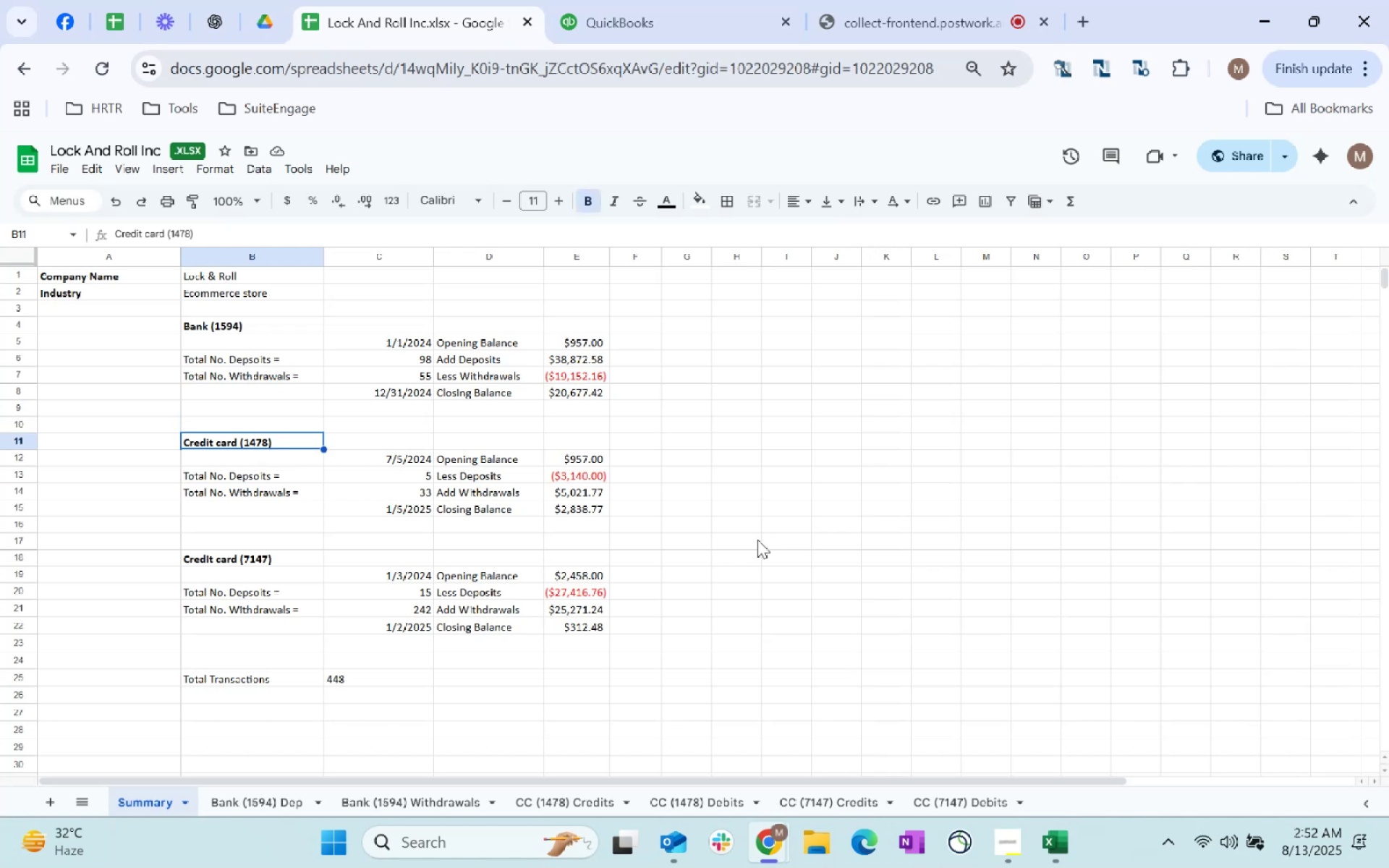 
key(Control+C)
 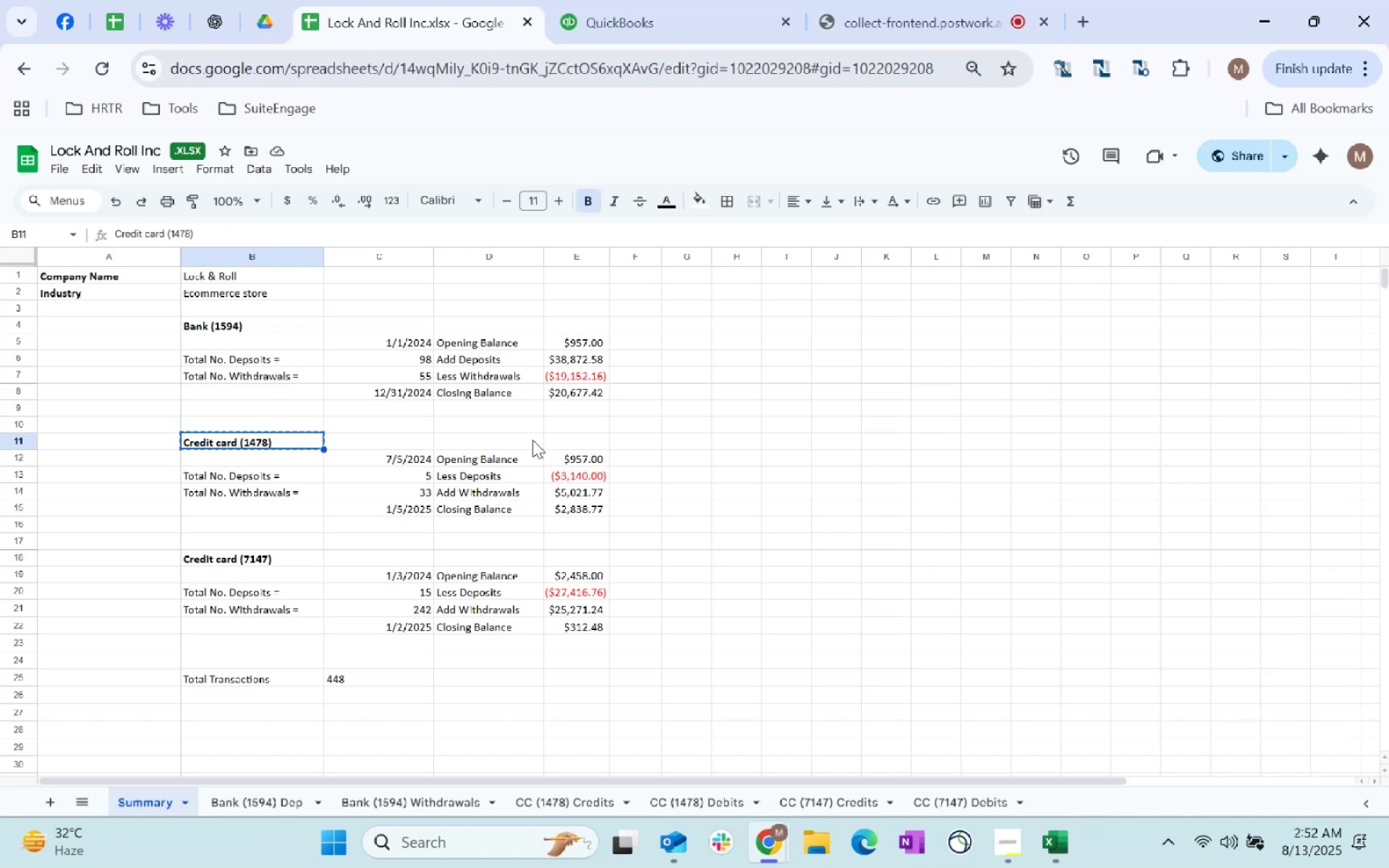 
key(Control+C)
 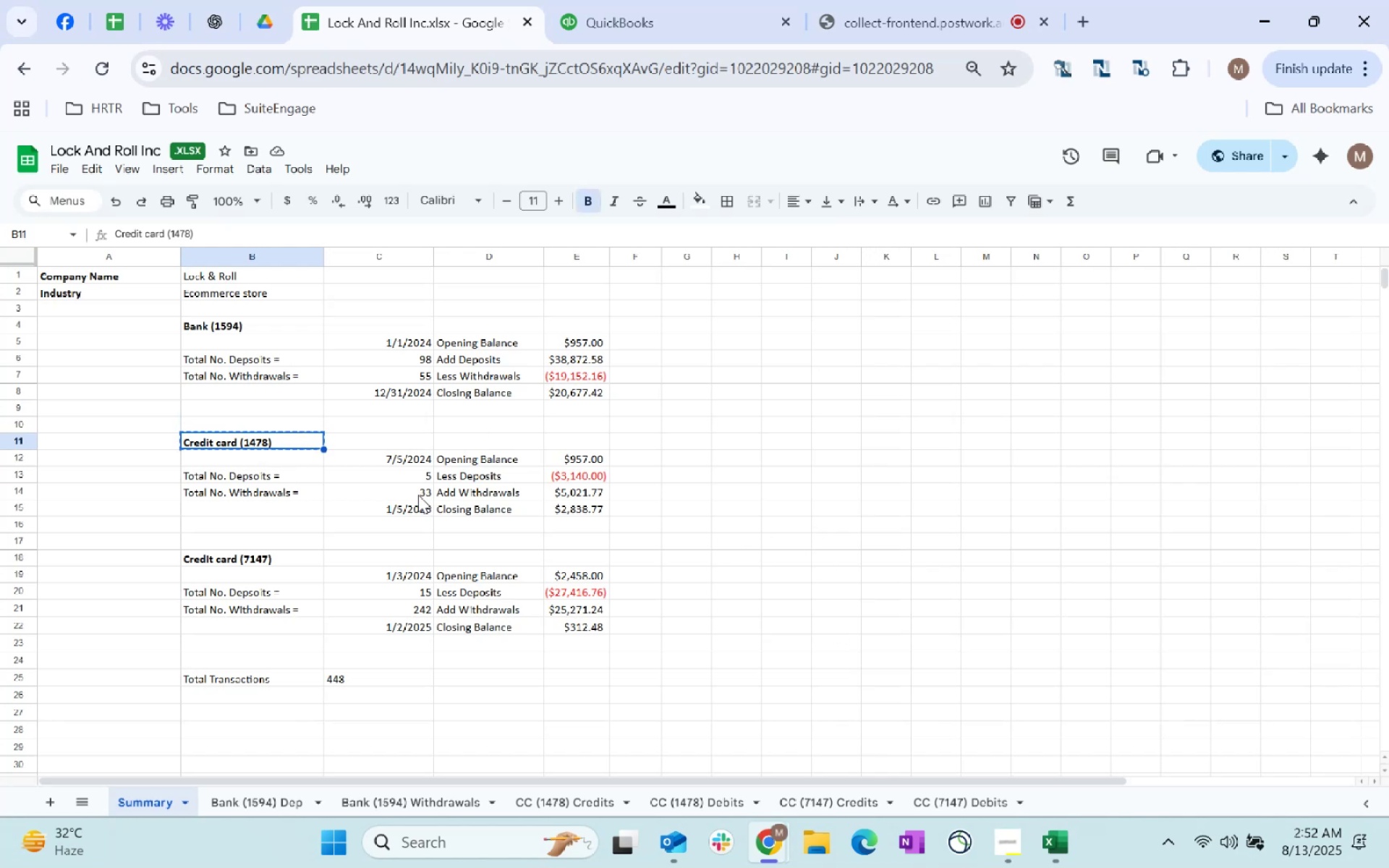 
key(Control+C)
 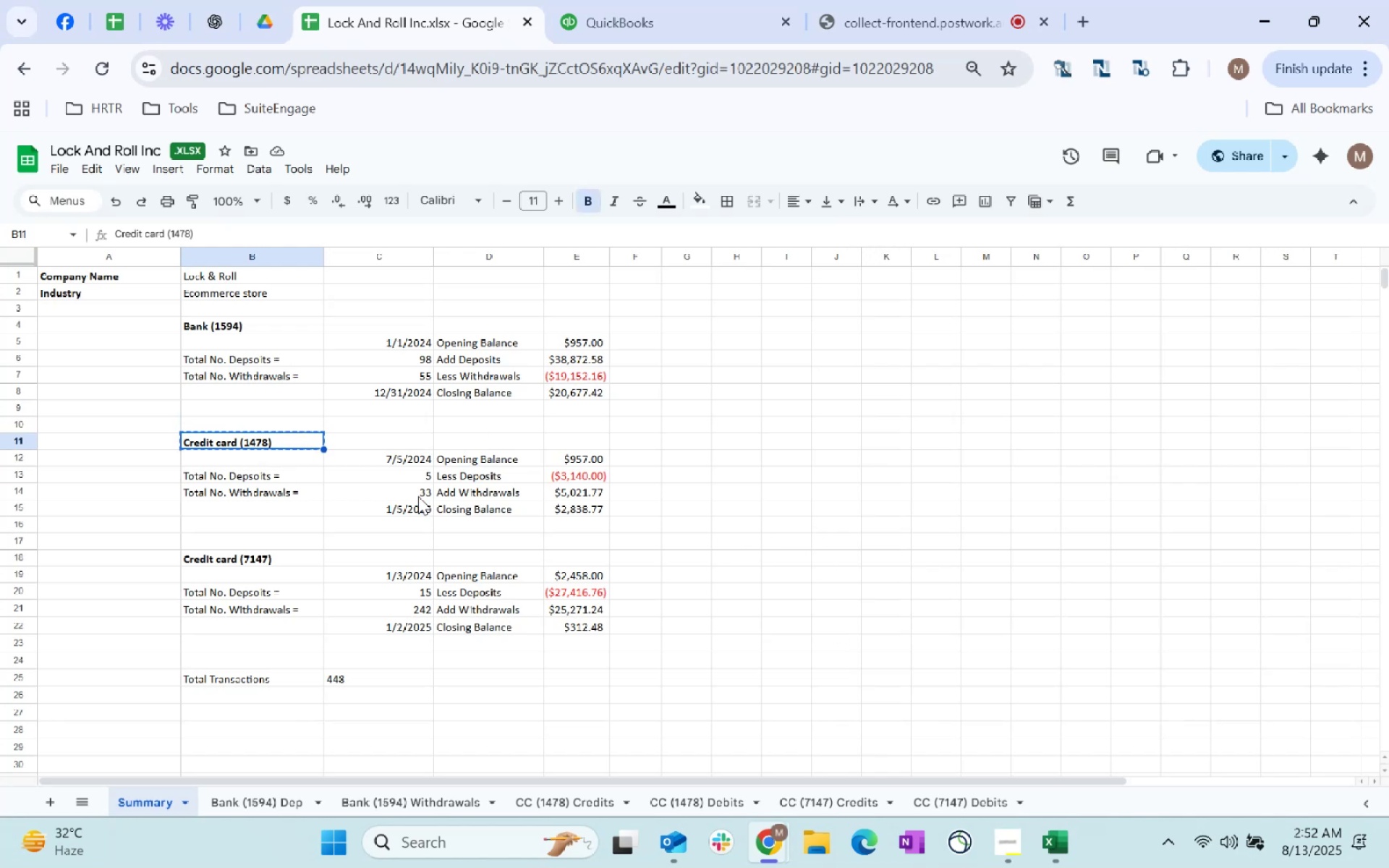 
key(Control+C)
 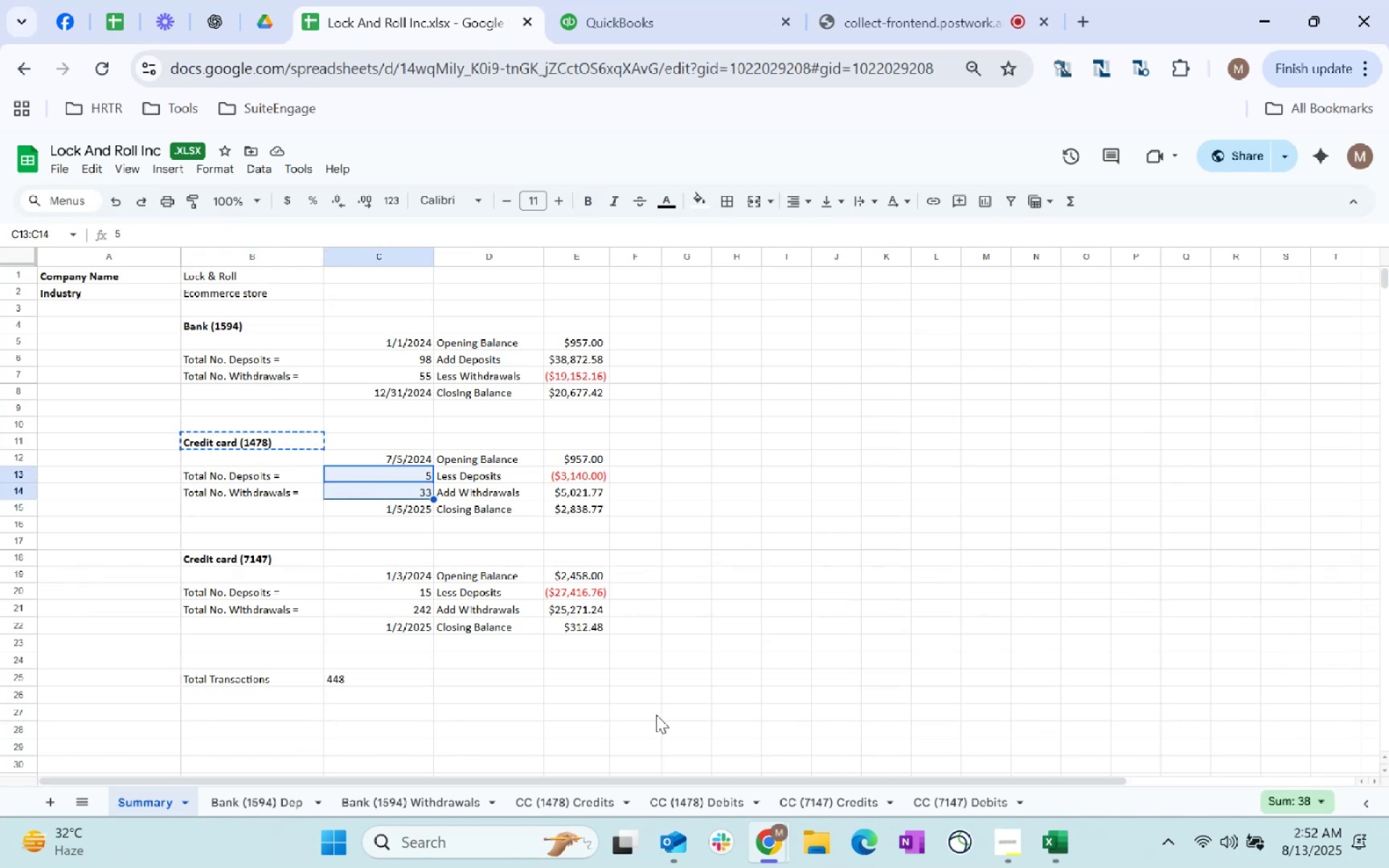 
left_click([551, 809])
 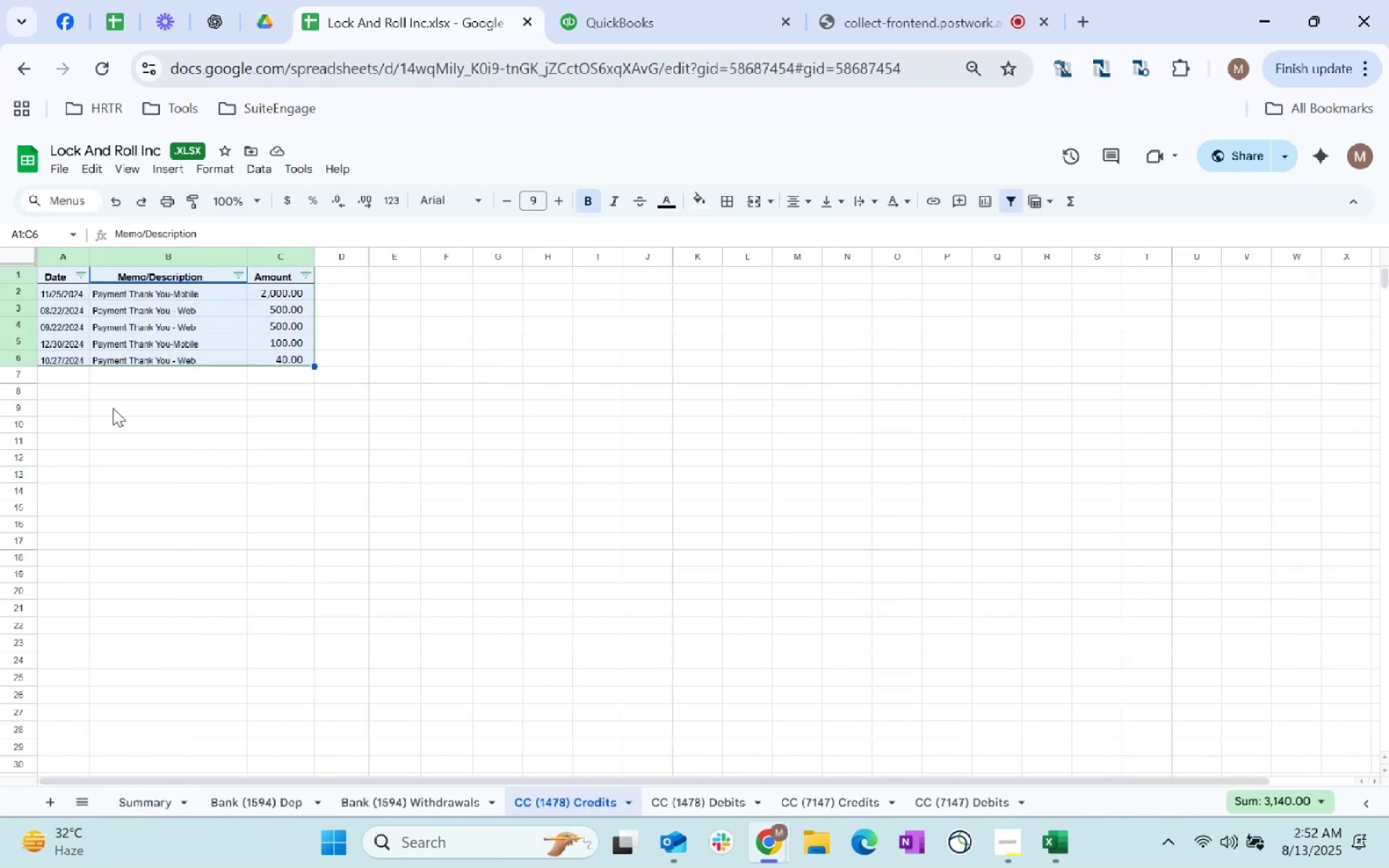 
scroll: coordinate [166, 332], scroll_direction: up, amount: 37.0
 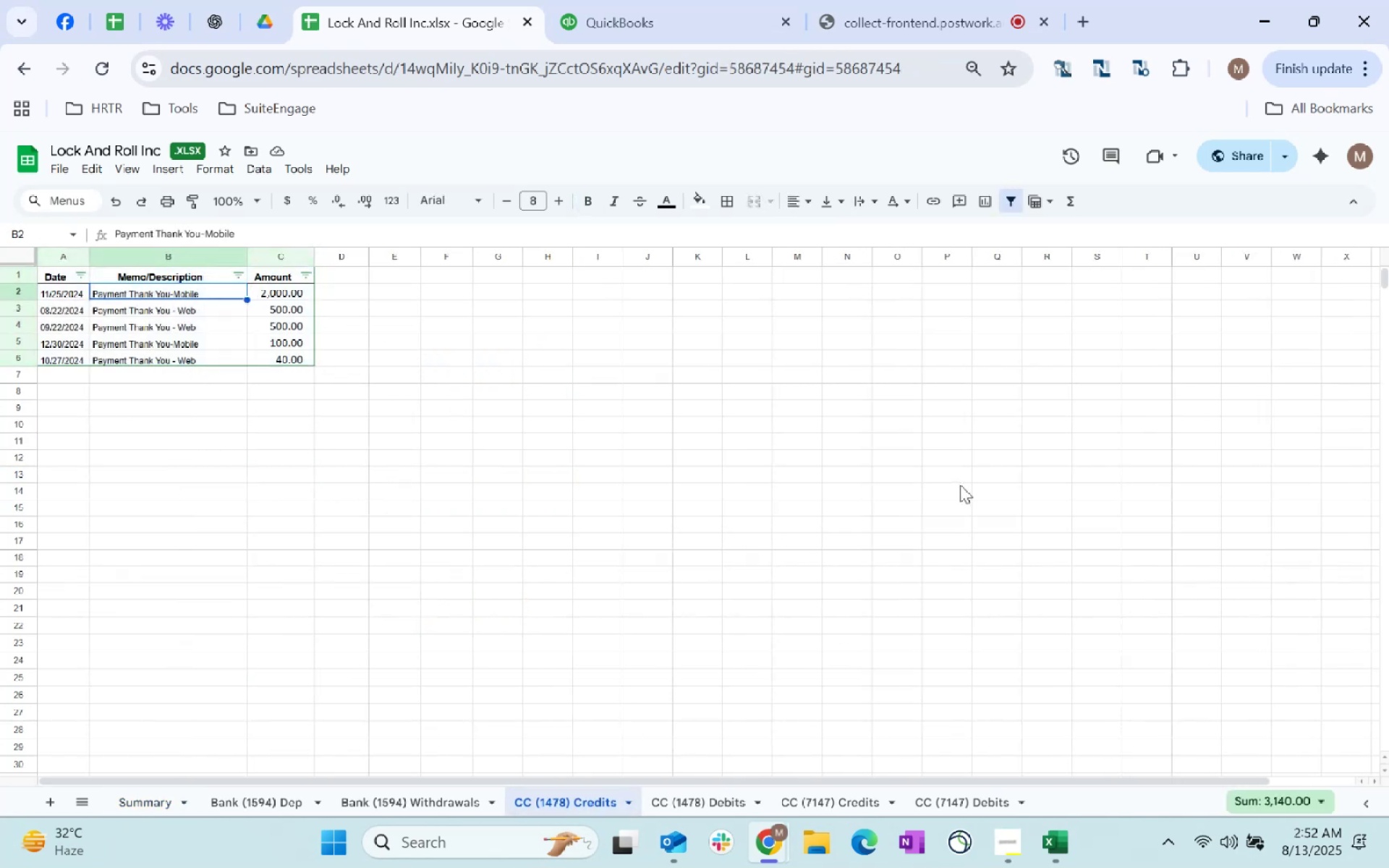 
key(Control+Shift+ArrowDown)
 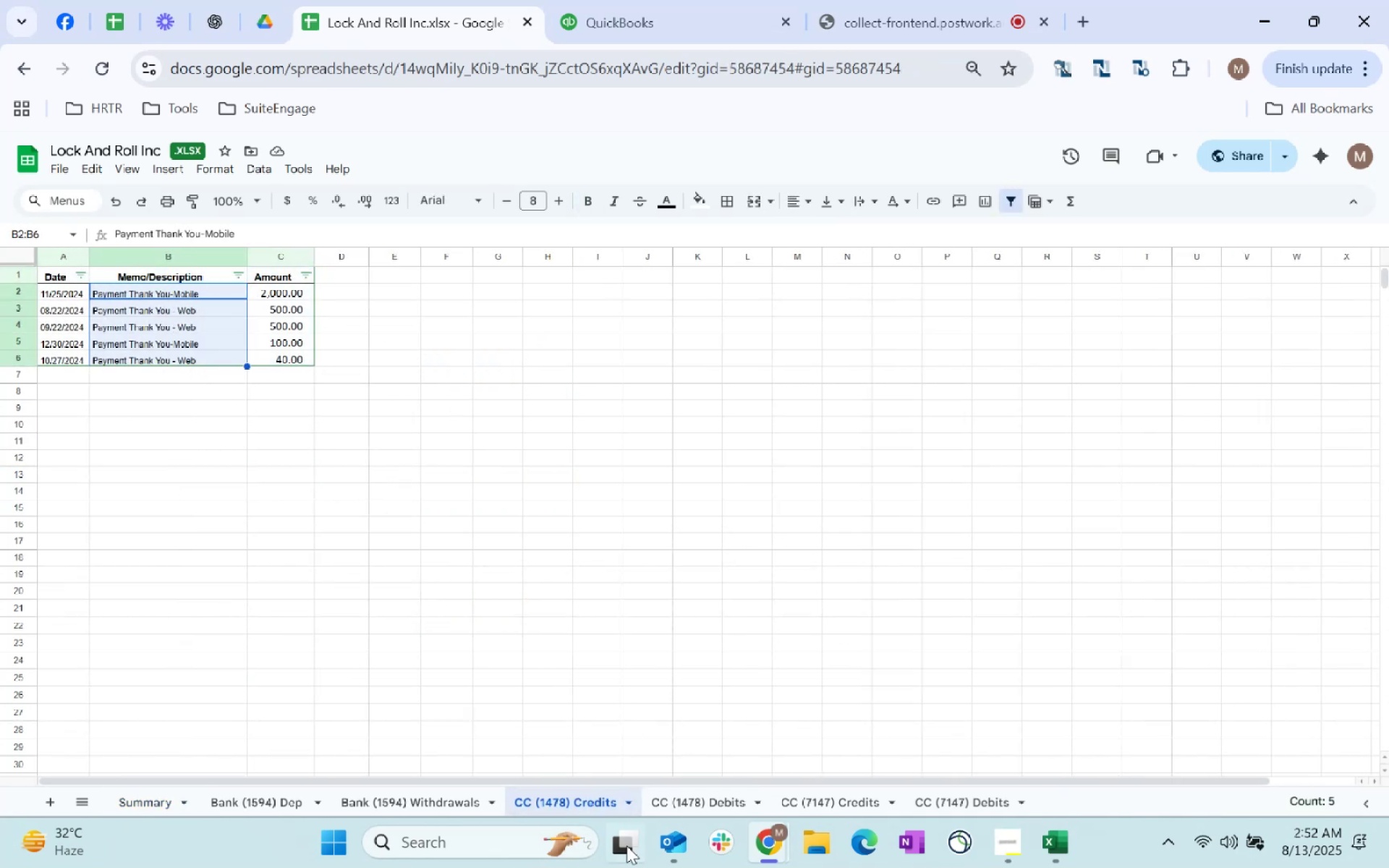 
left_click([688, 802])
 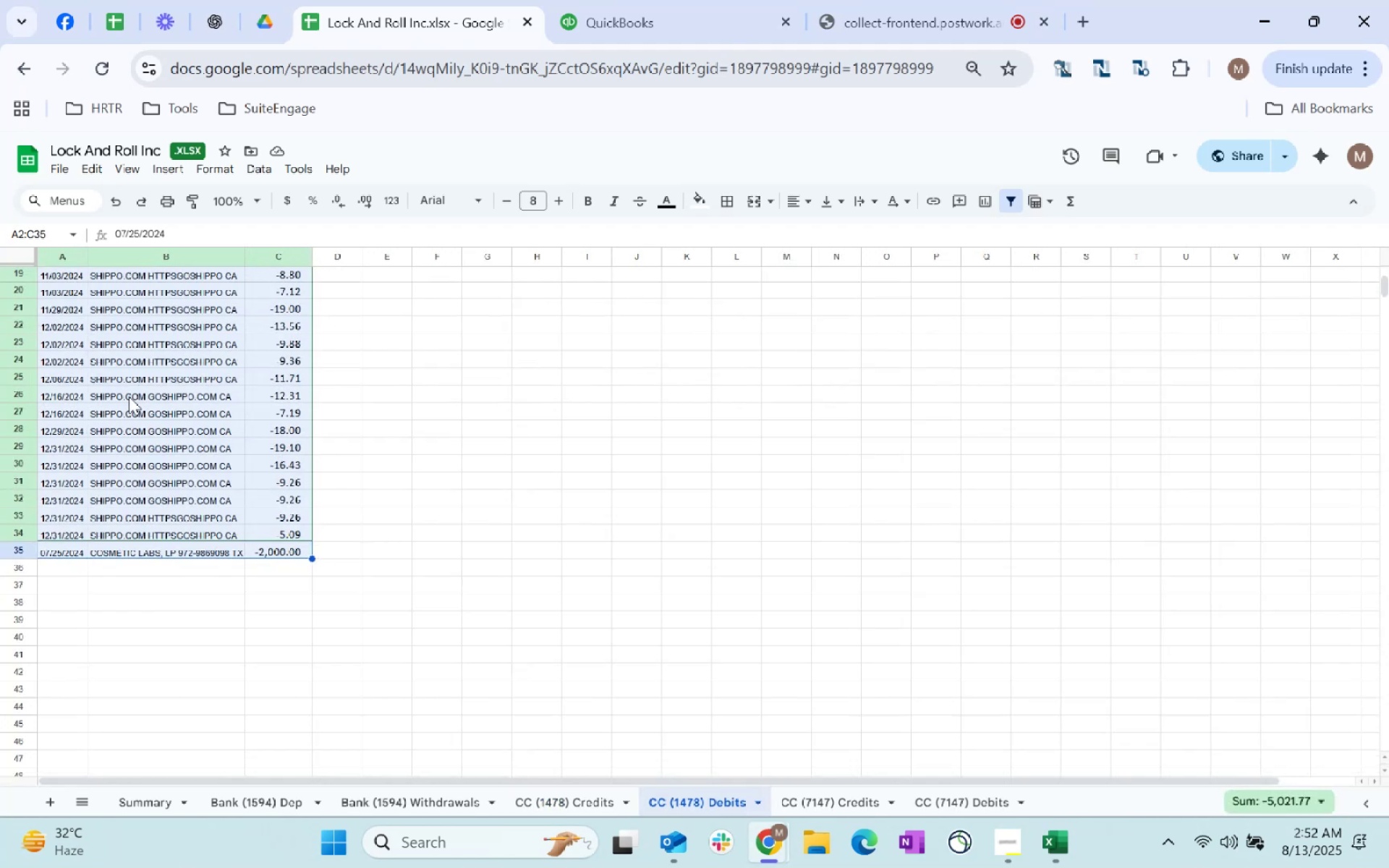 
scroll: coordinate [171, 290], scroll_direction: up, amount: 36.0
 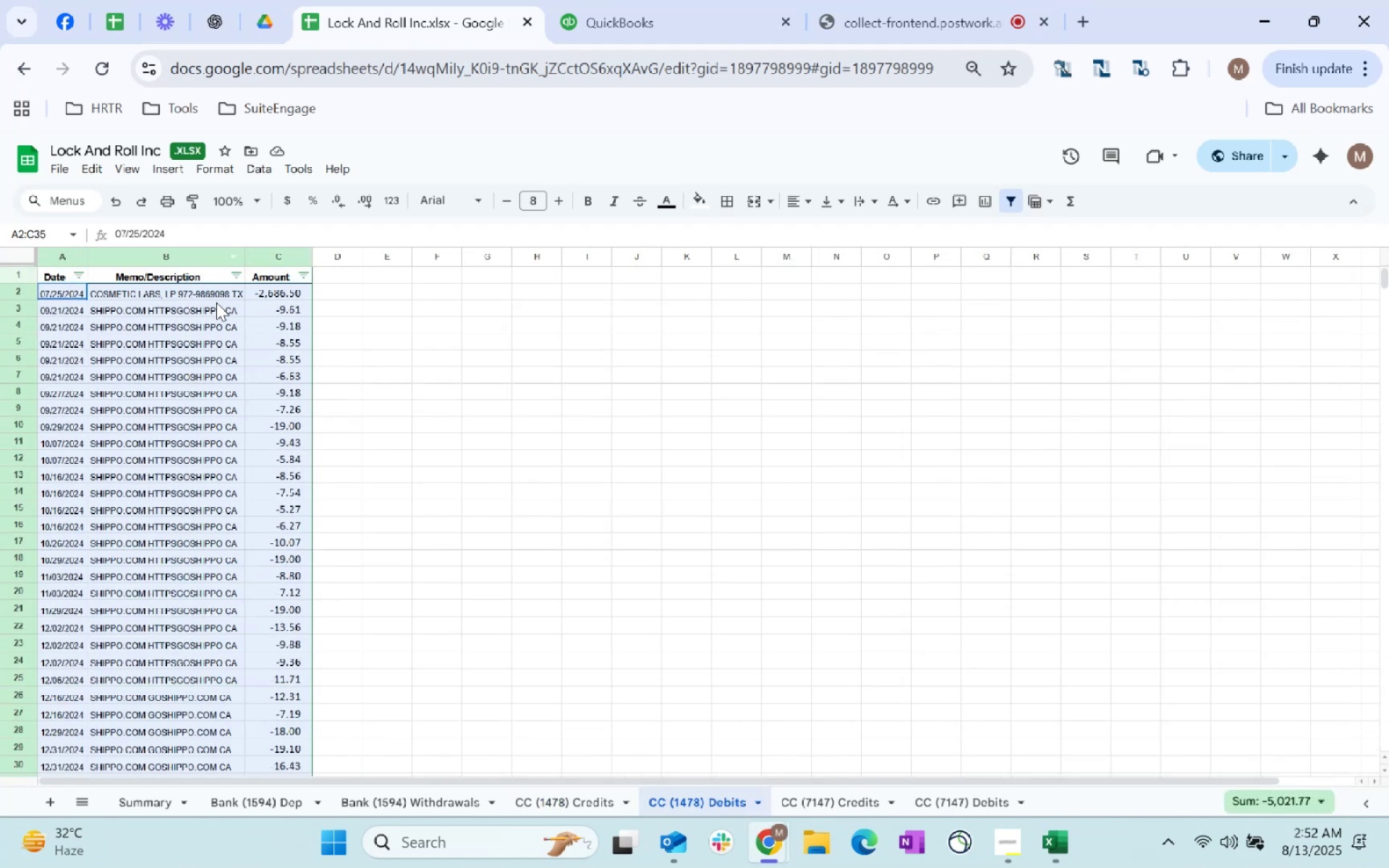 
left_click([223, 296])
 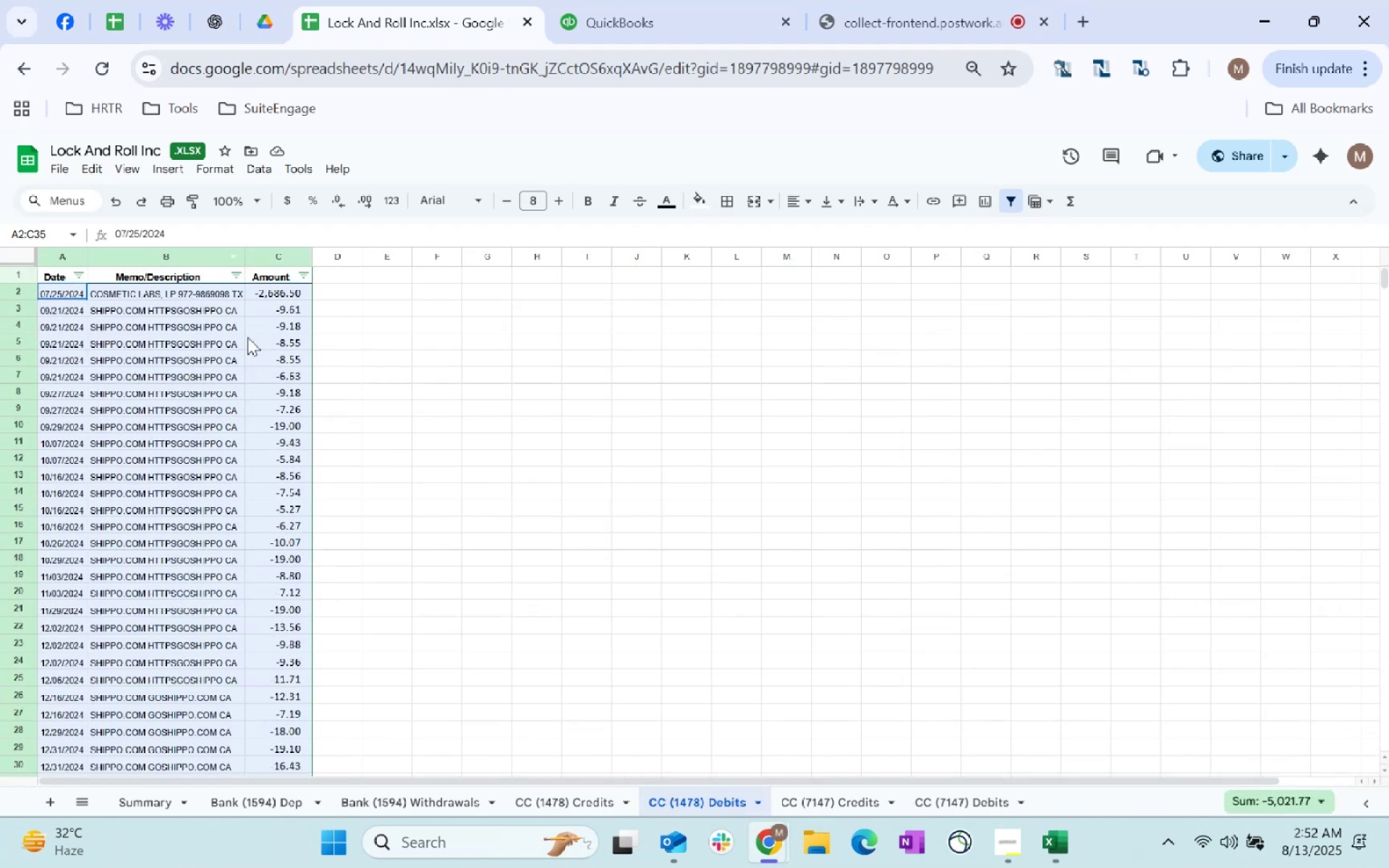 
key(Control+Shift+ArrowDown)
 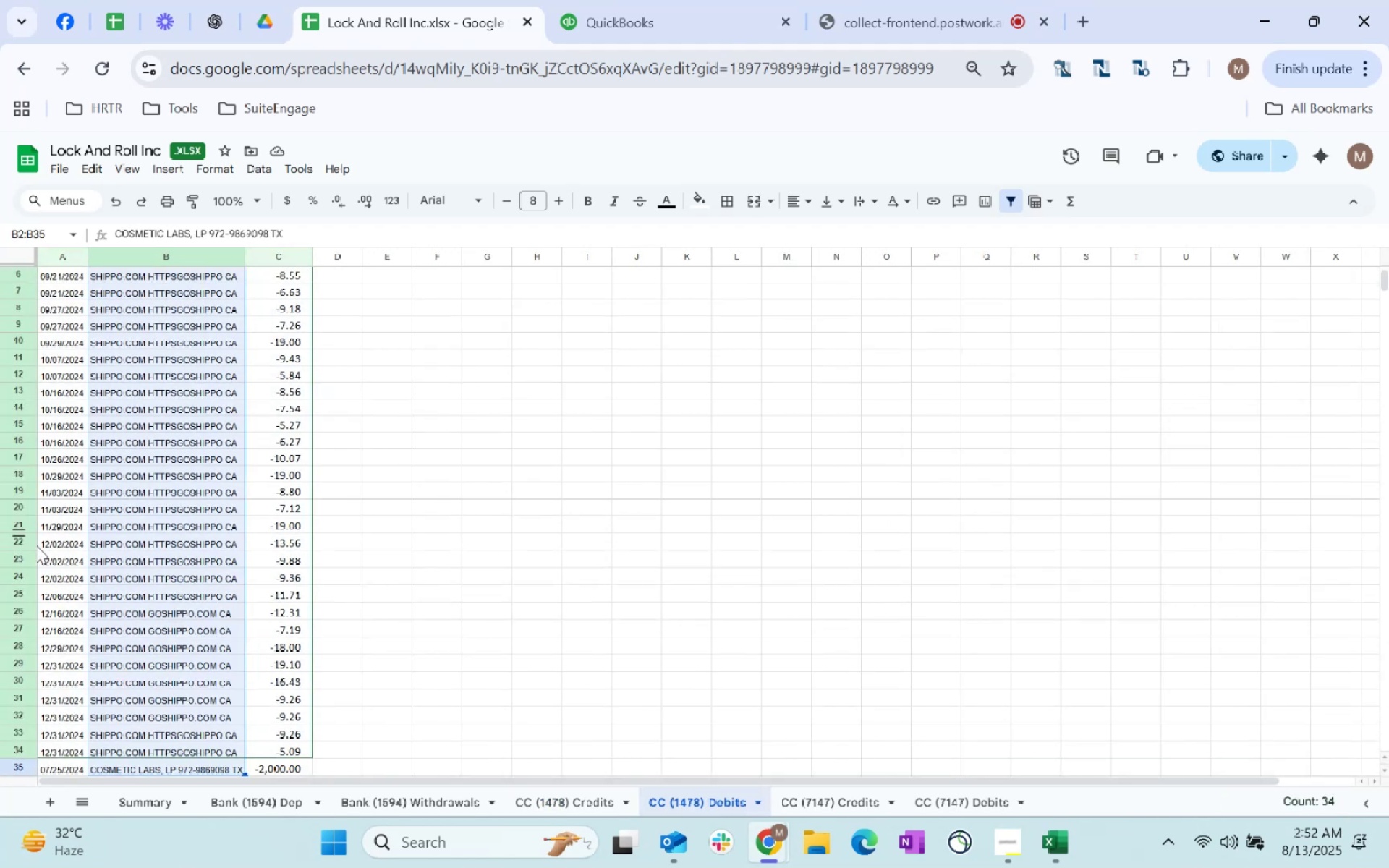 
left_click([128, 801])
 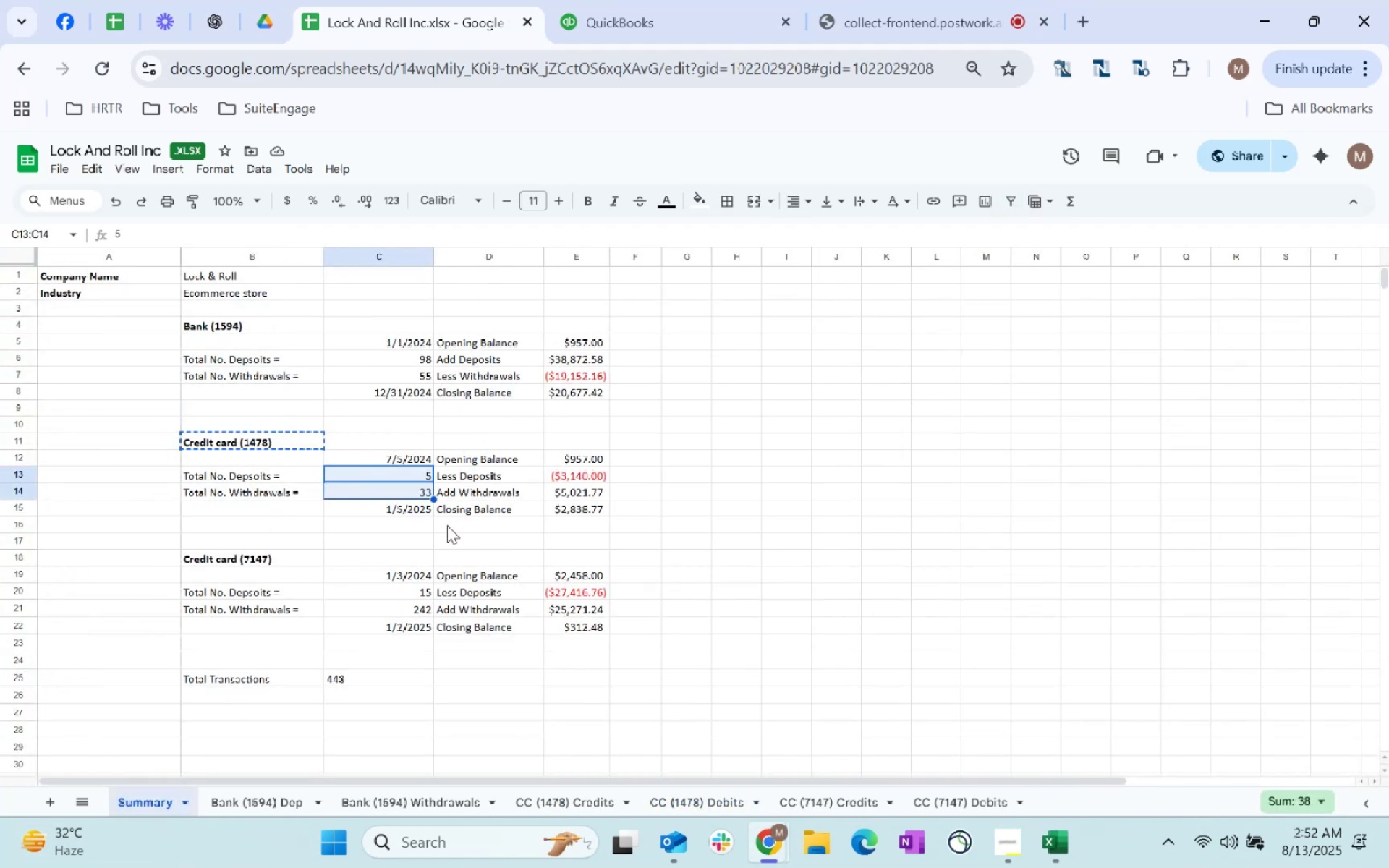 
left_click([425, 493])
 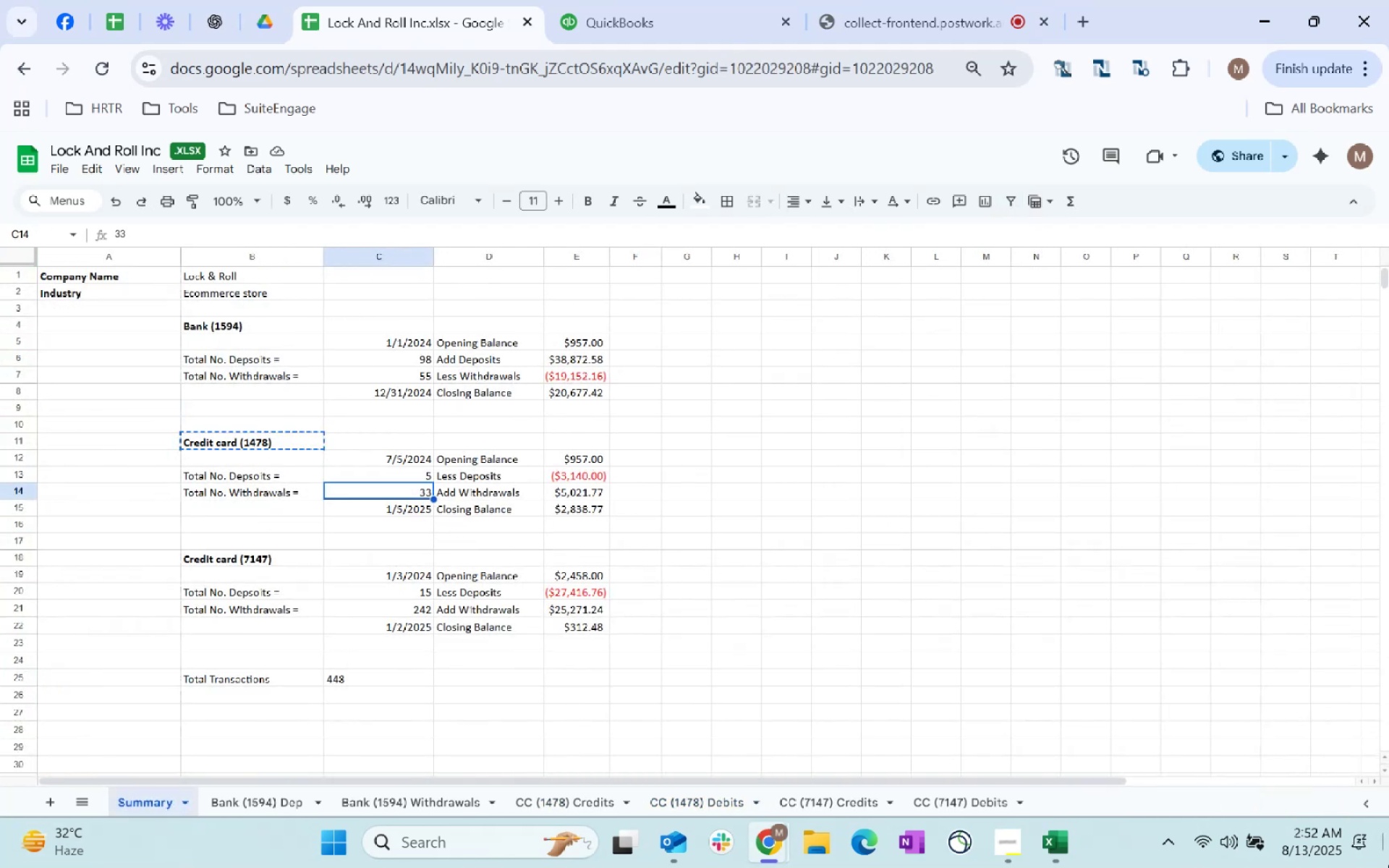 
type(34)
key(Tab)
 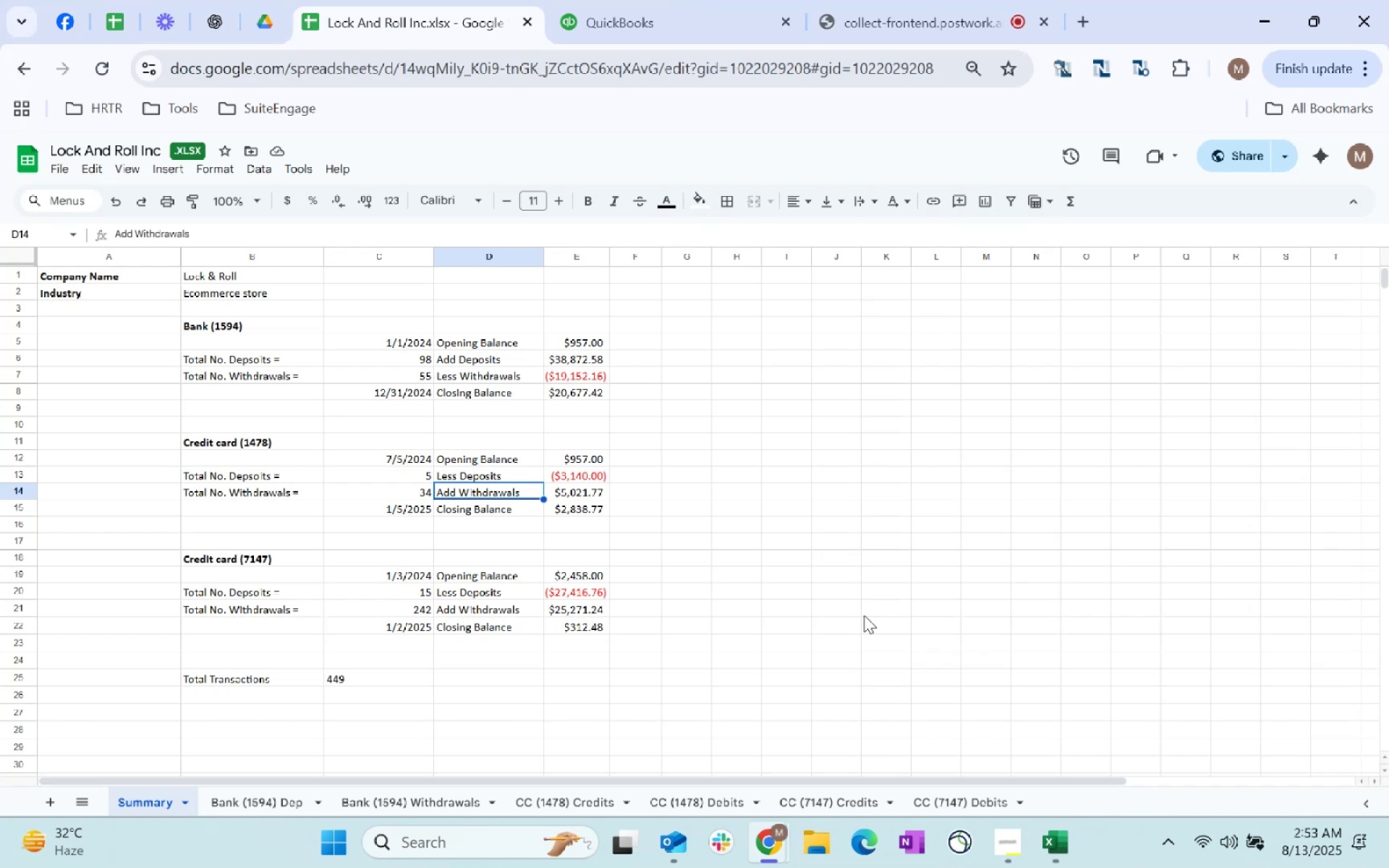 
wait(24.67)
 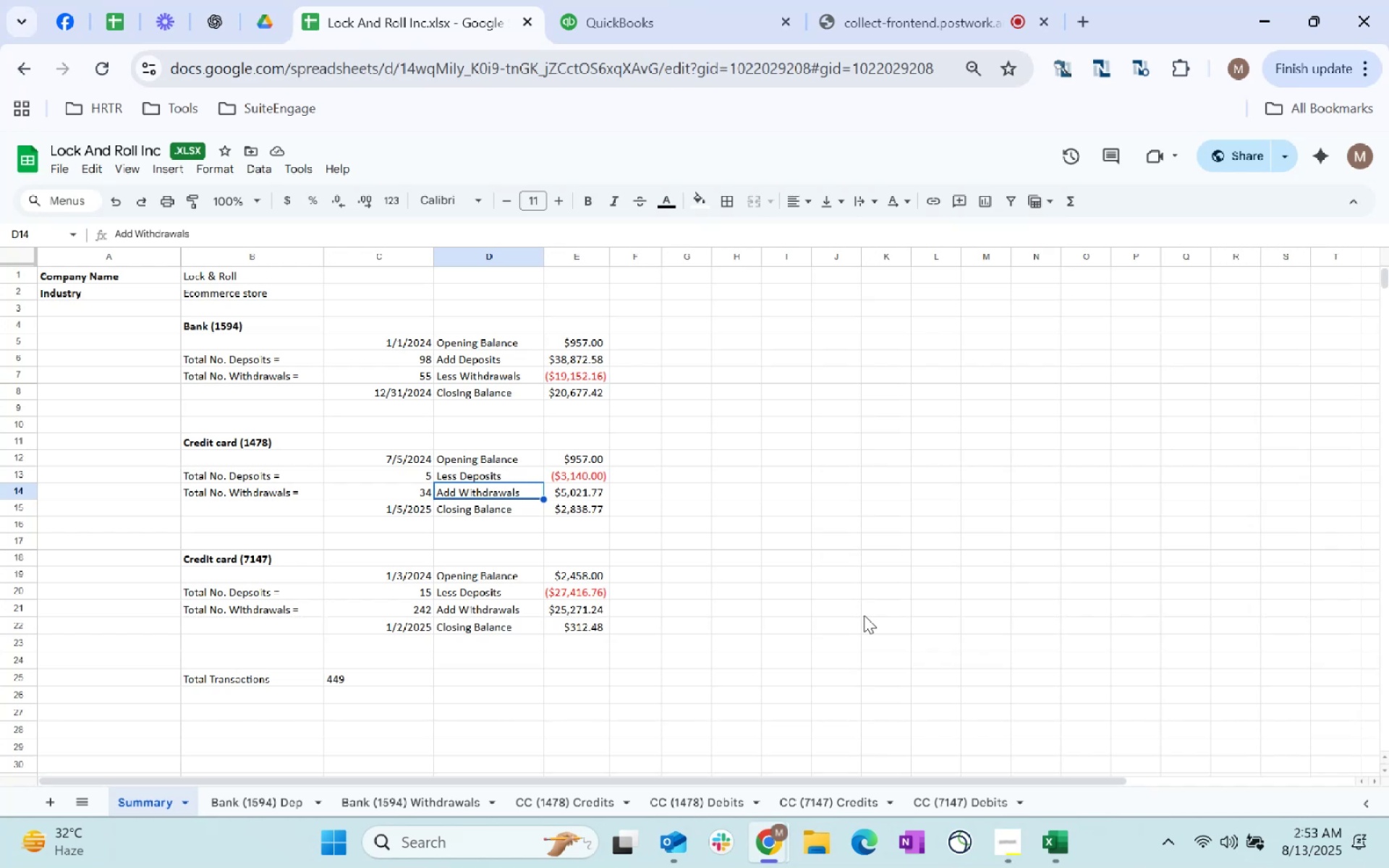 
left_click([511, 480])
 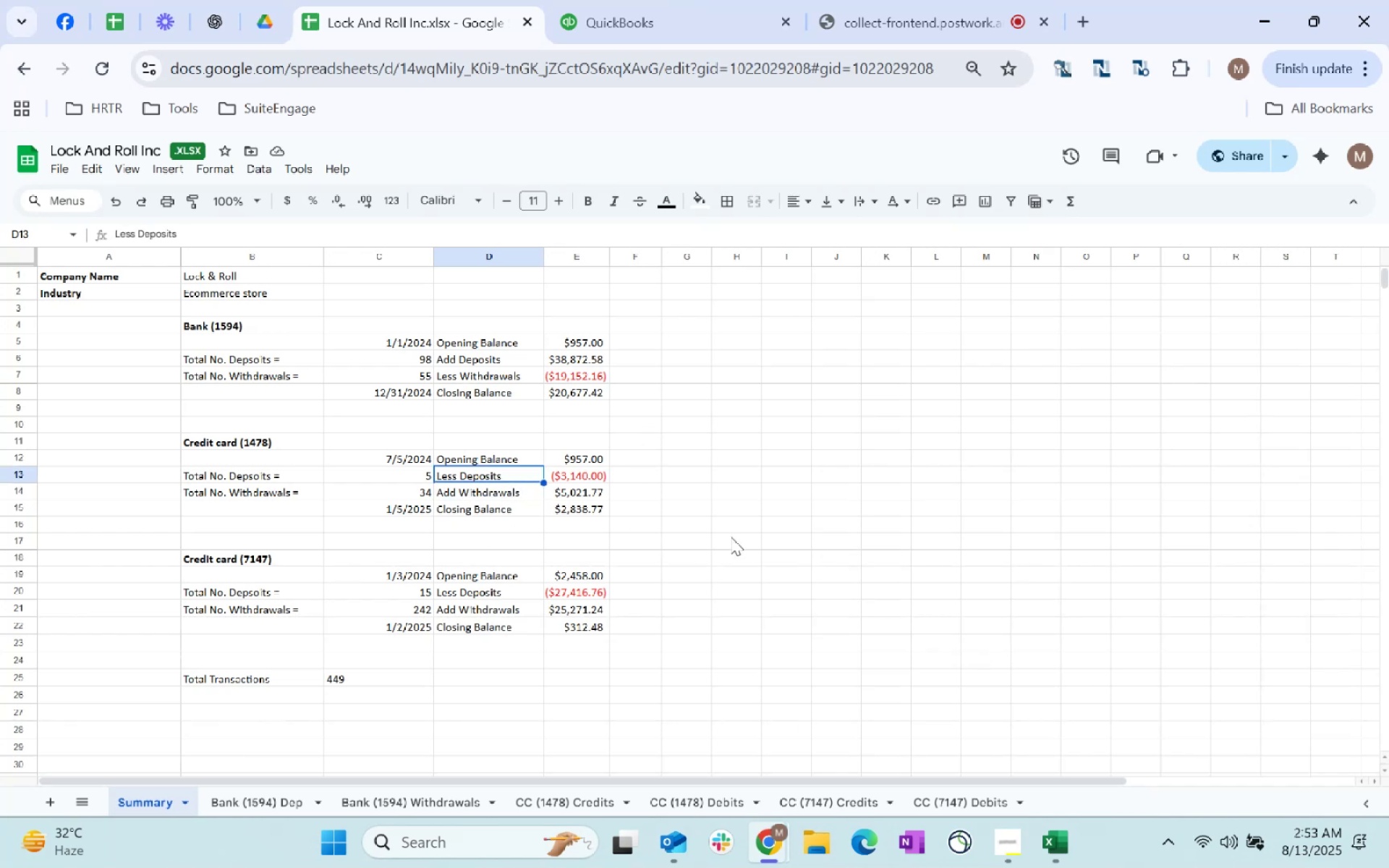 
key(Alt+AltLeft)
 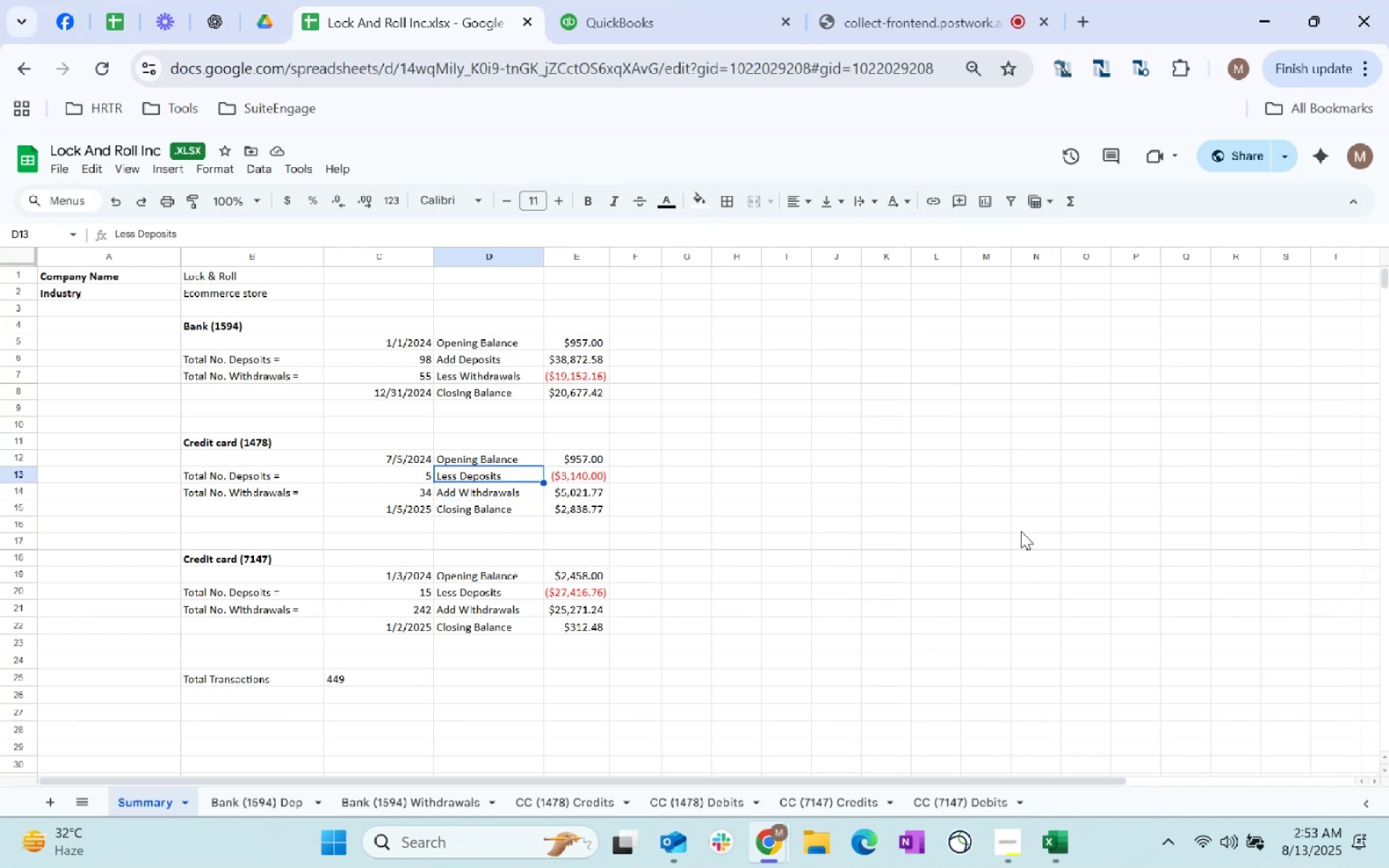 
key(Alt+Tab)
 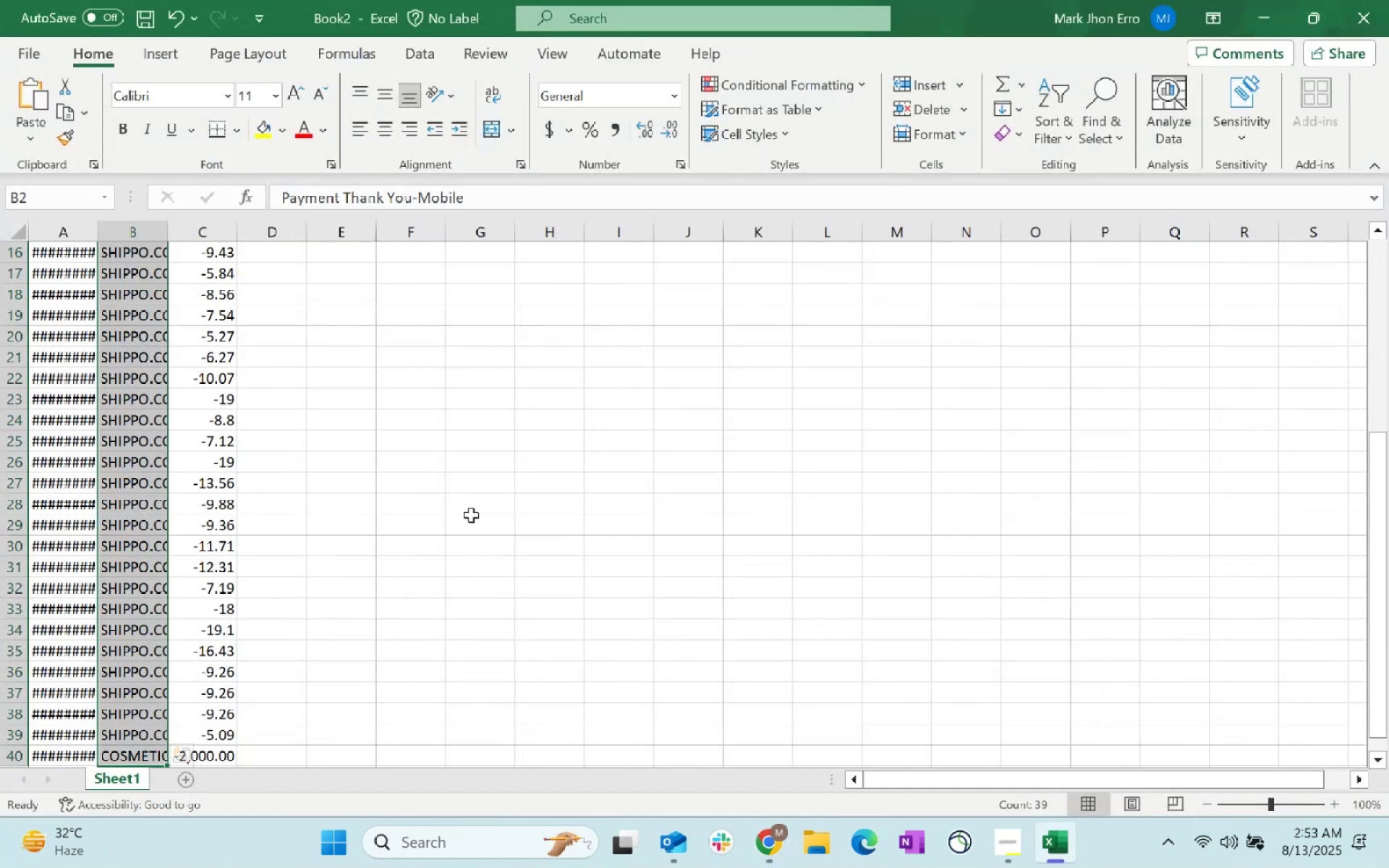 
scroll: coordinate [217, 531], scroll_direction: up, amount: 23.0
 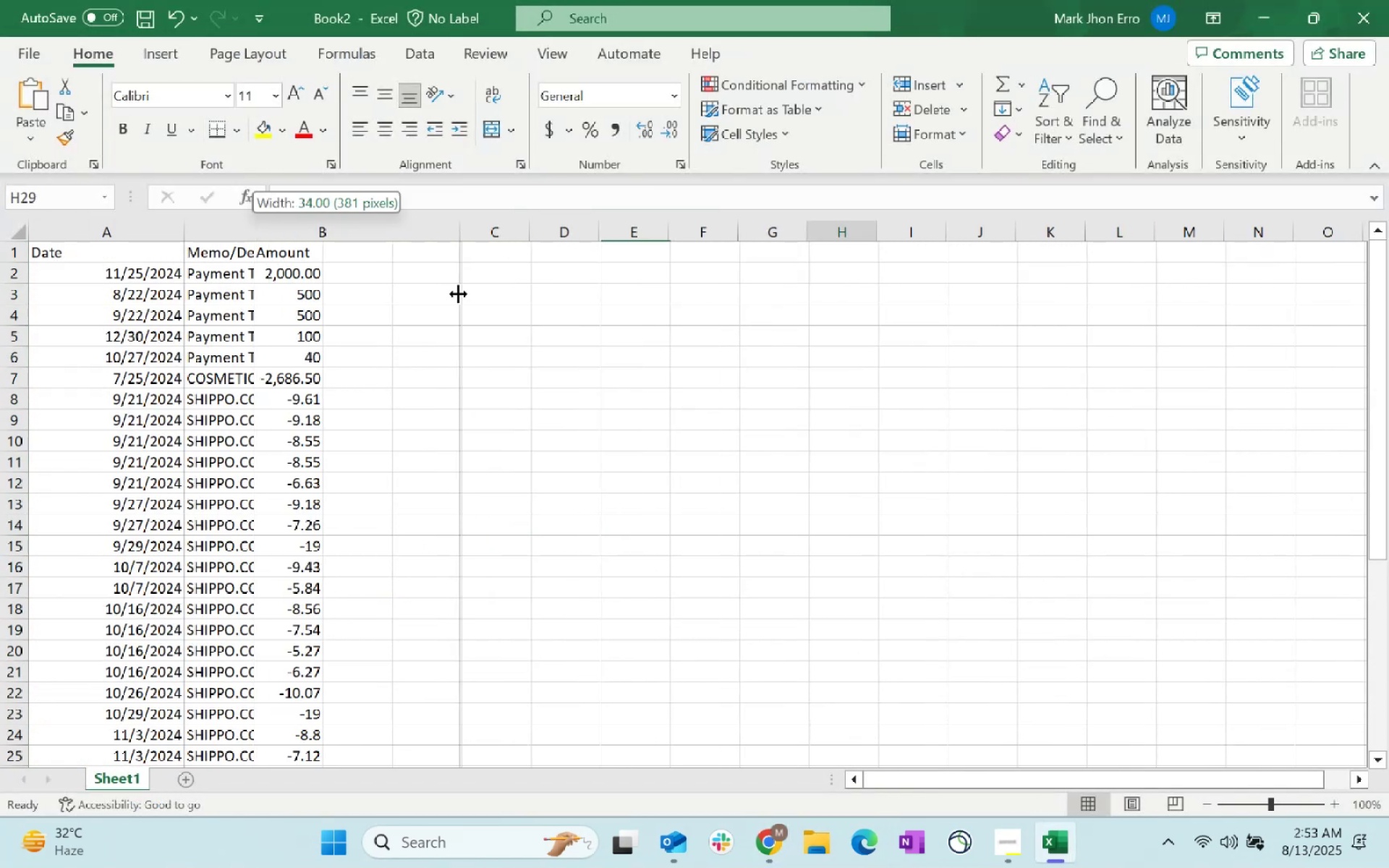 
key(Alt+AltLeft)
 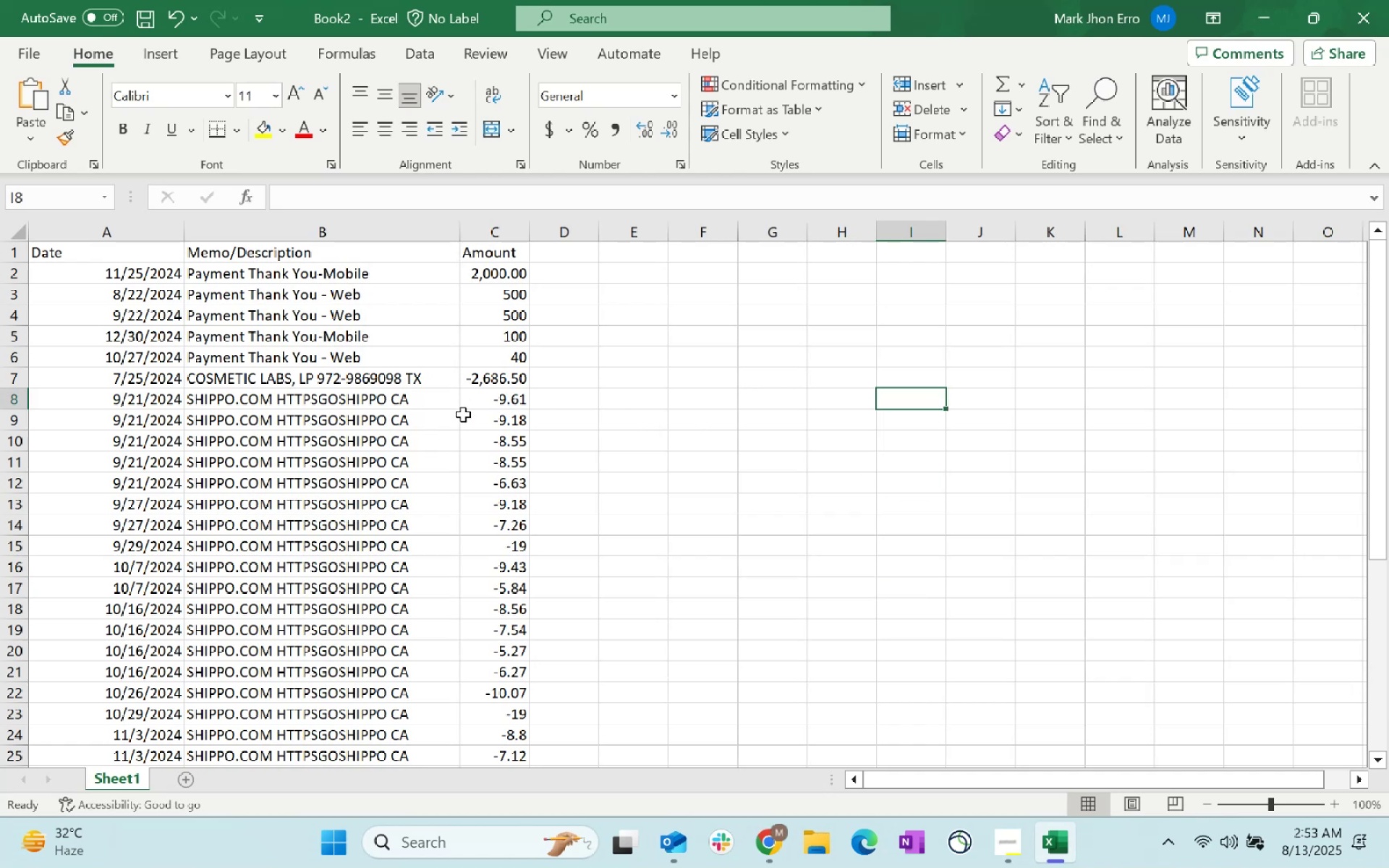 
key(Alt+Tab)
 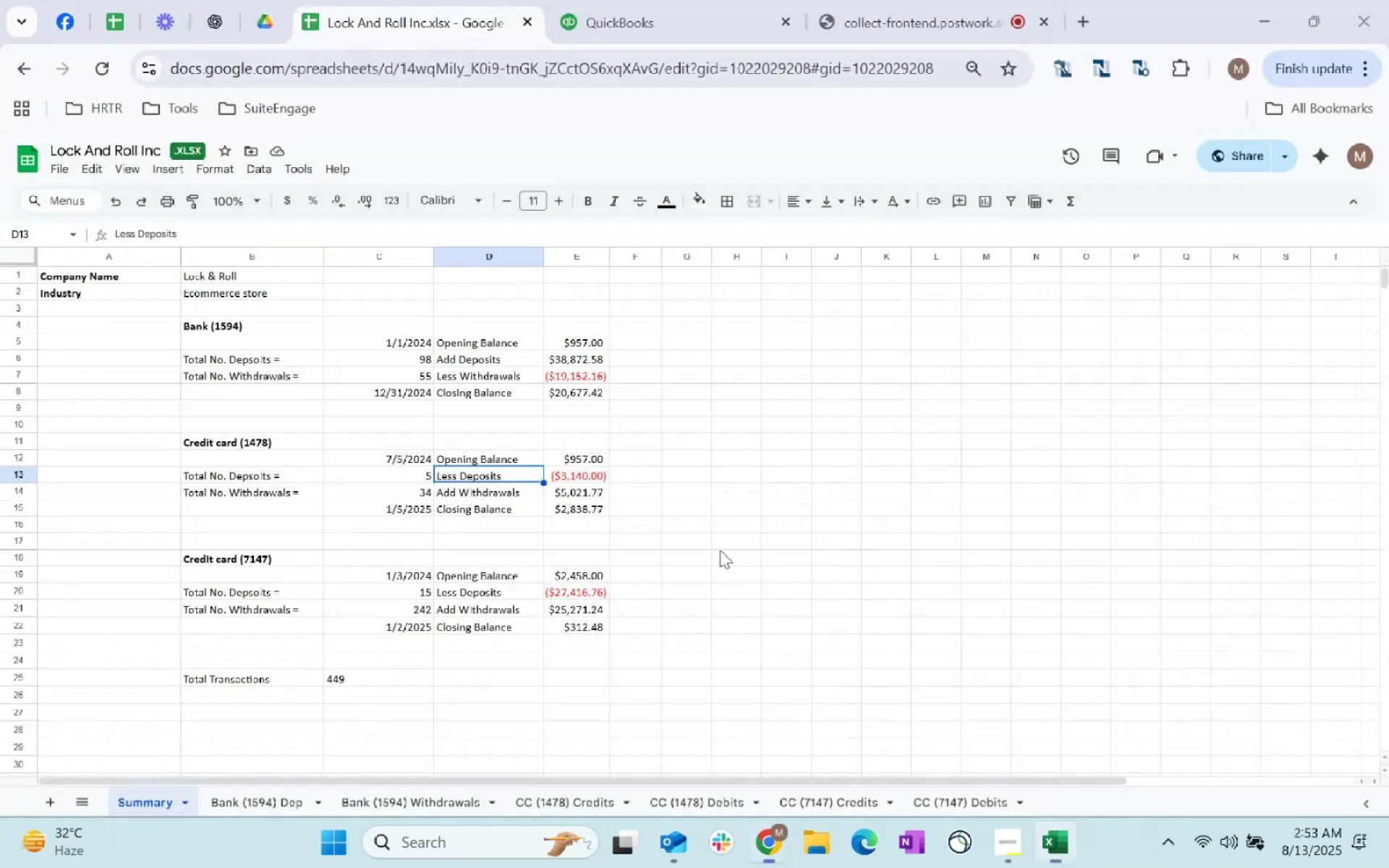 
key(Alt+AltLeft)
 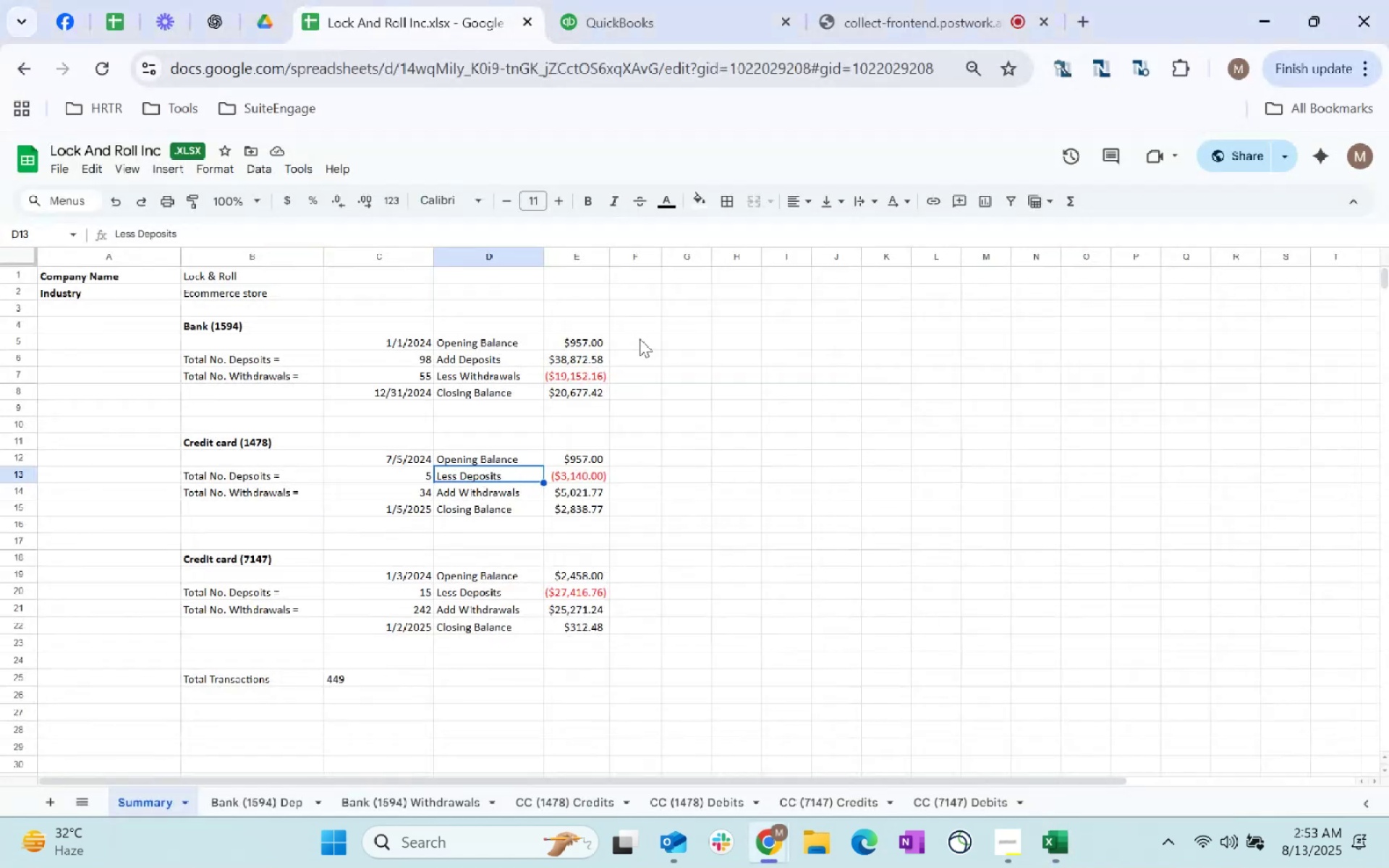 
key(Alt+Tab)
 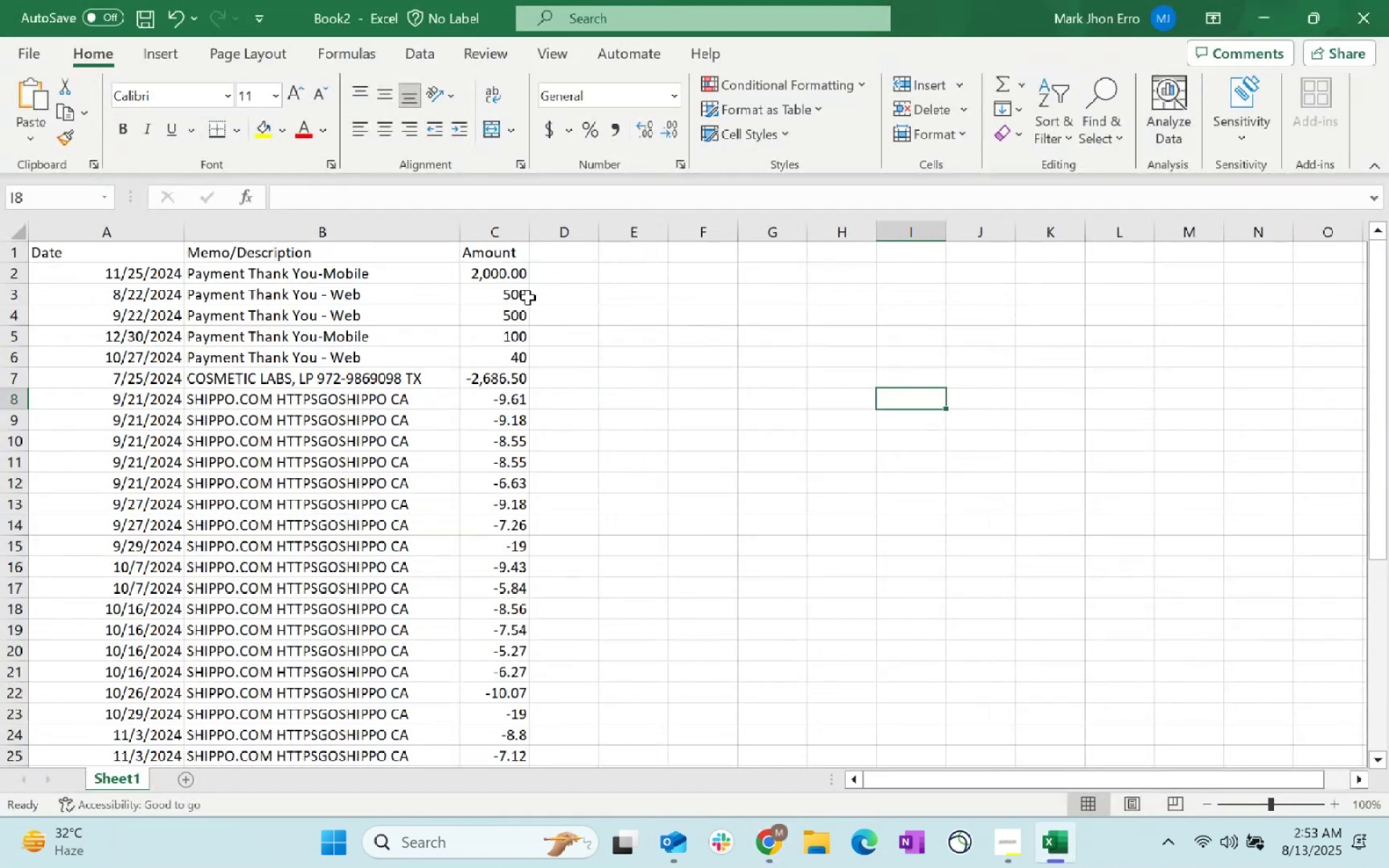 
left_click([483, 271])
 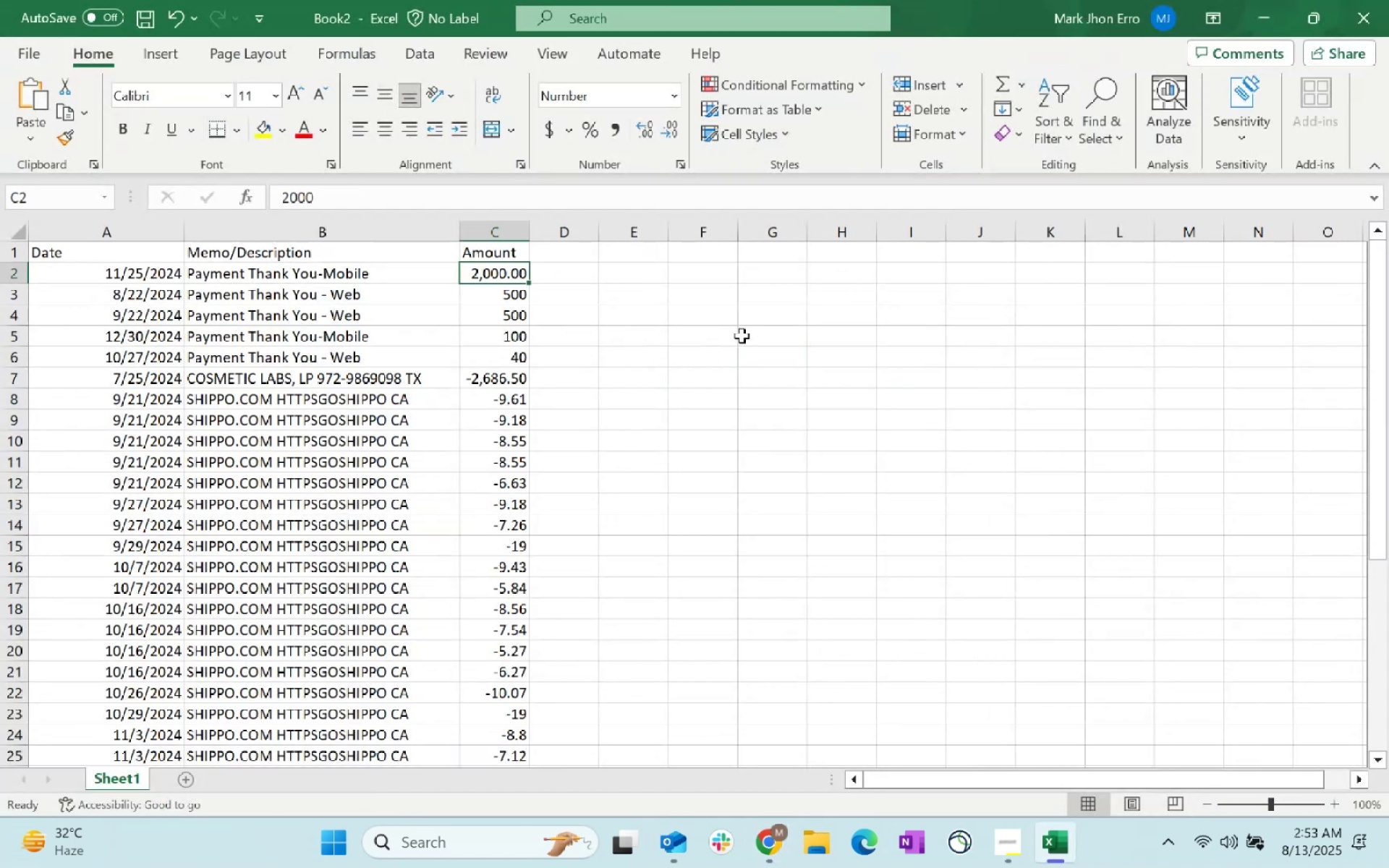 
key(Alt+AltLeft)
 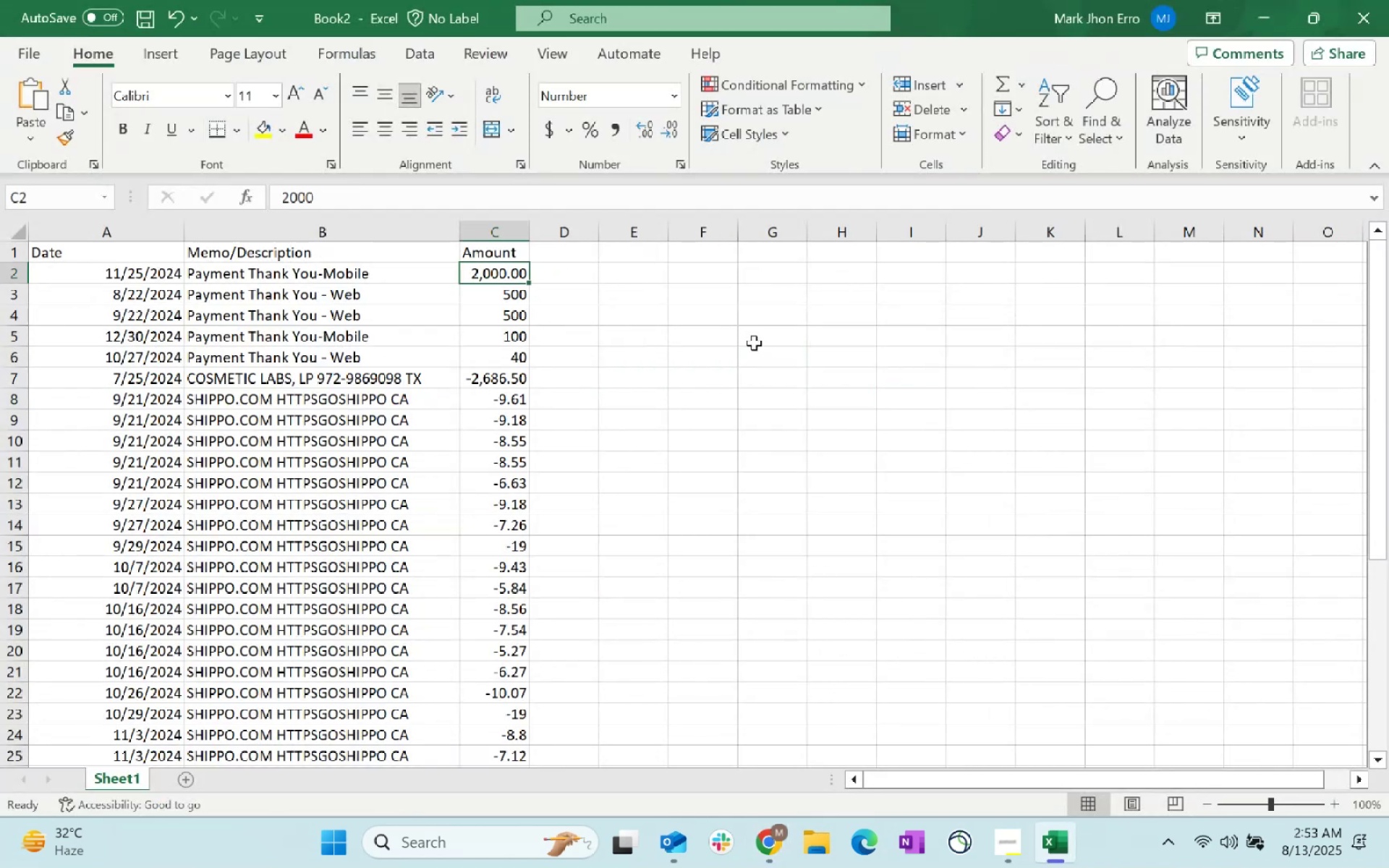 
key(Alt+Tab)
 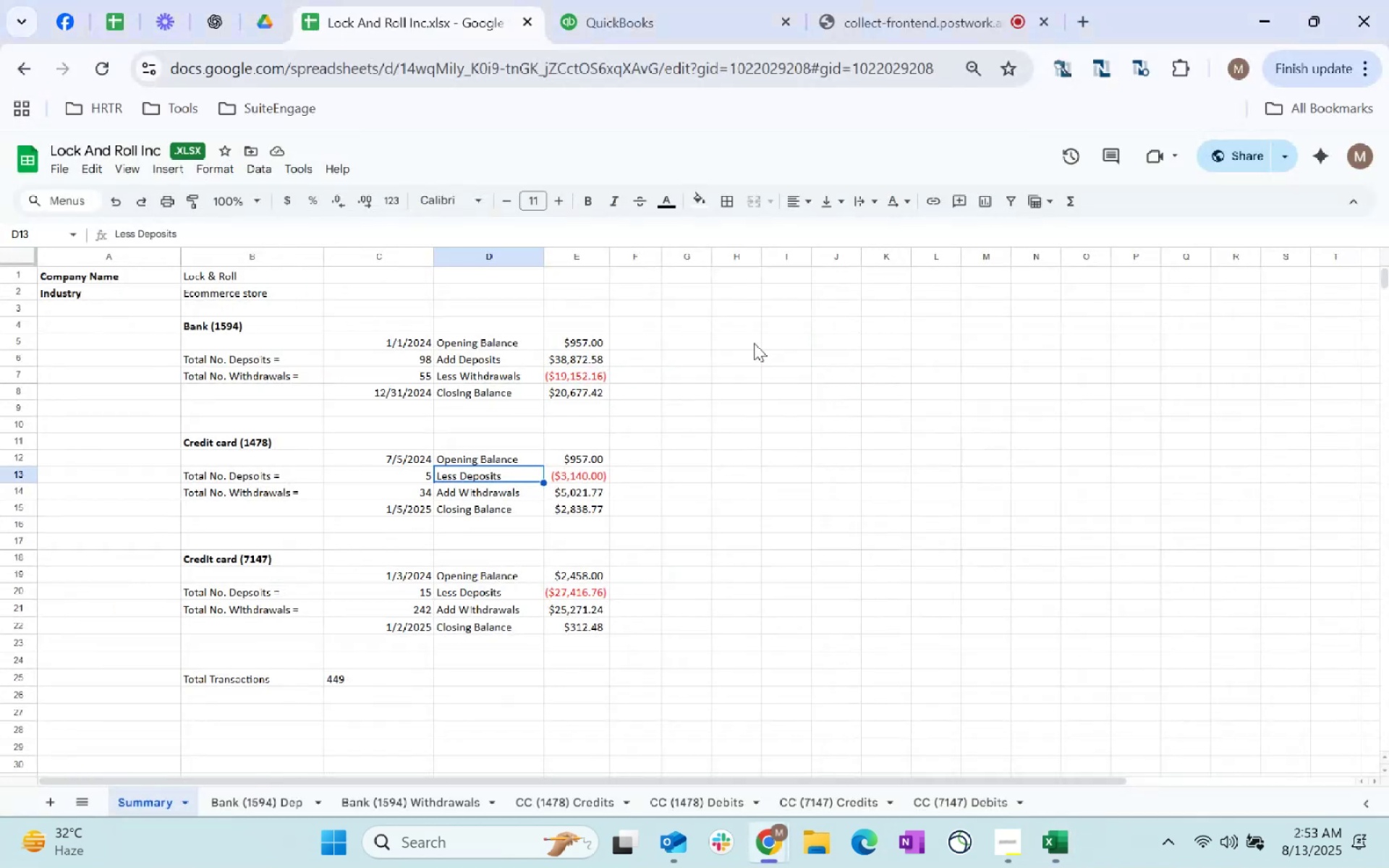 
key(Alt+AltLeft)
 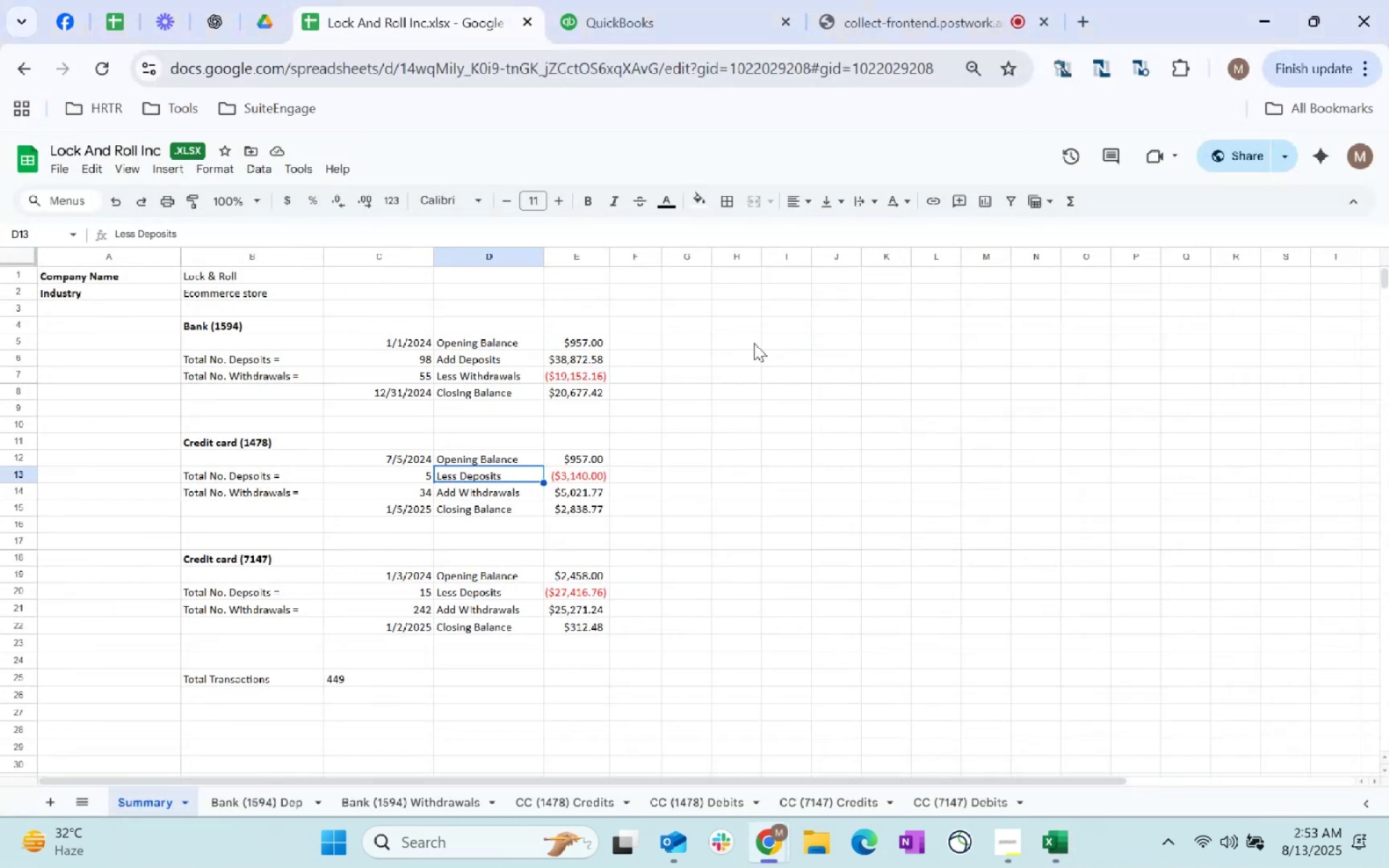 
key(Alt+Tab)
 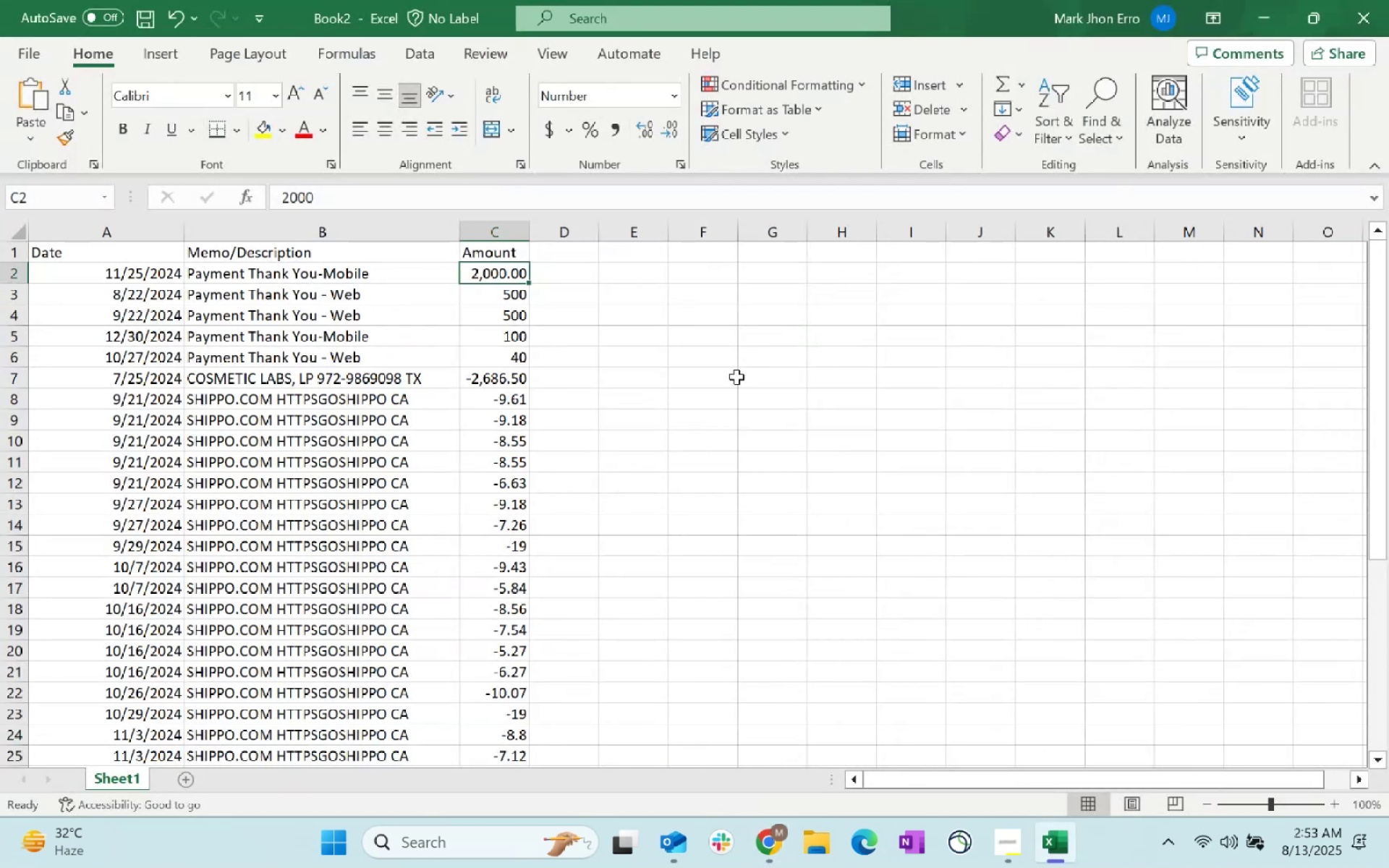 
key(Alt+AltLeft)
 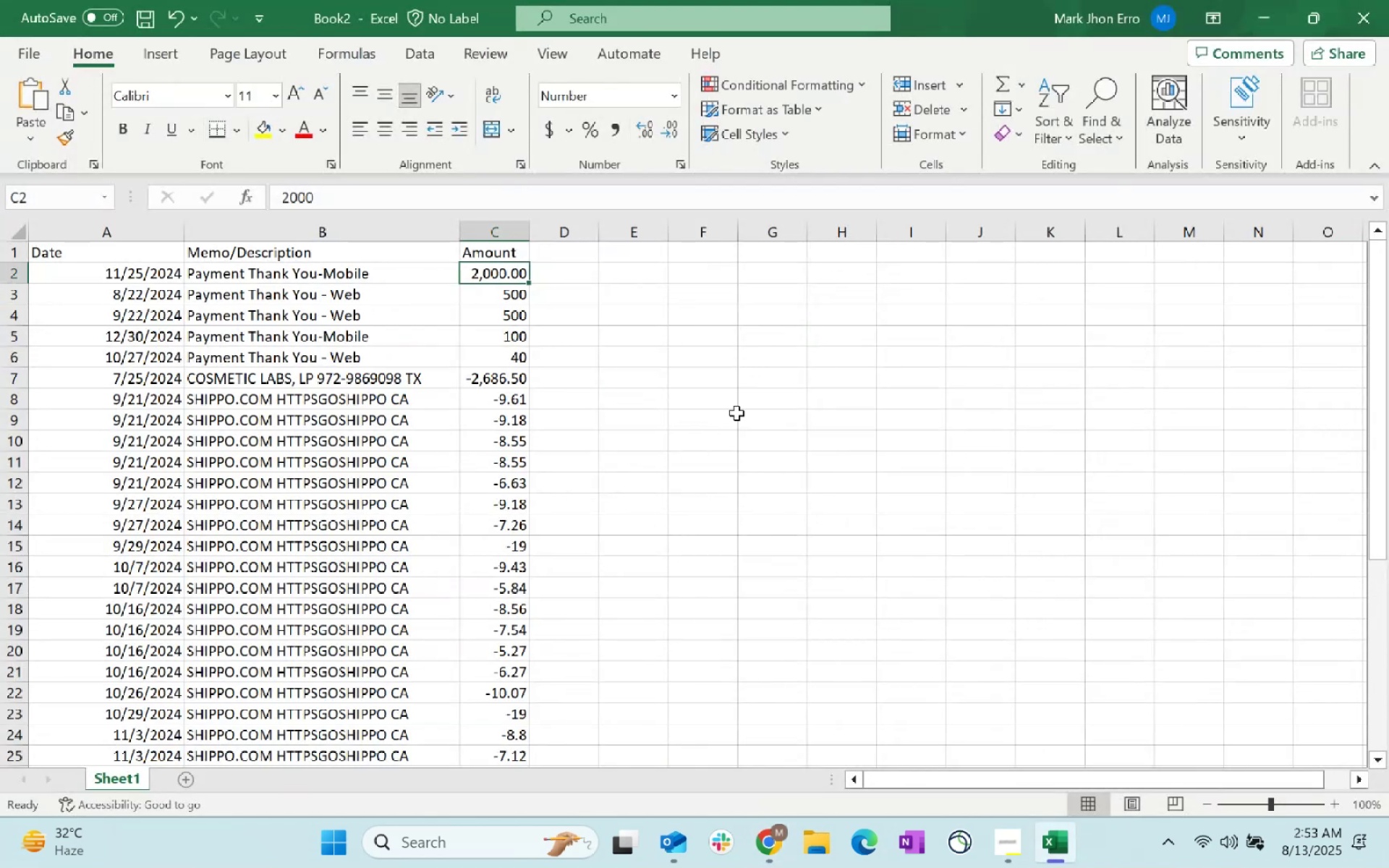 
key(Alt+Tab)
 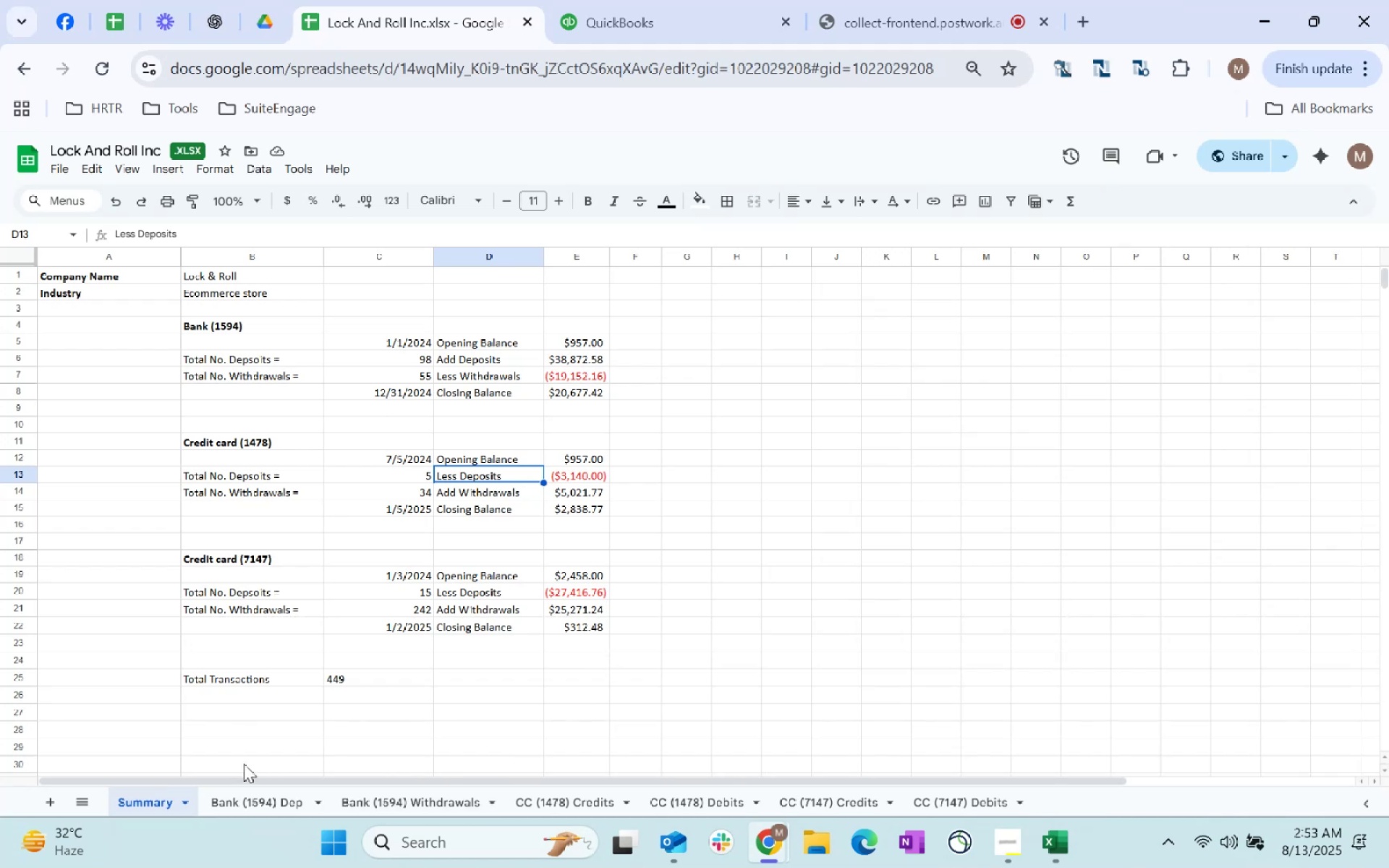 
left_click([550, 804])
 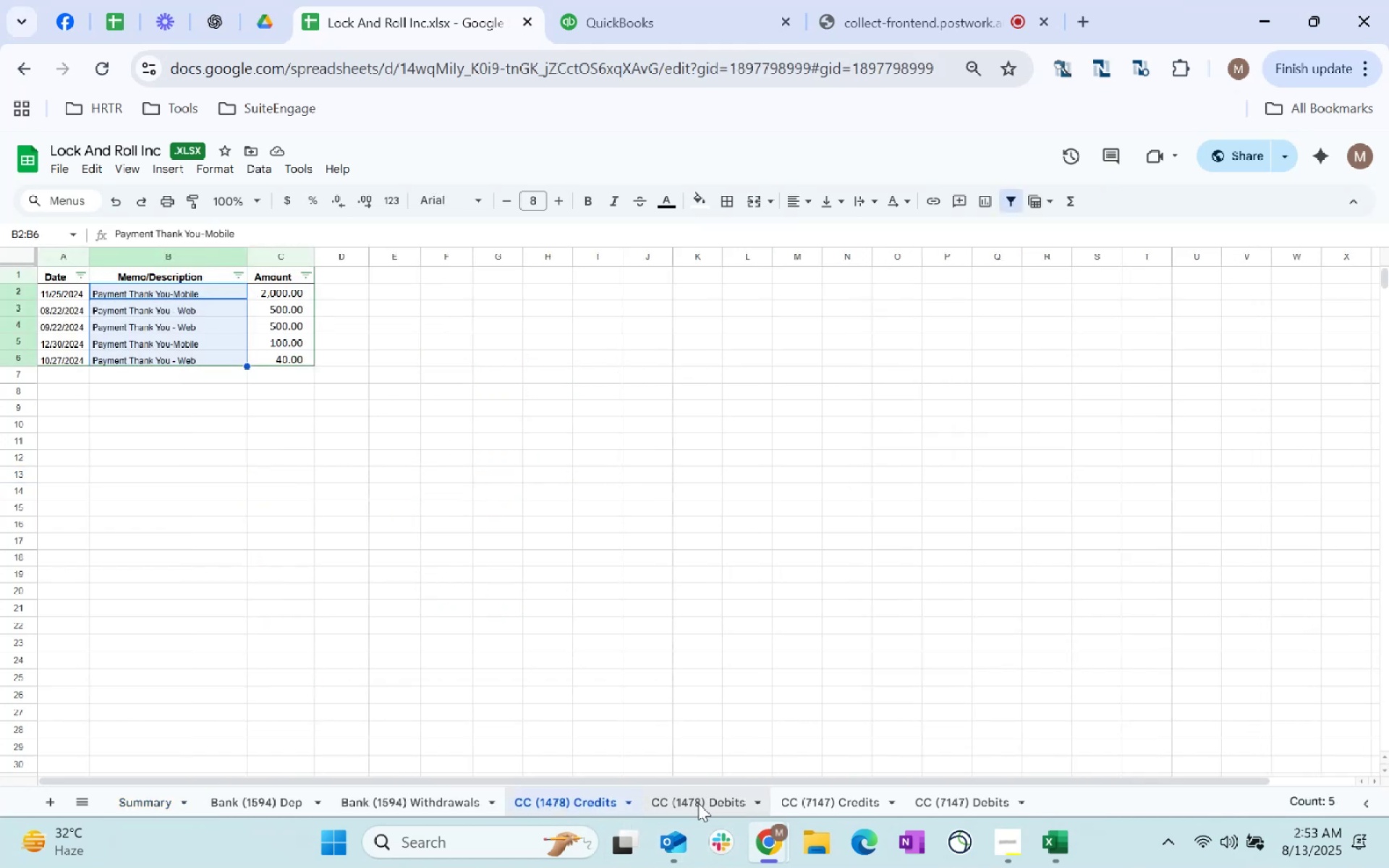 
key(Alt+AltLeft)
 